 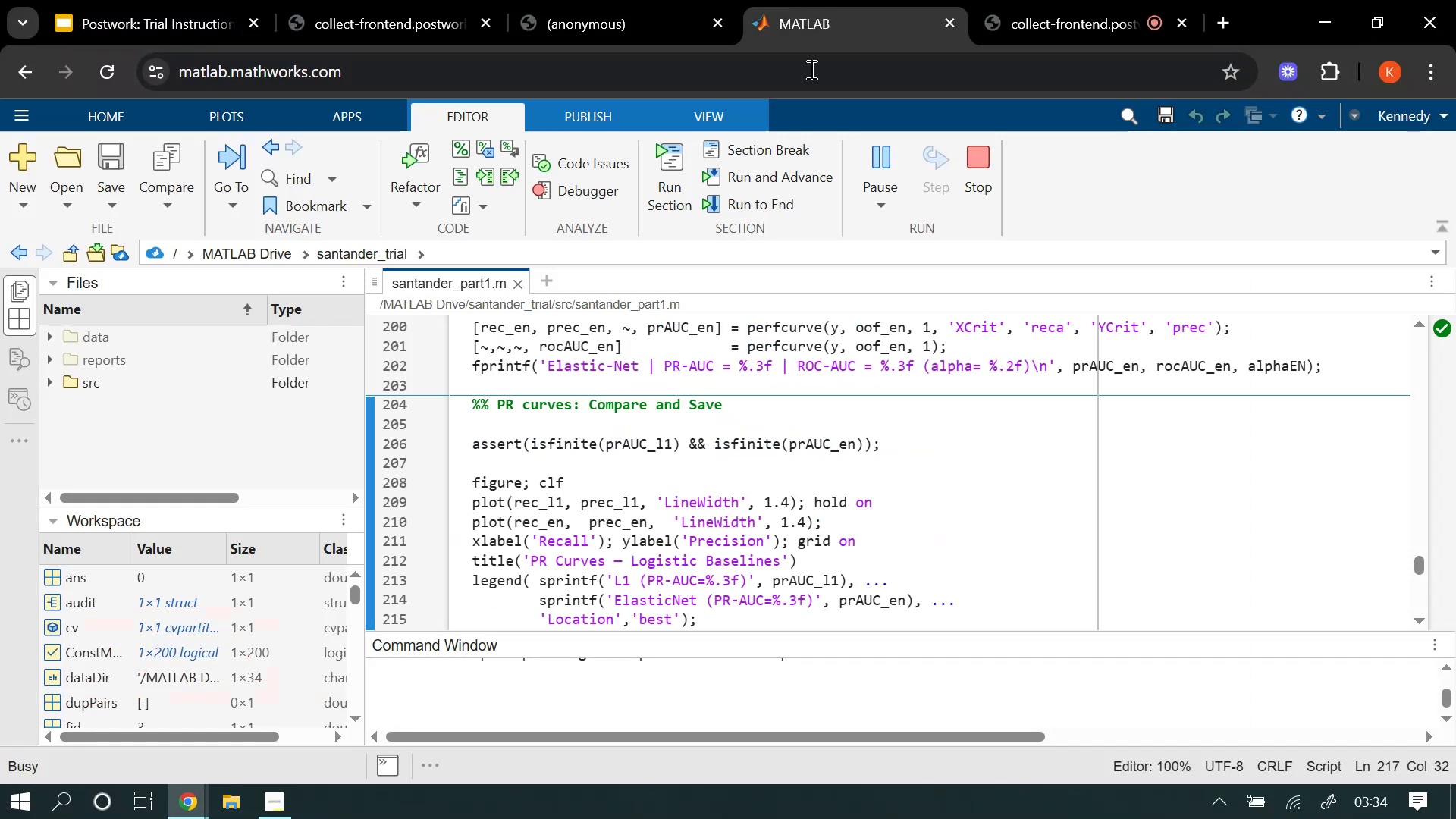 
scroll: coordinate [701, 562], scroll_direction: down, amount: 2.0
 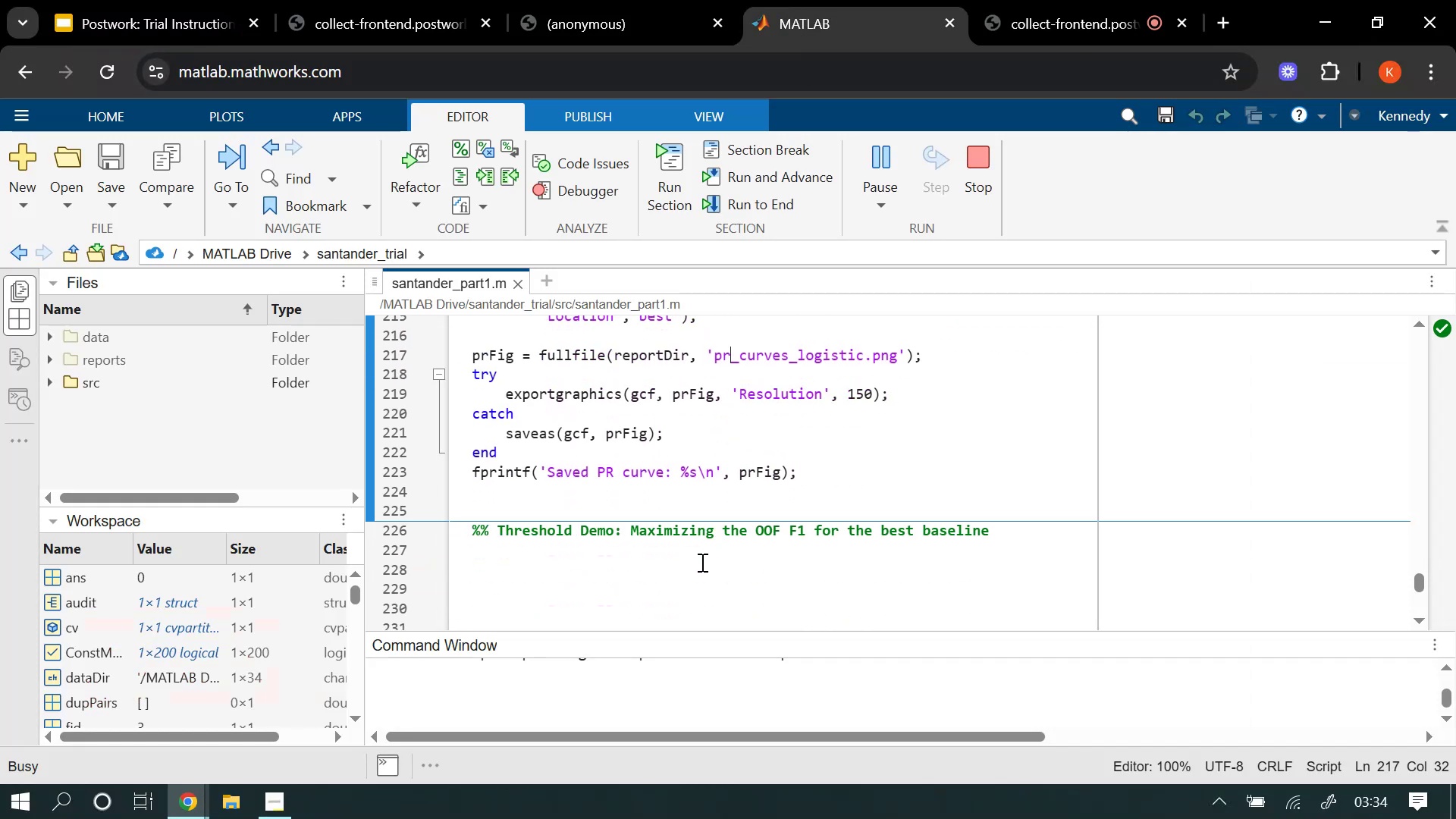 
scroll: coordinate [701, 562], scroll_direction: up, amount: 1.0
 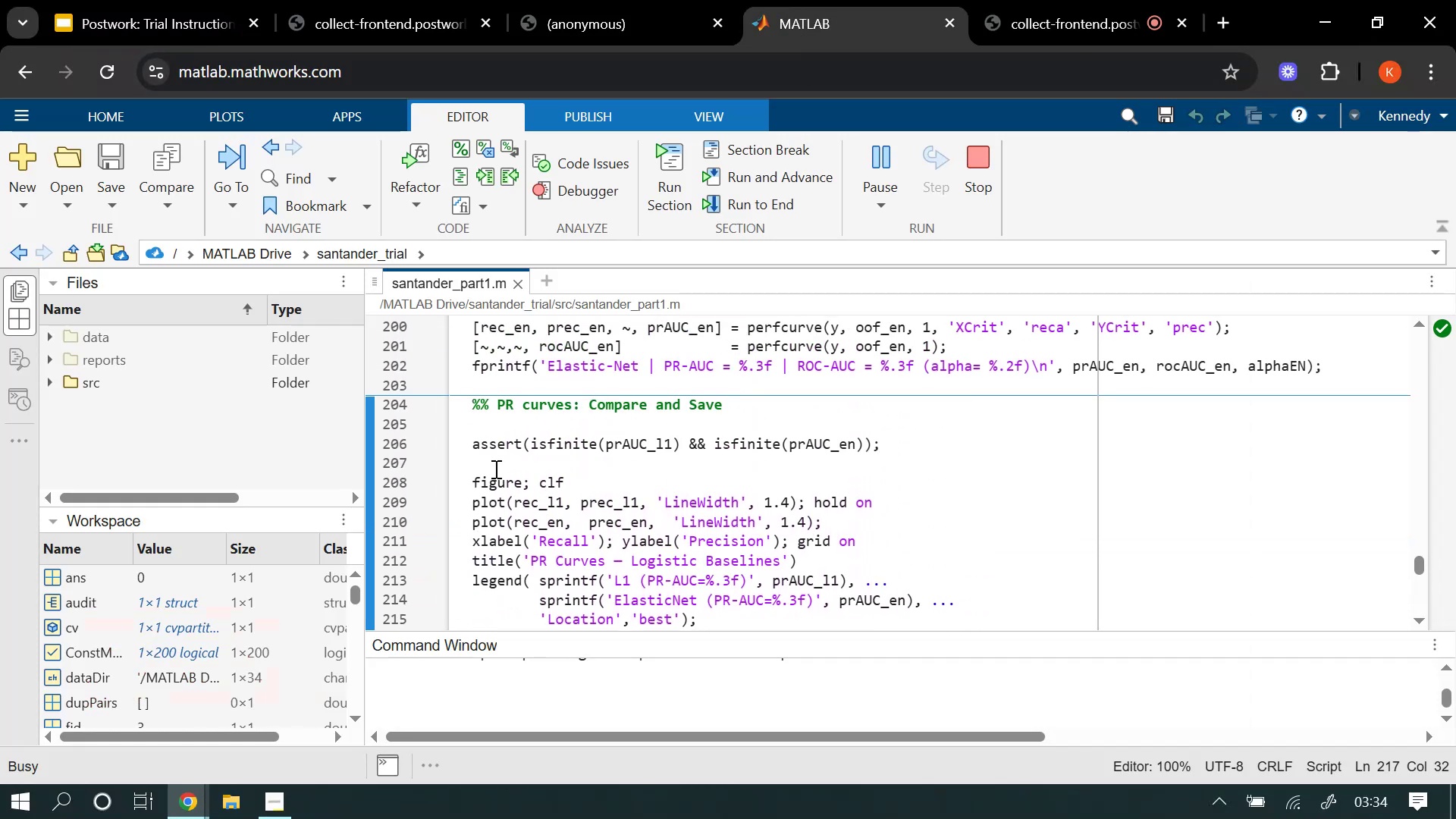 
left_click_drag(start_coordinate=[469, 457], to_coordinate=[531, 528])
 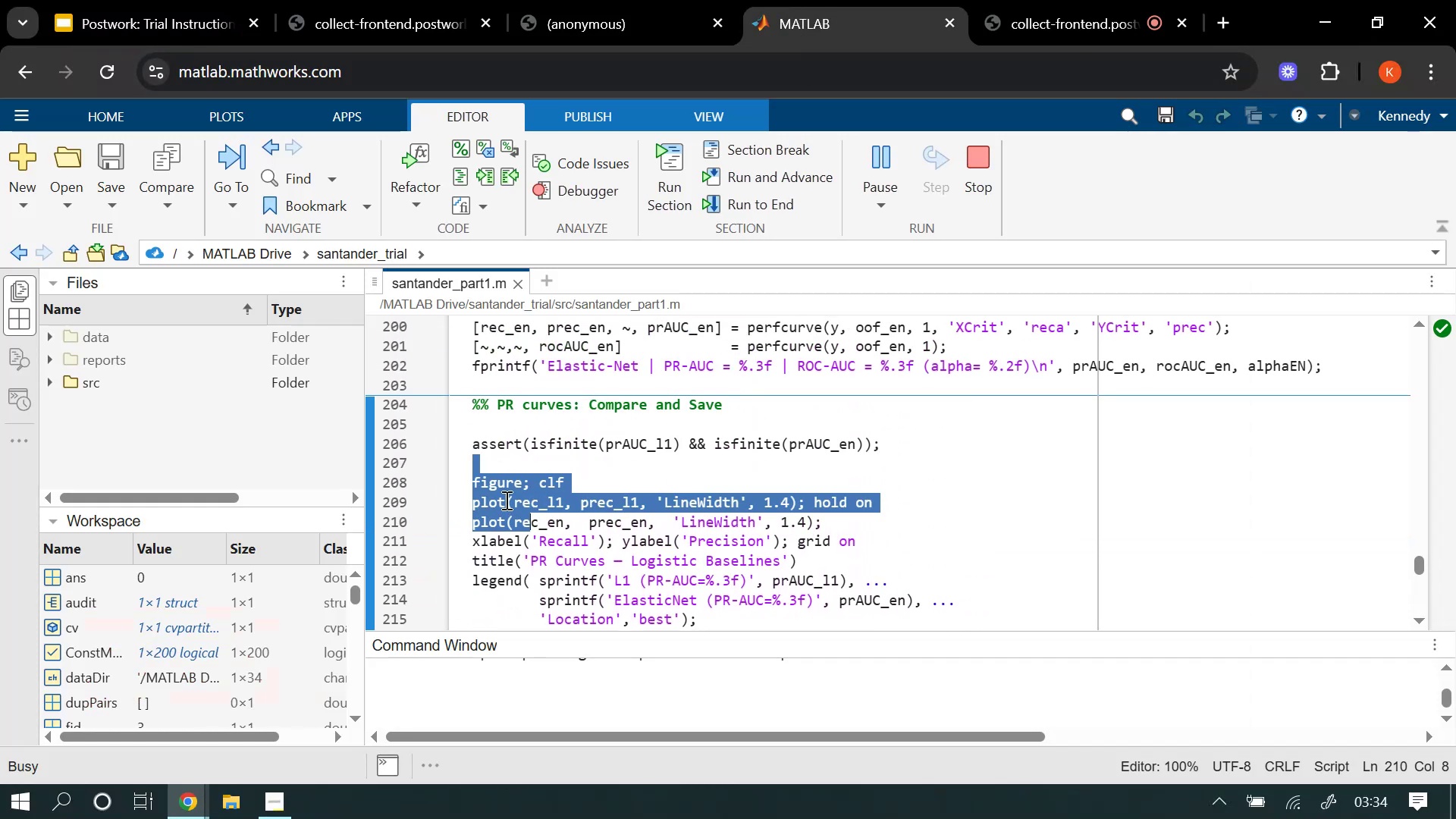 
left_click([505, 500])
 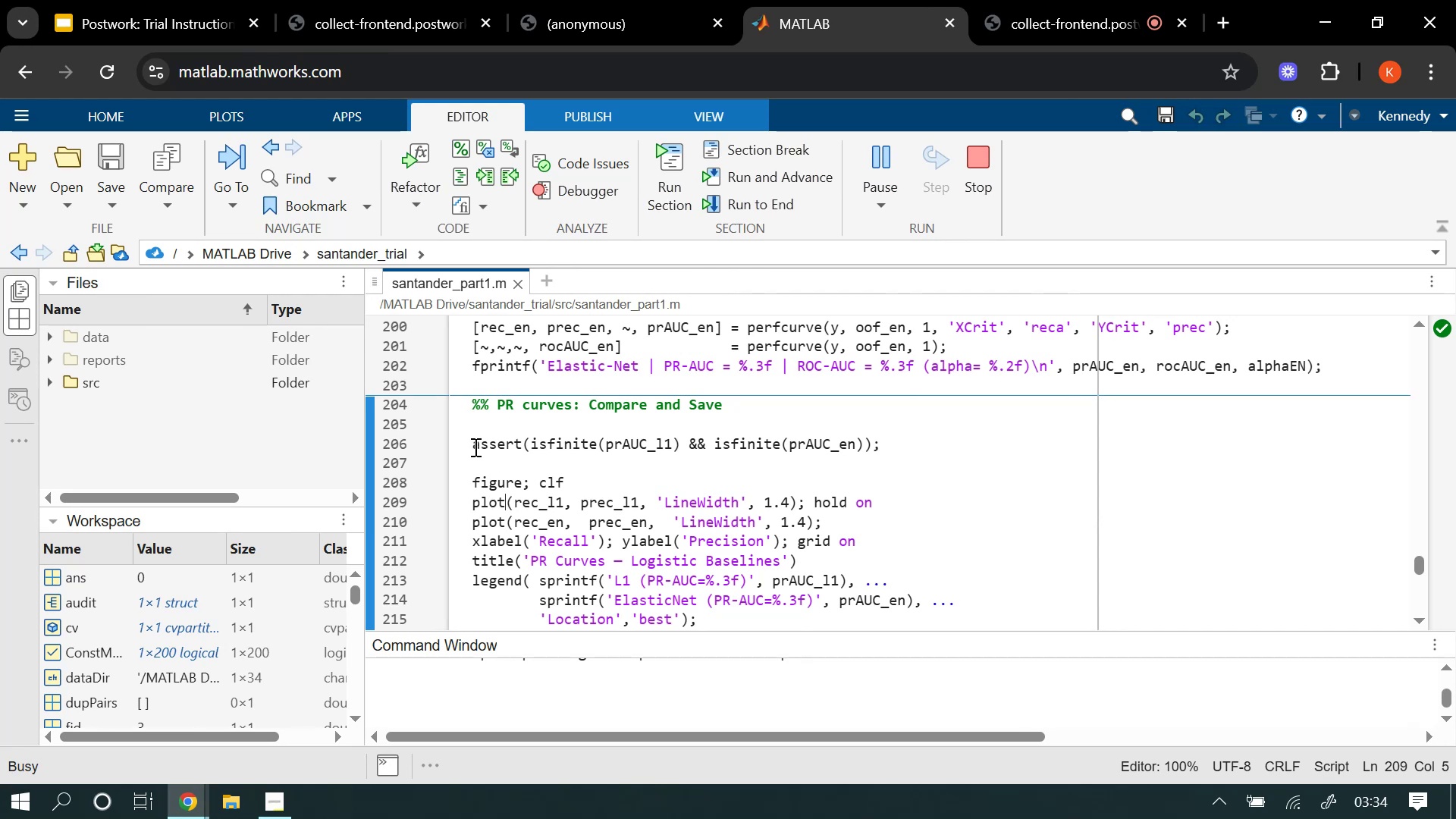 
scroll: coordinate [474, 453], scroll_direction: up, amount: 1.0
 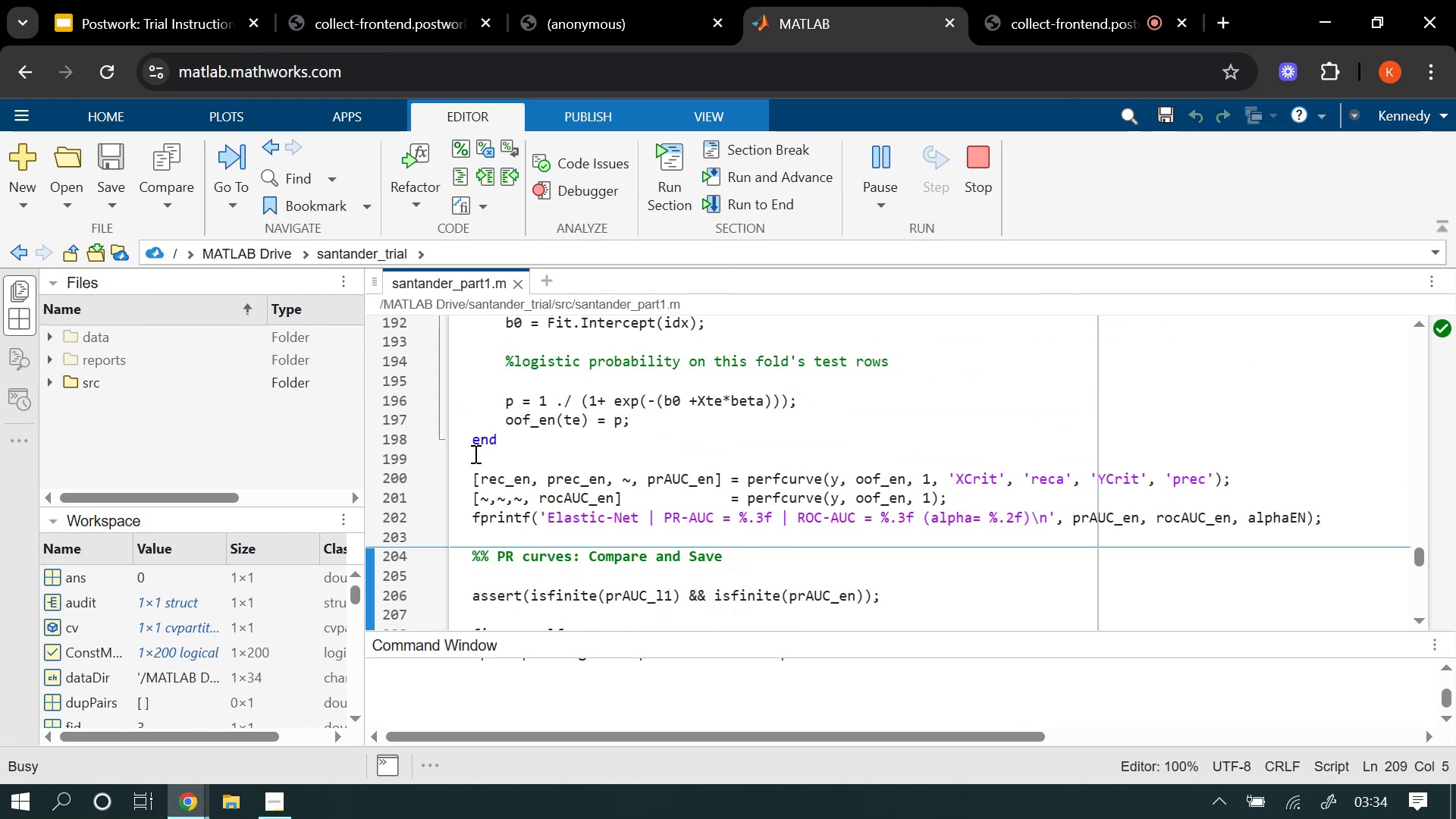 
scroll: coordinate [474, 469], scroll_direction: down, amount: 4.0
 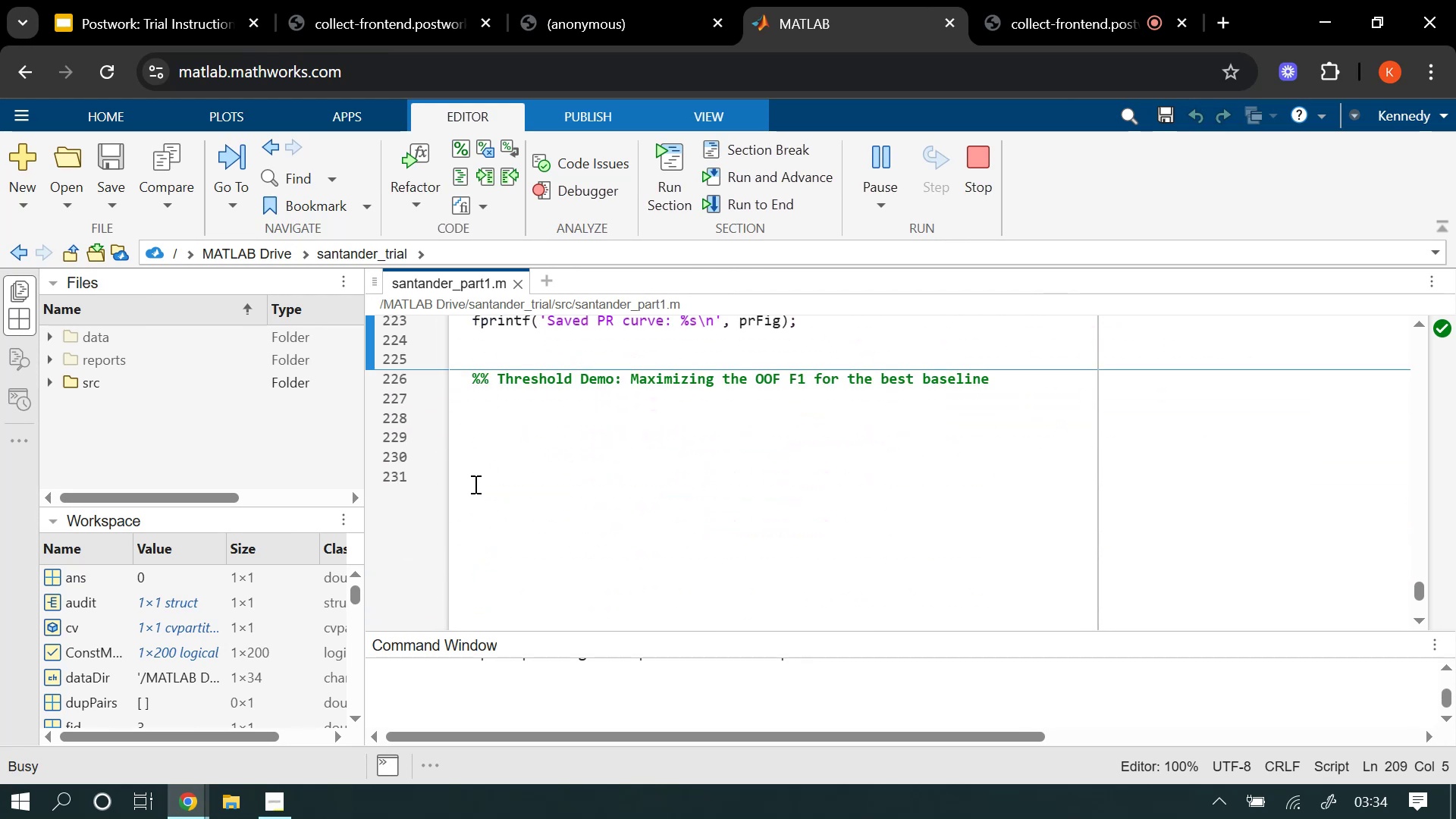 
scroll: coordinate [474, 484], scroll_direction: up, amount: 4.0
 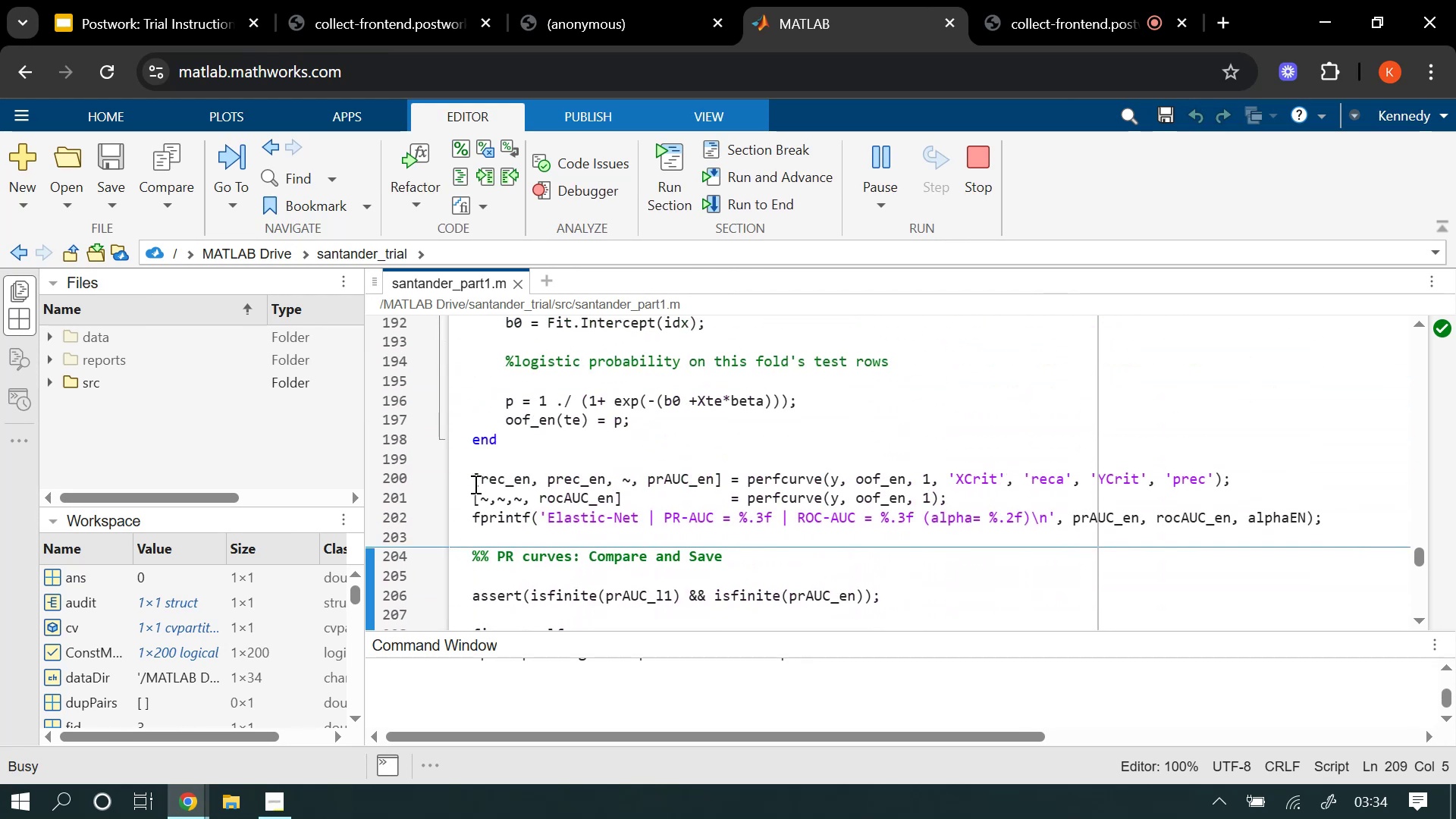 
scroll: coordinate [474, 484], scroll_direction: down, amount: 2.0
 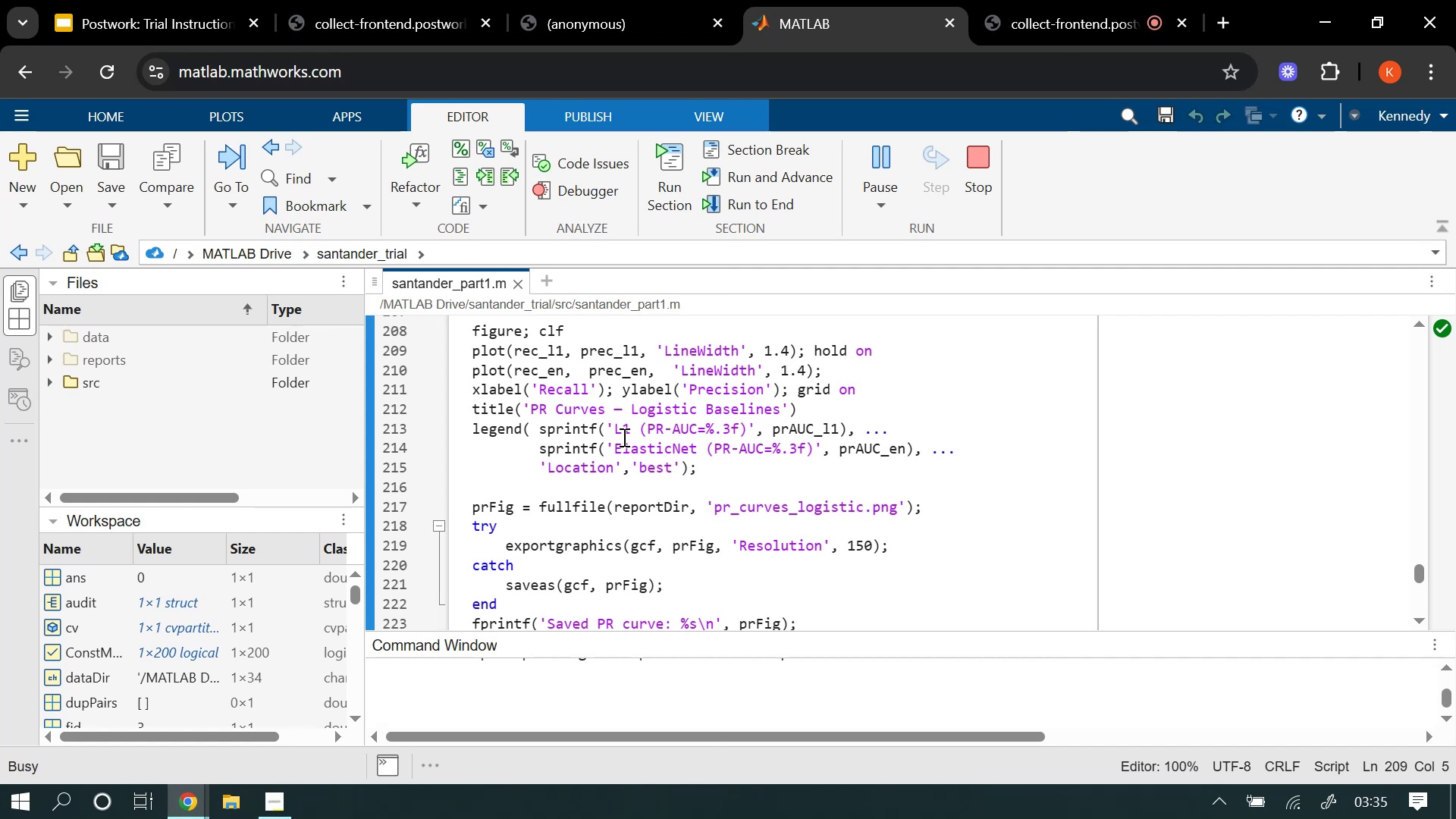 
wait(13.35)
 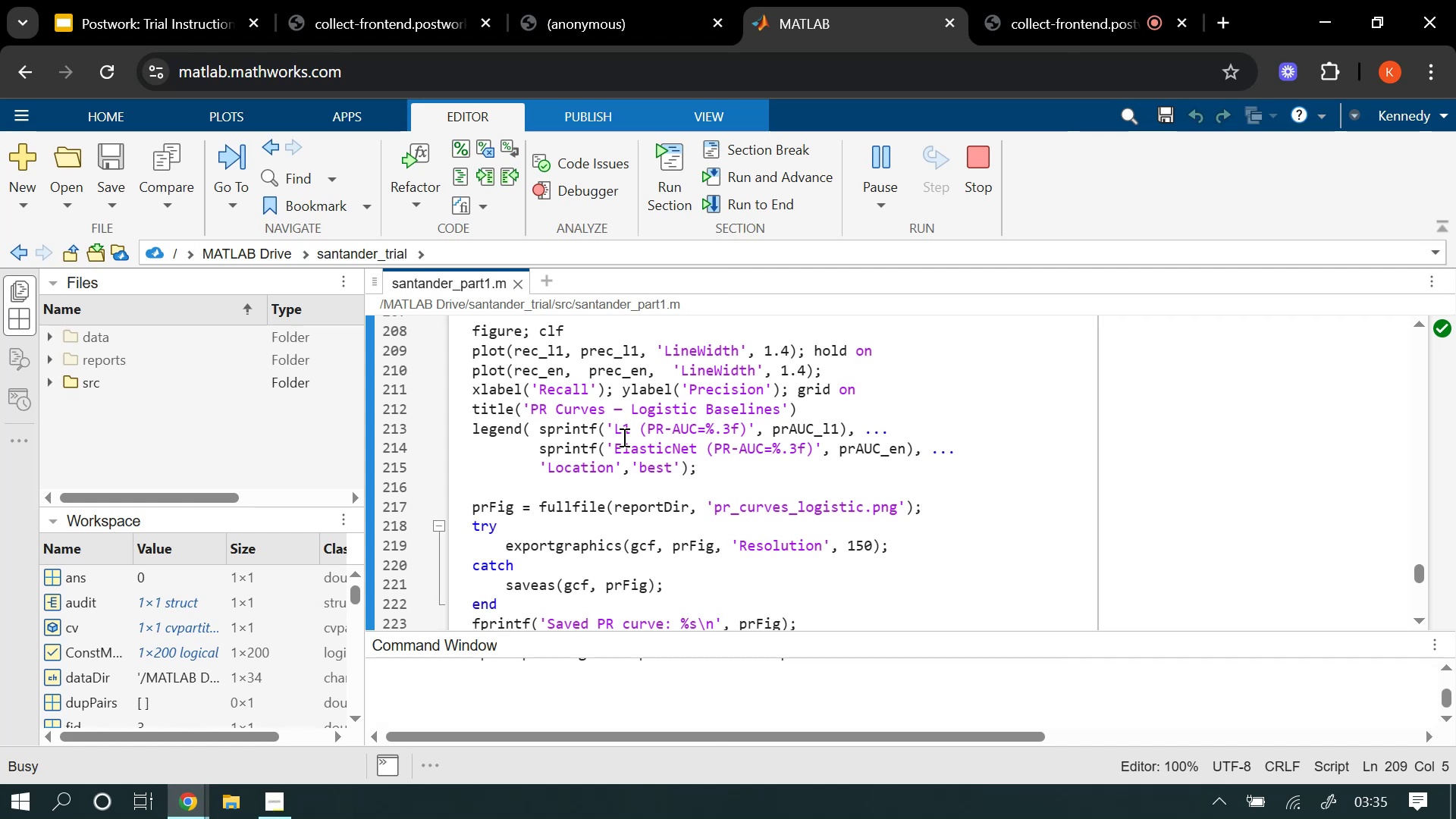 
scroll: coordinate [652, 477], scroll_direction: down, amount: 1.0
 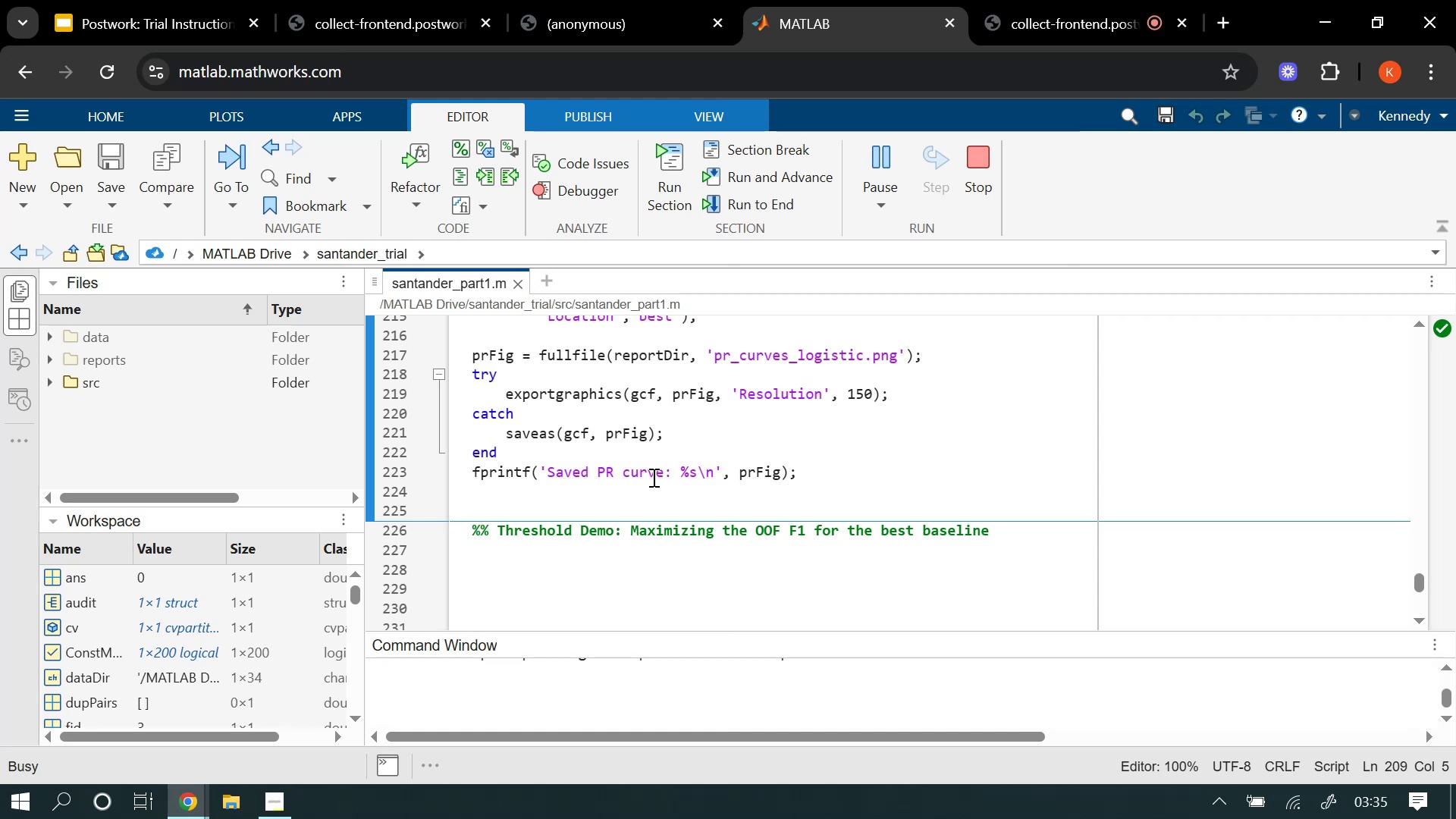 
wait(16.86)
 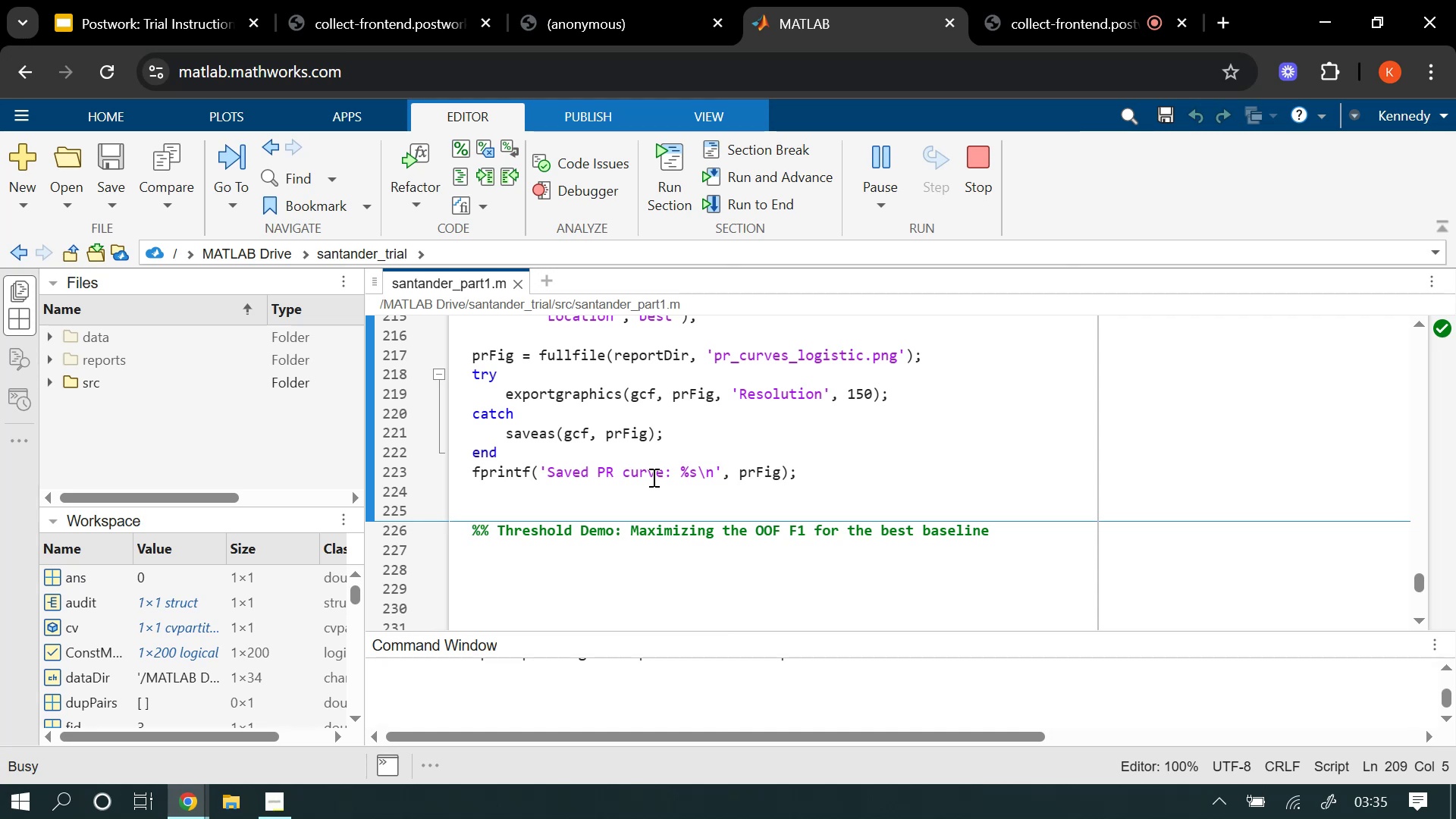 
scroll: coordinate [673, 423], scroll_direction: up, amount: 1.0
 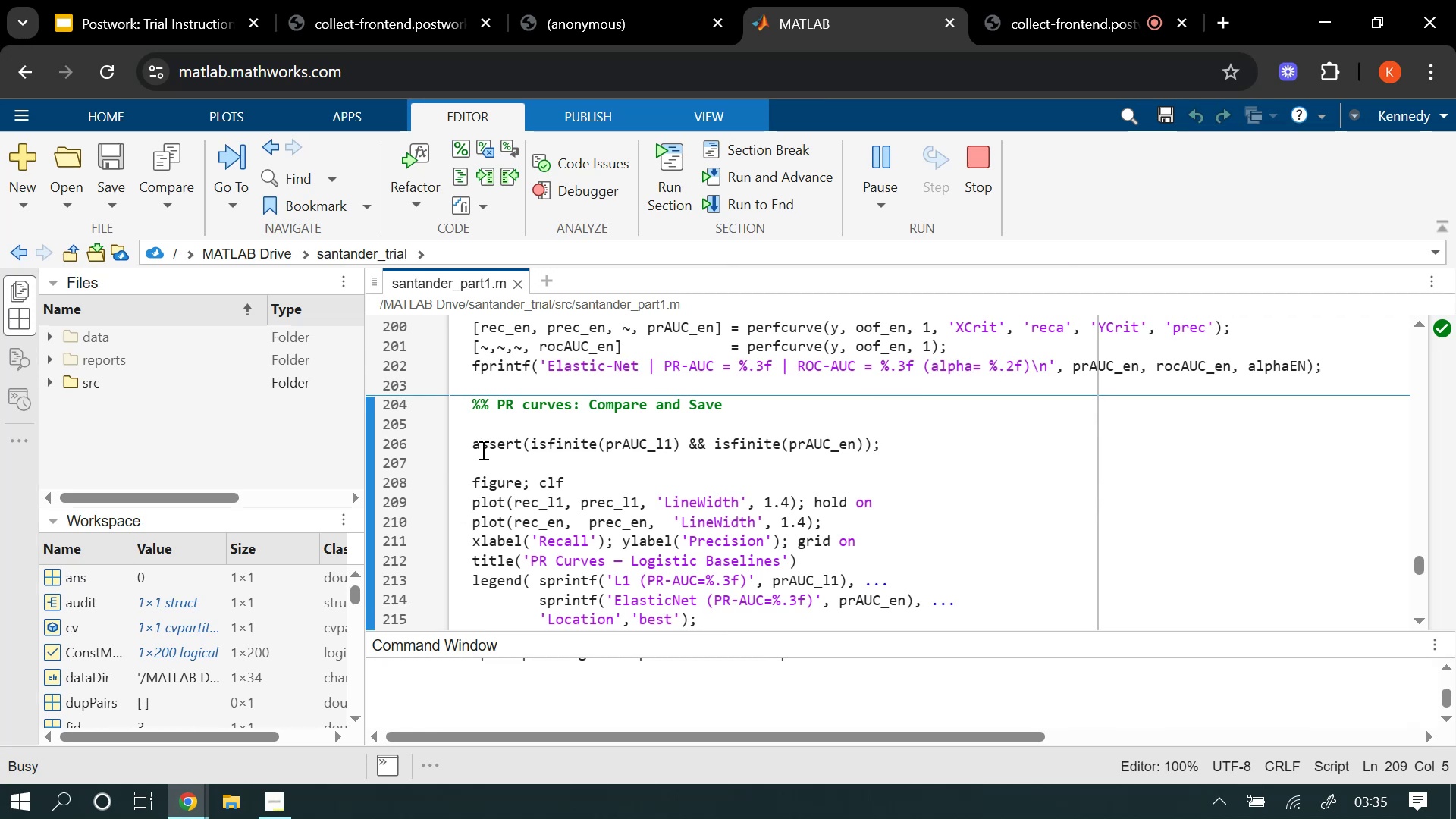 
left_click_drag(start_coordinate=[476, 447], to_coordinate=[807, 472])
 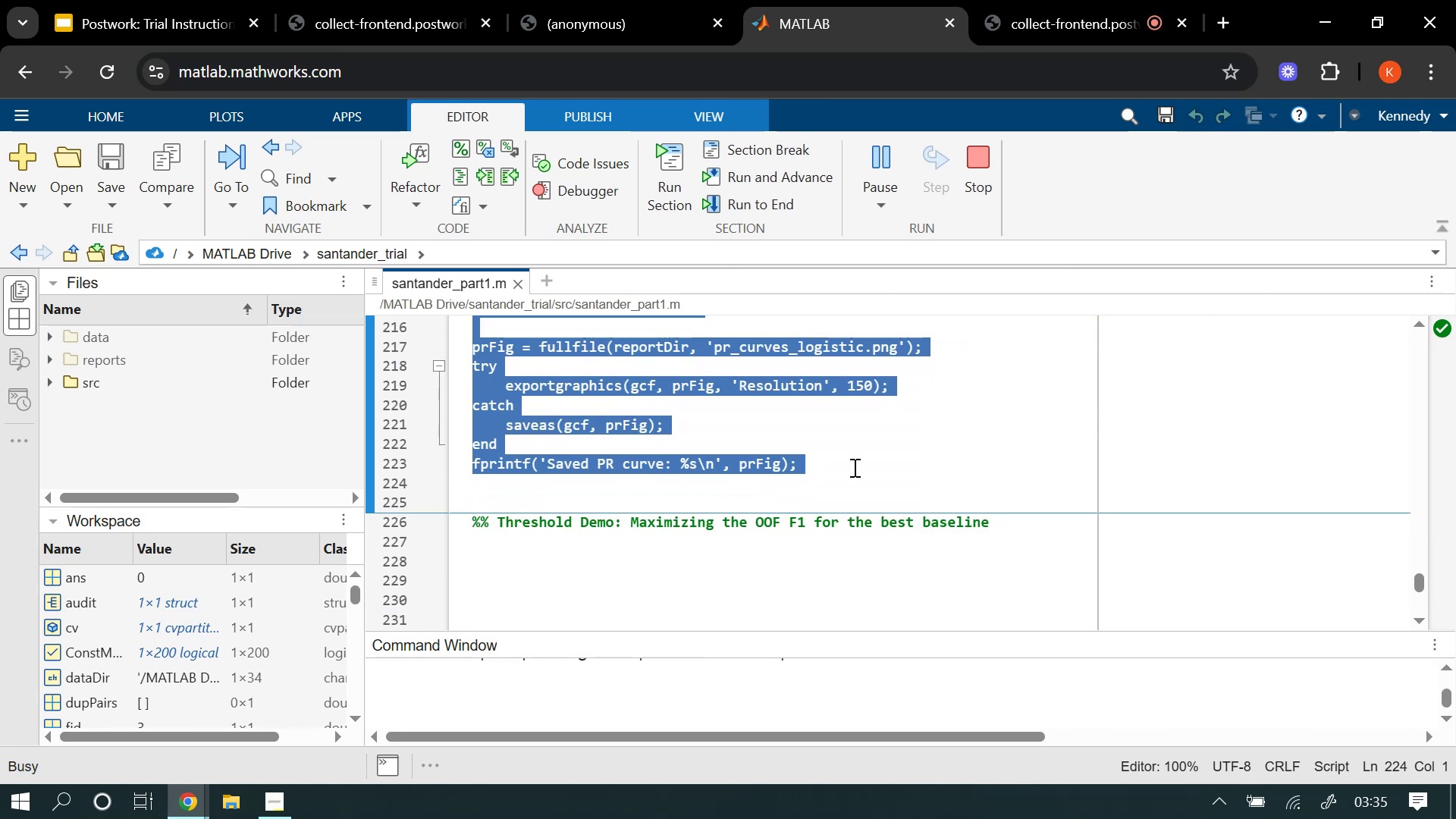 
key(Backspace)
 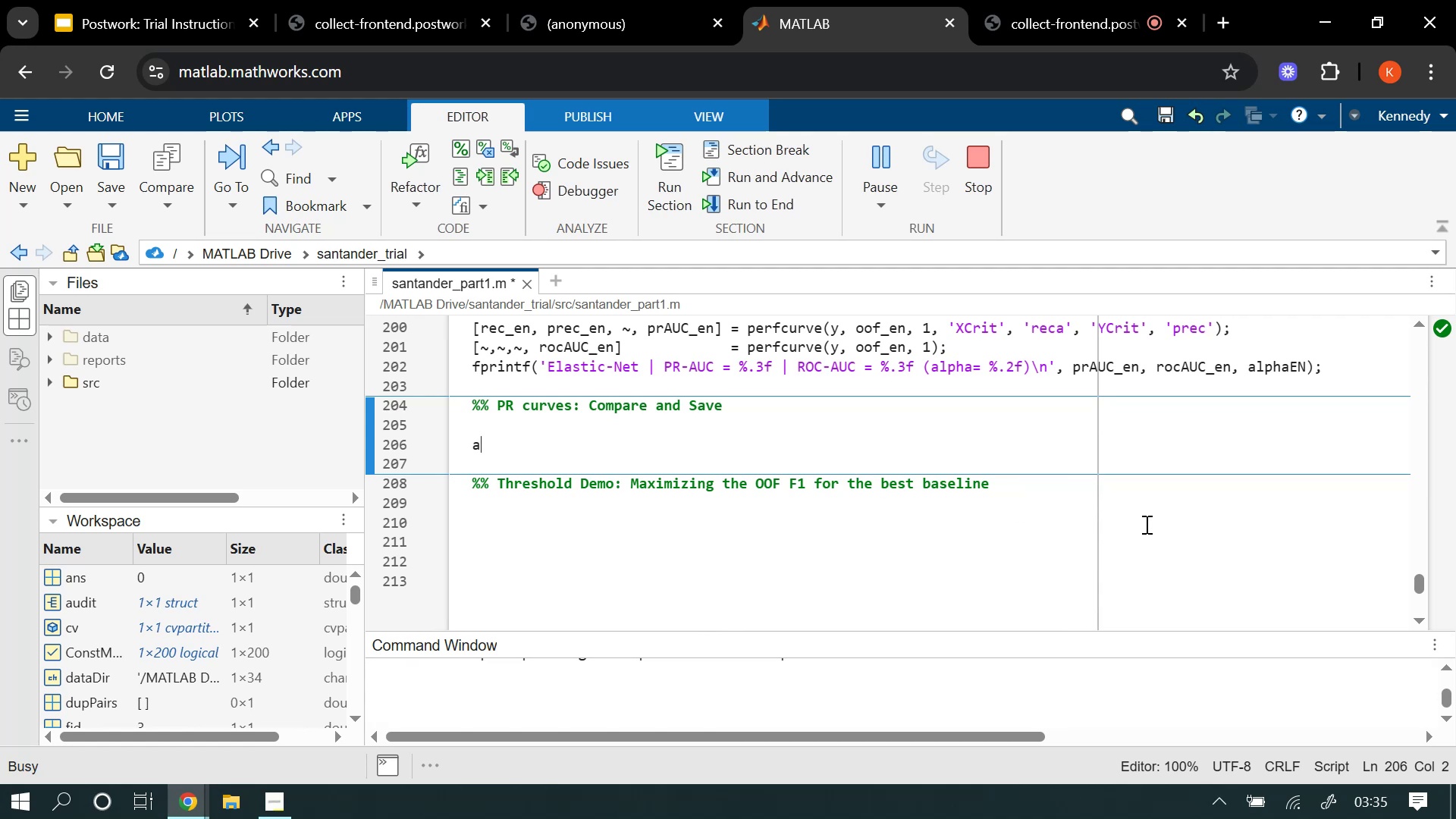 
left_click([743, 447])
 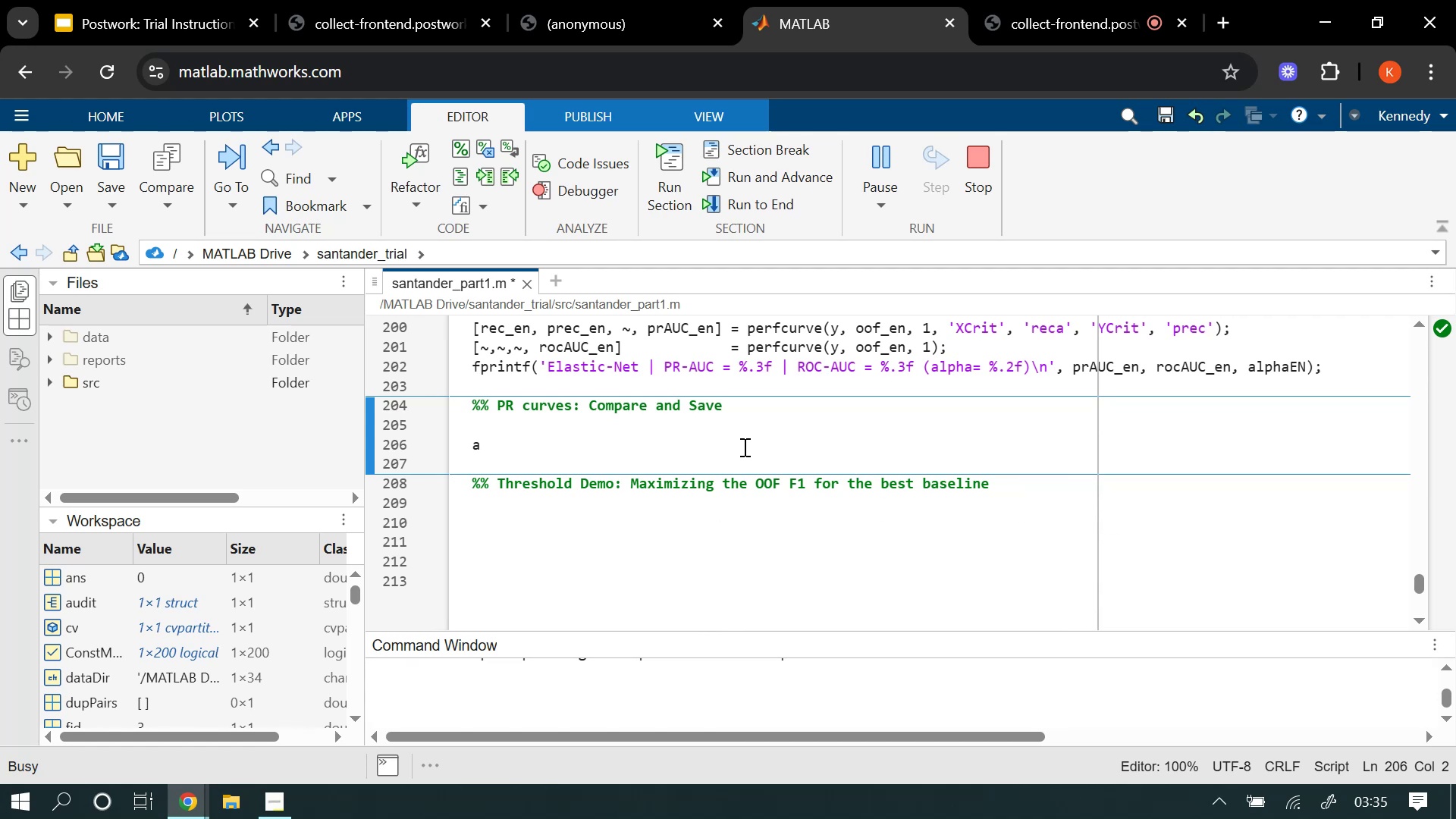 
scroll: coordinate [743, 447], scroll_direction: up, amount: 1.0
 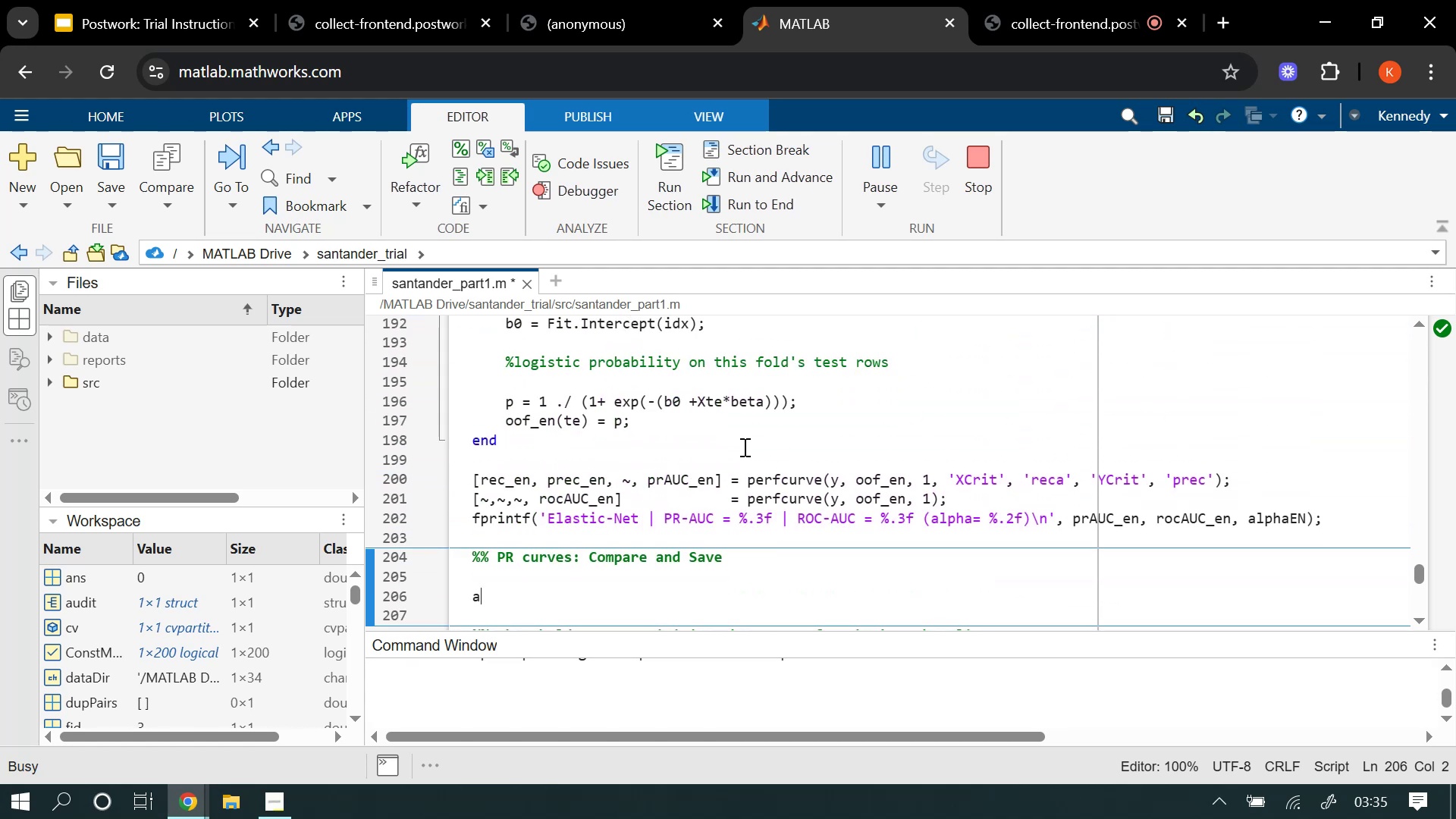 
scroll: coordinate [743, 447], scroll_direction: down, amount: 1.0
 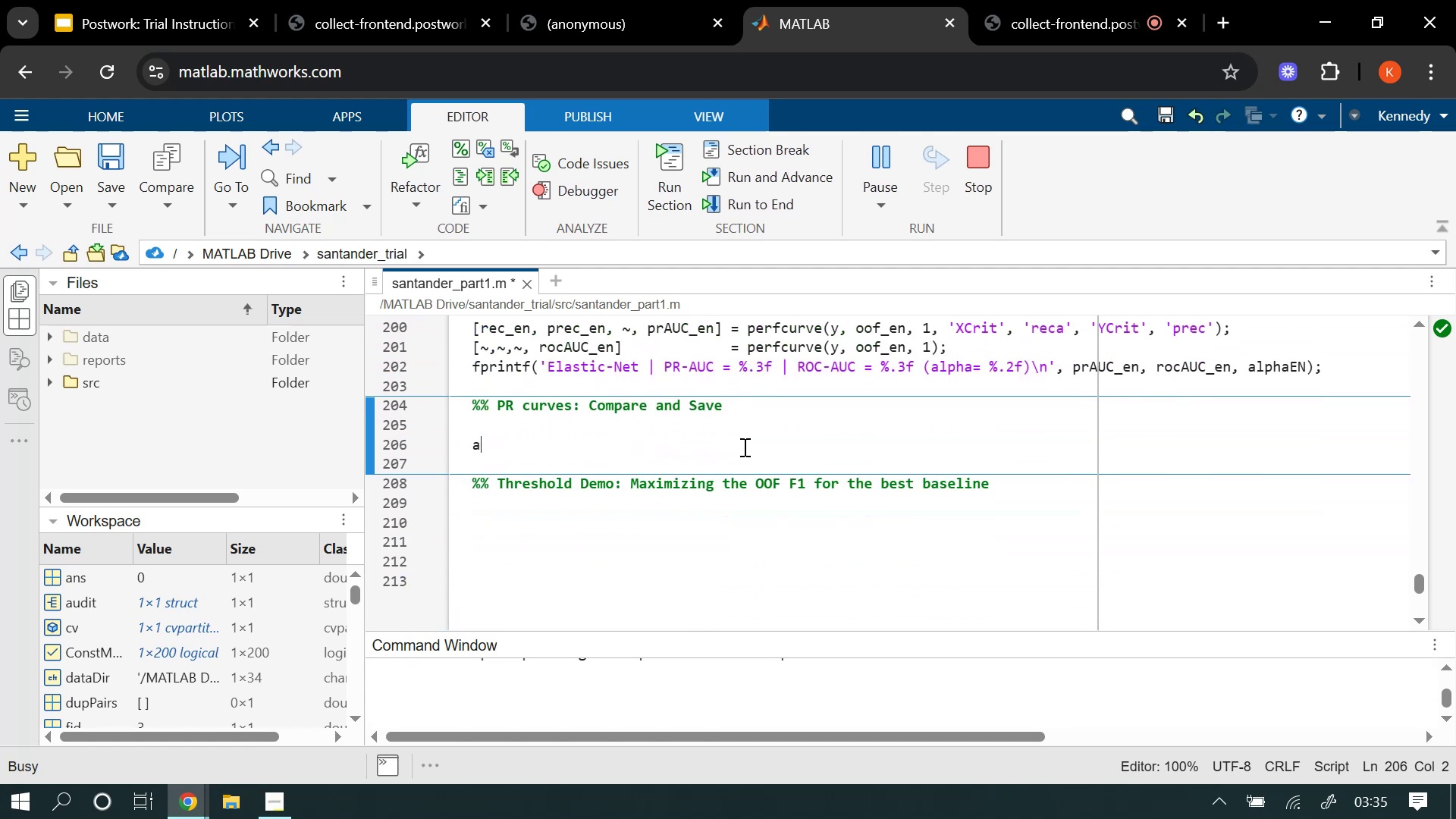 
key(Backspace)
 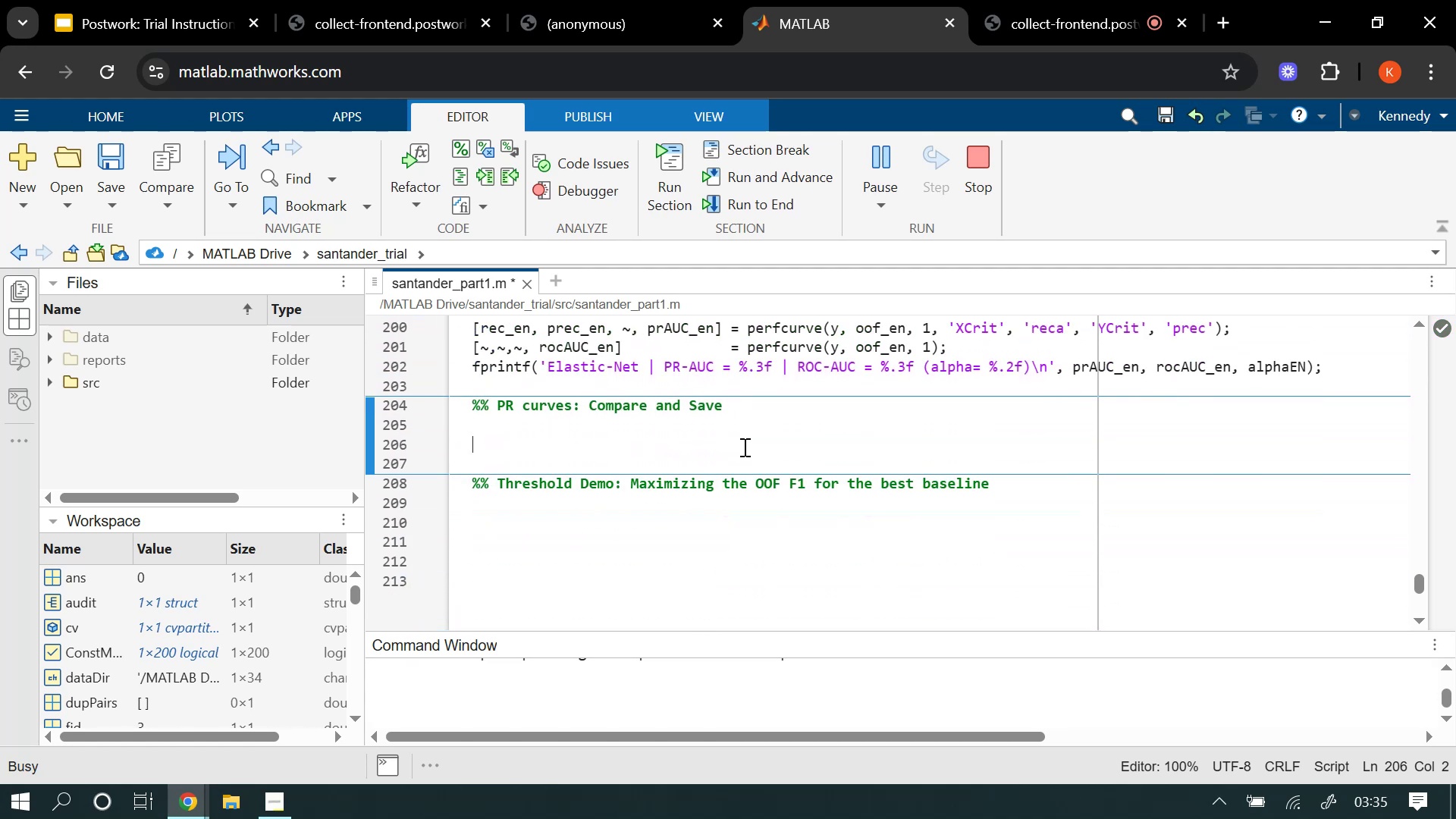 
key(Backspace)
 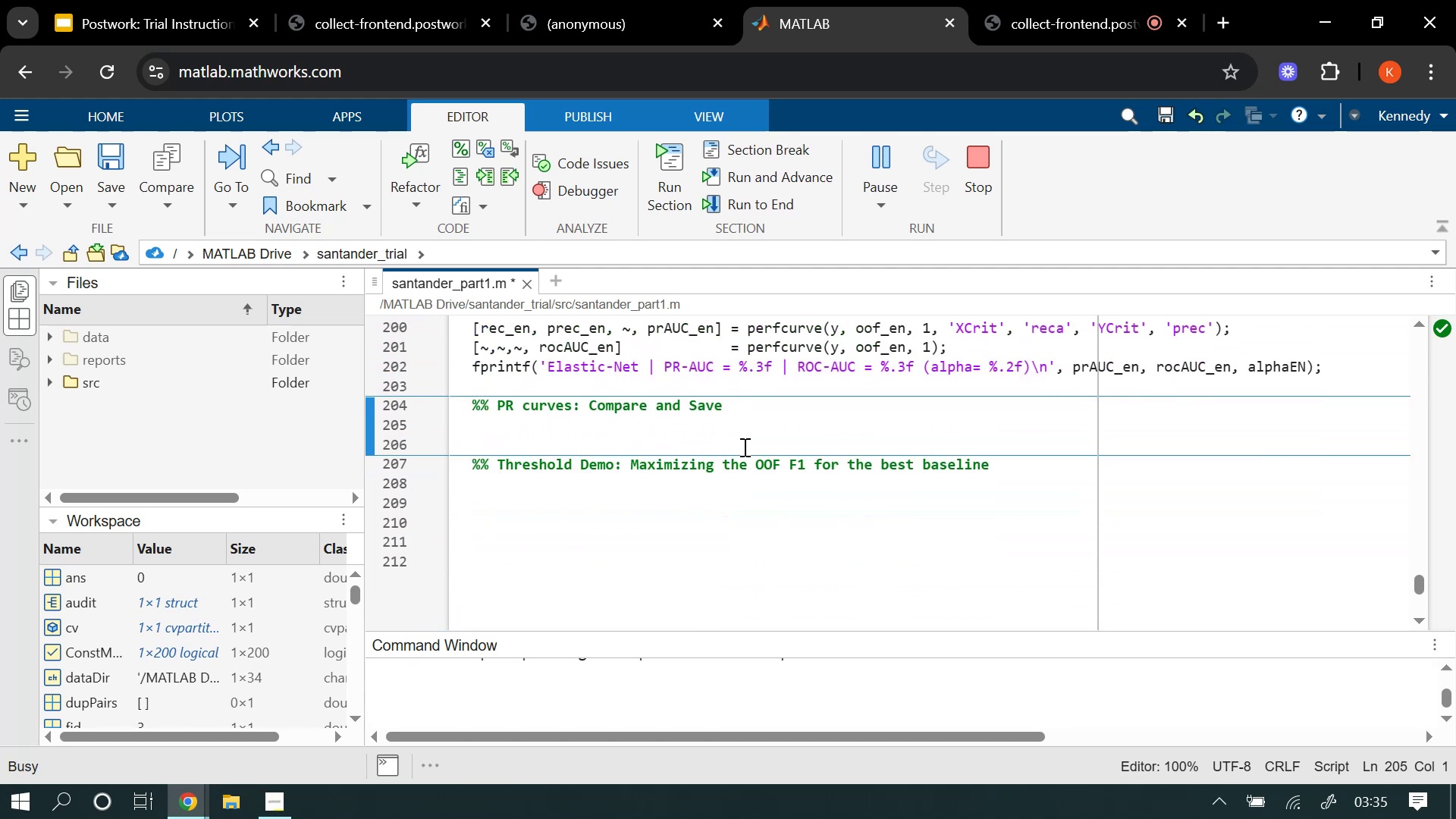 
key(Space)
 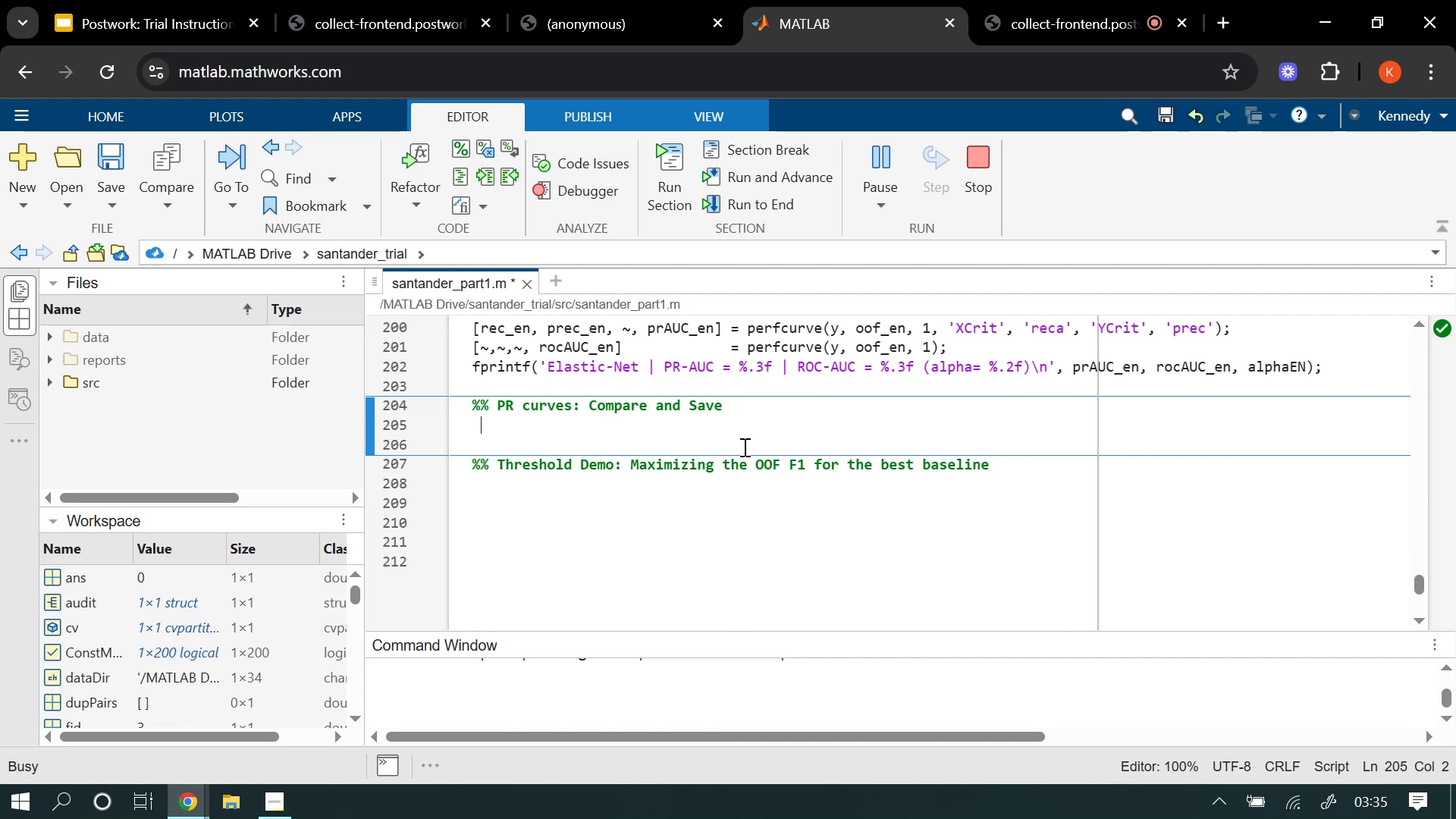 
wait(5.32)
 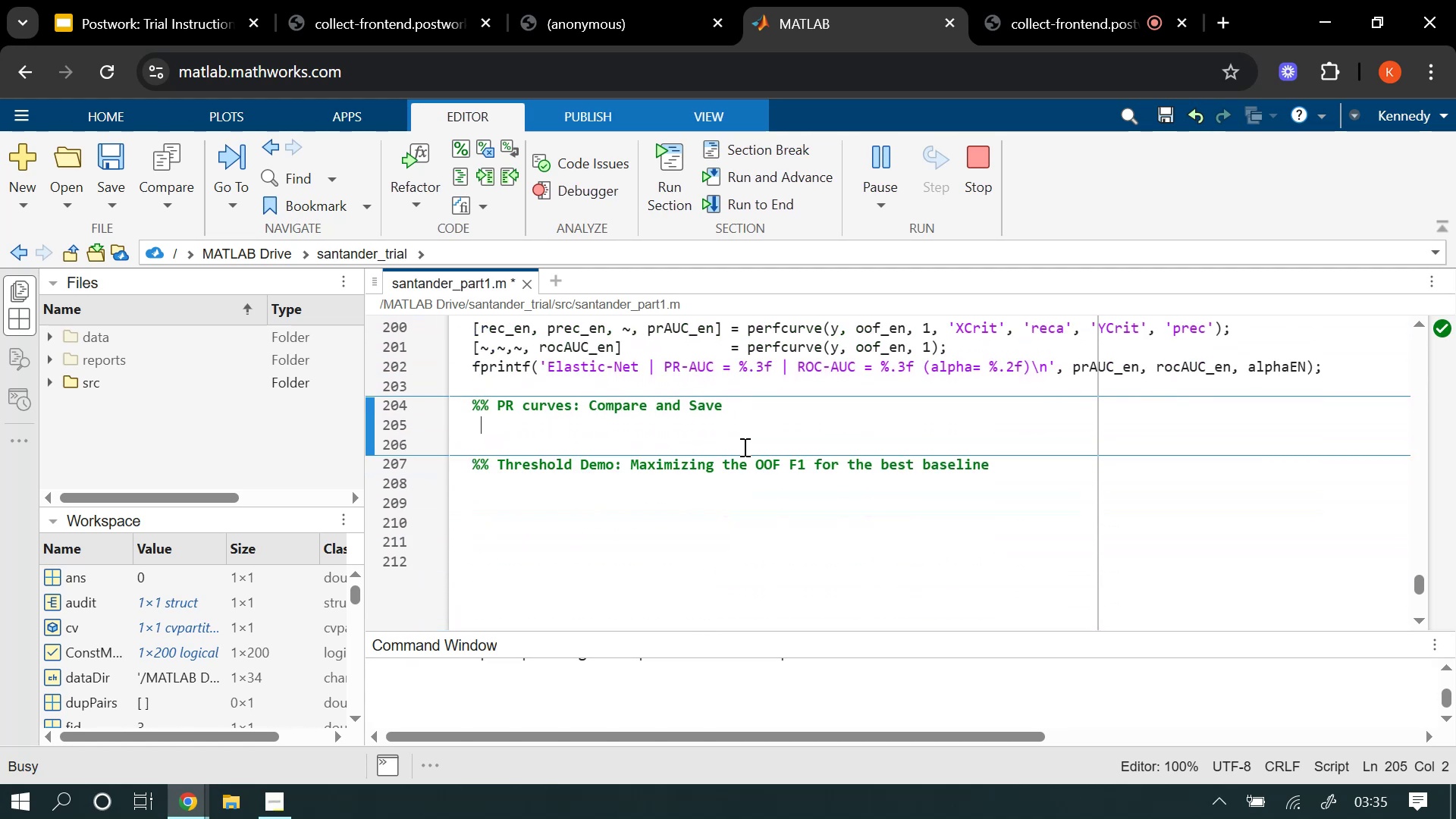 
type(assert))
key(Backspace)
type((is )
key(Backspace)
type(finite(prAu)
key(Backspace)
type(Y)
key(Backspace)
type(UC_l1)
 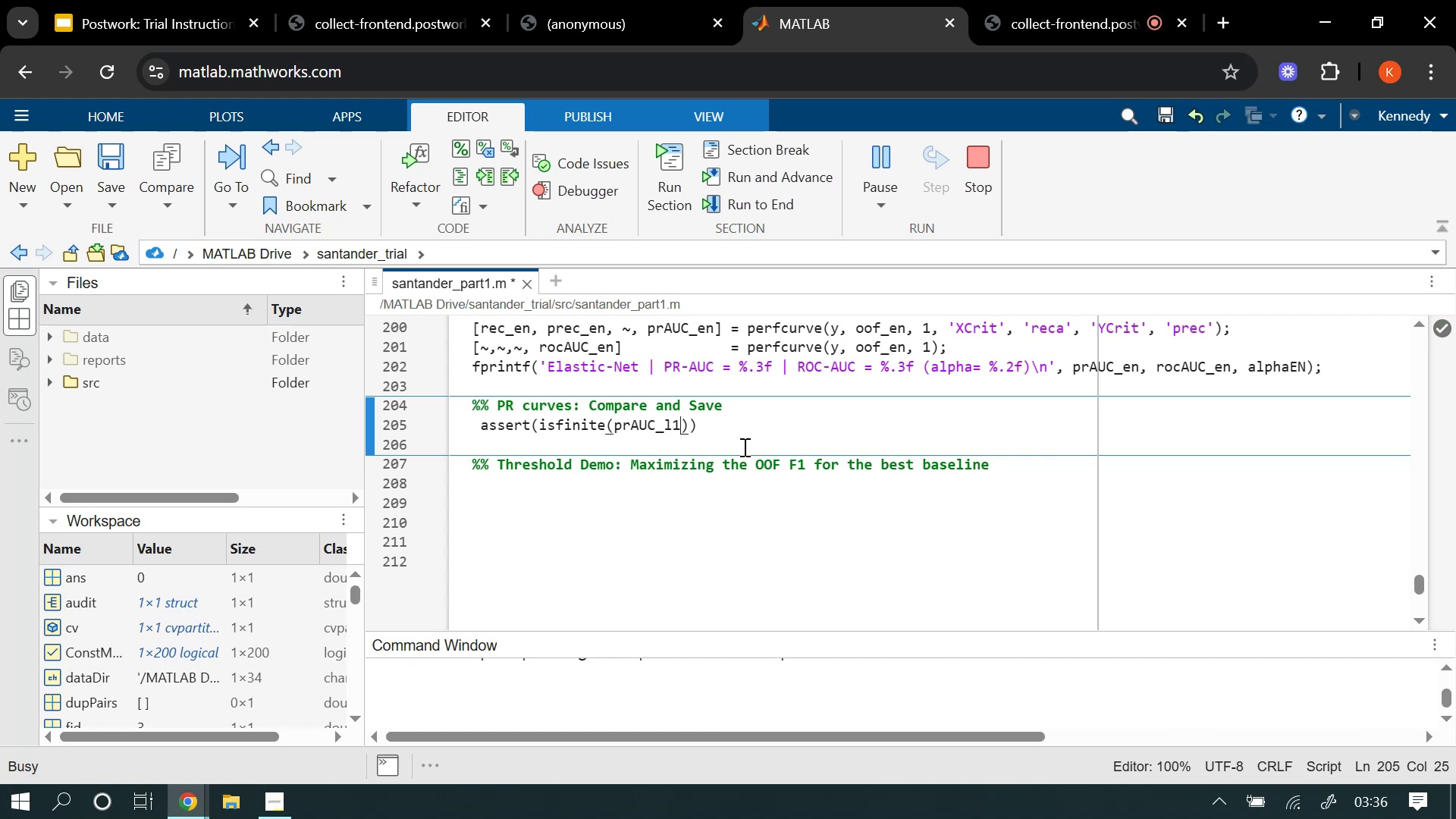 
key(ArrowRight)
 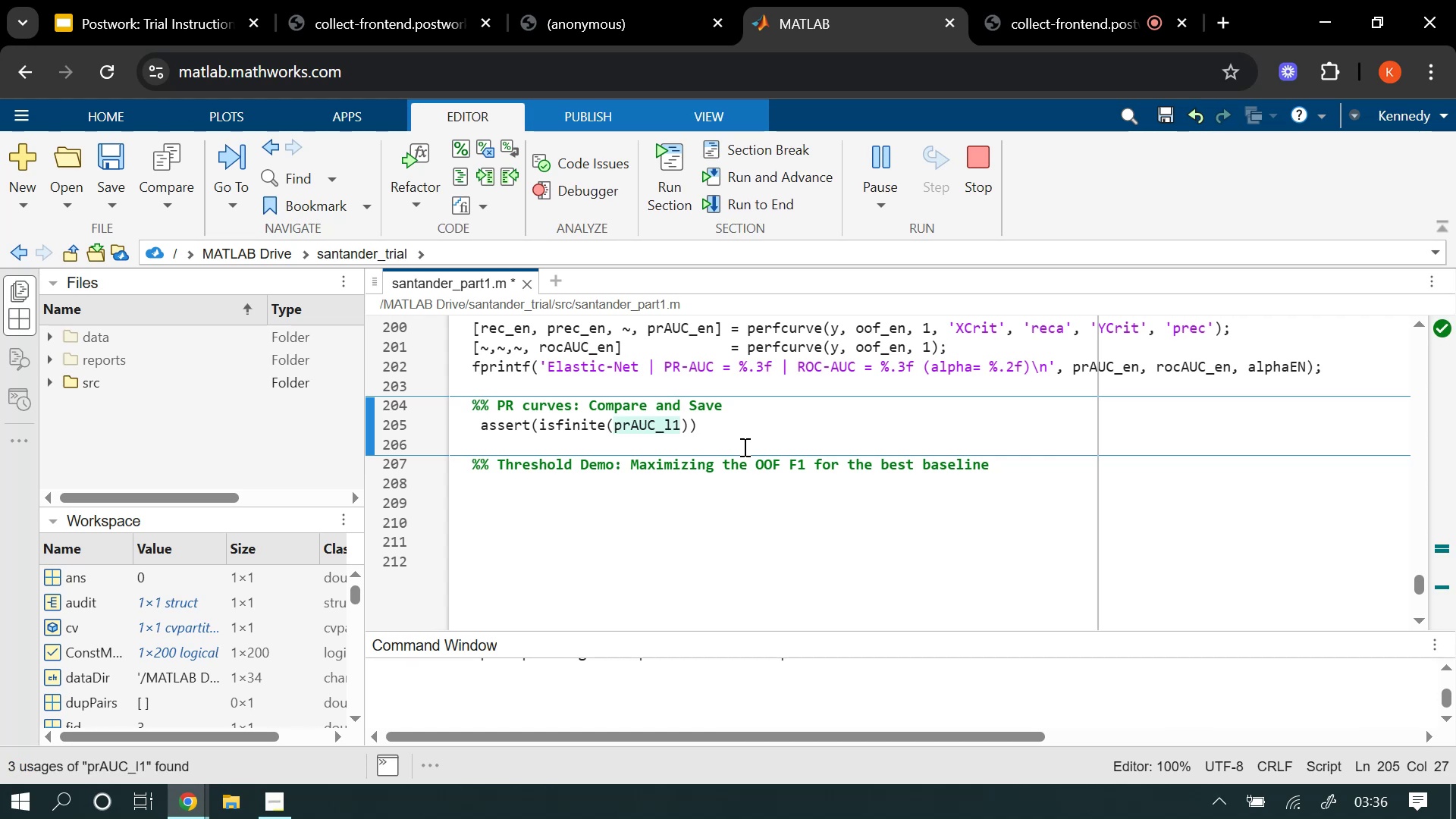 
type( && isfinite)
 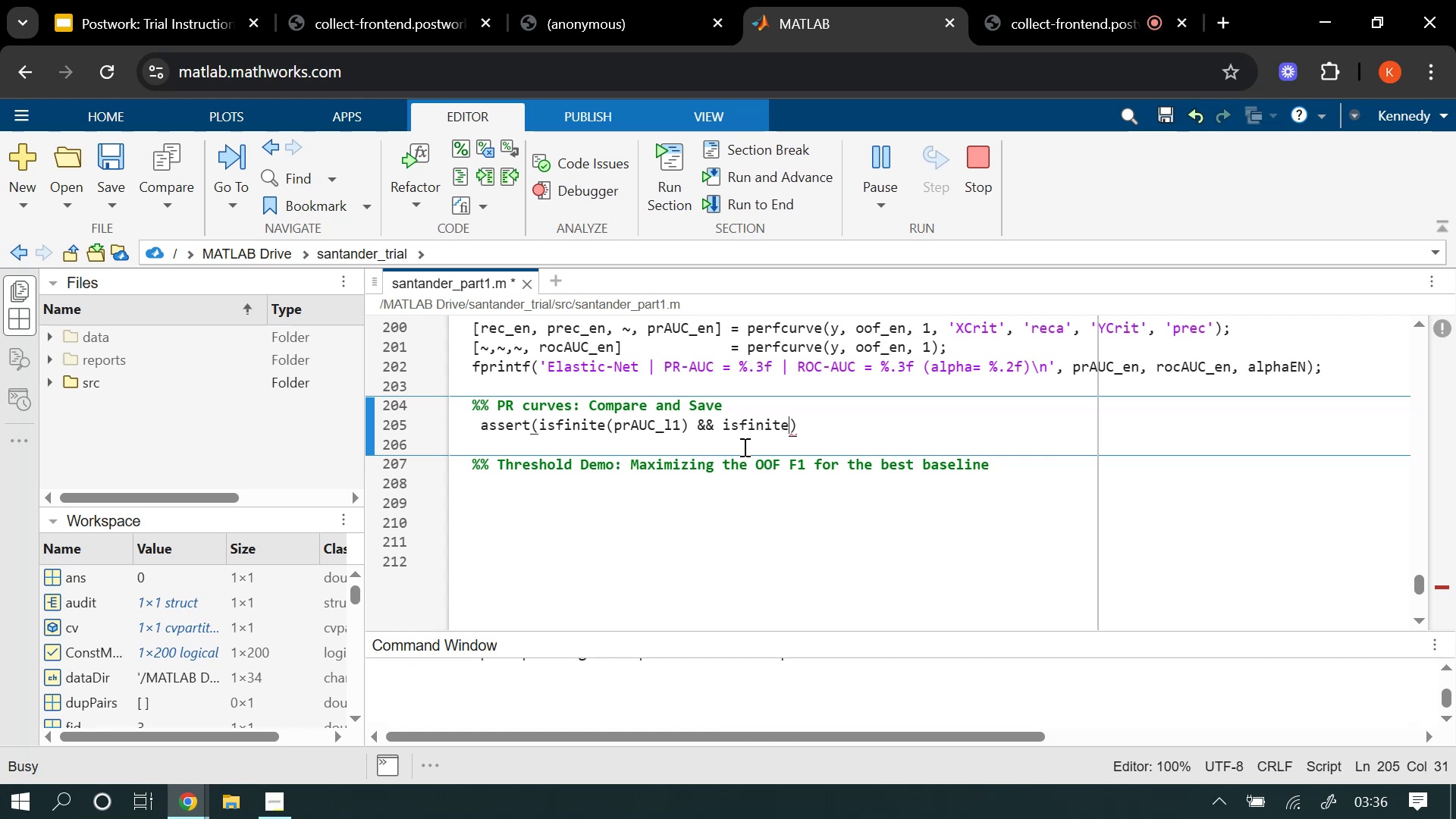 
type((prAUC_en)
 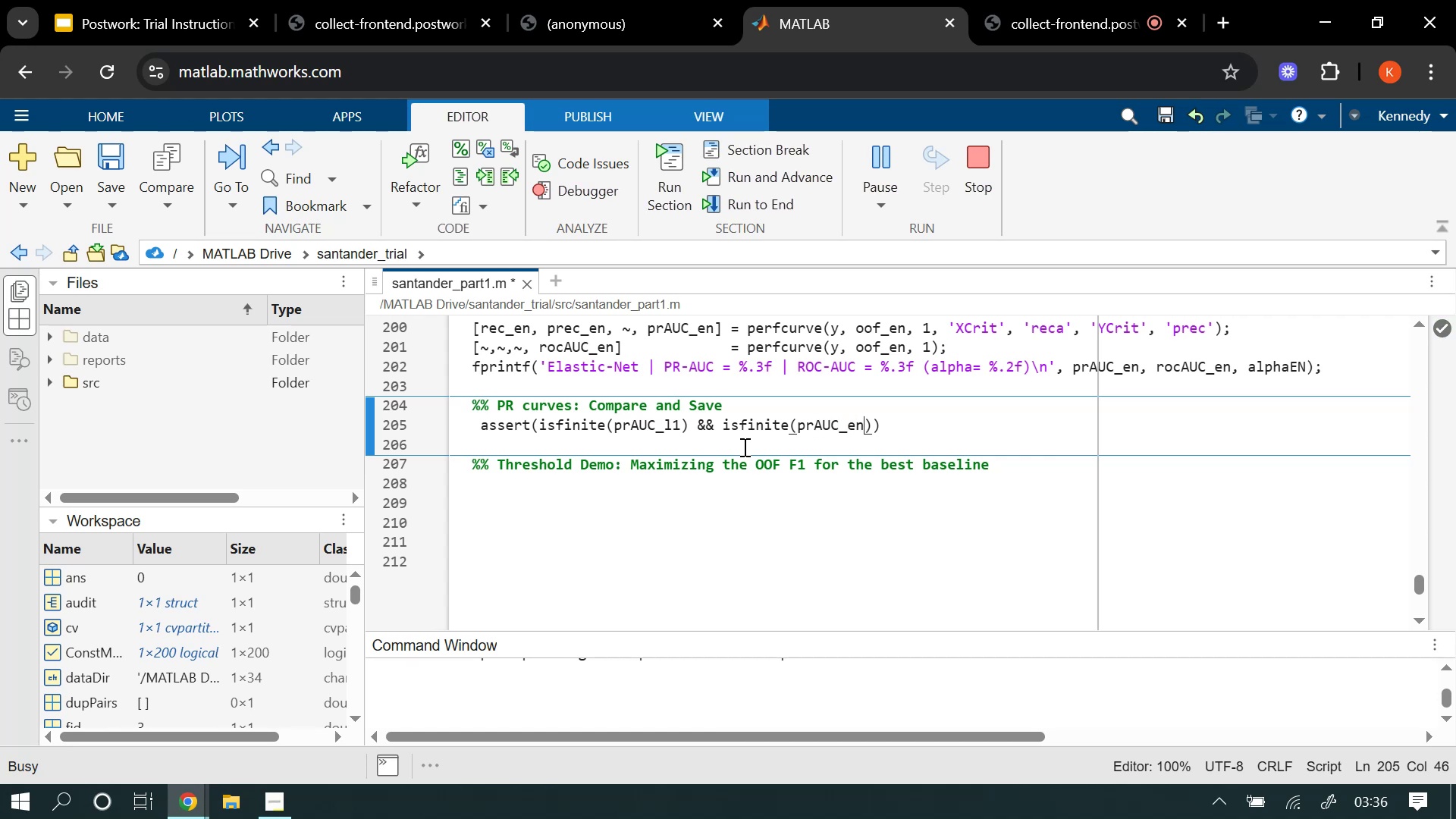 
key(ArrowRight)
 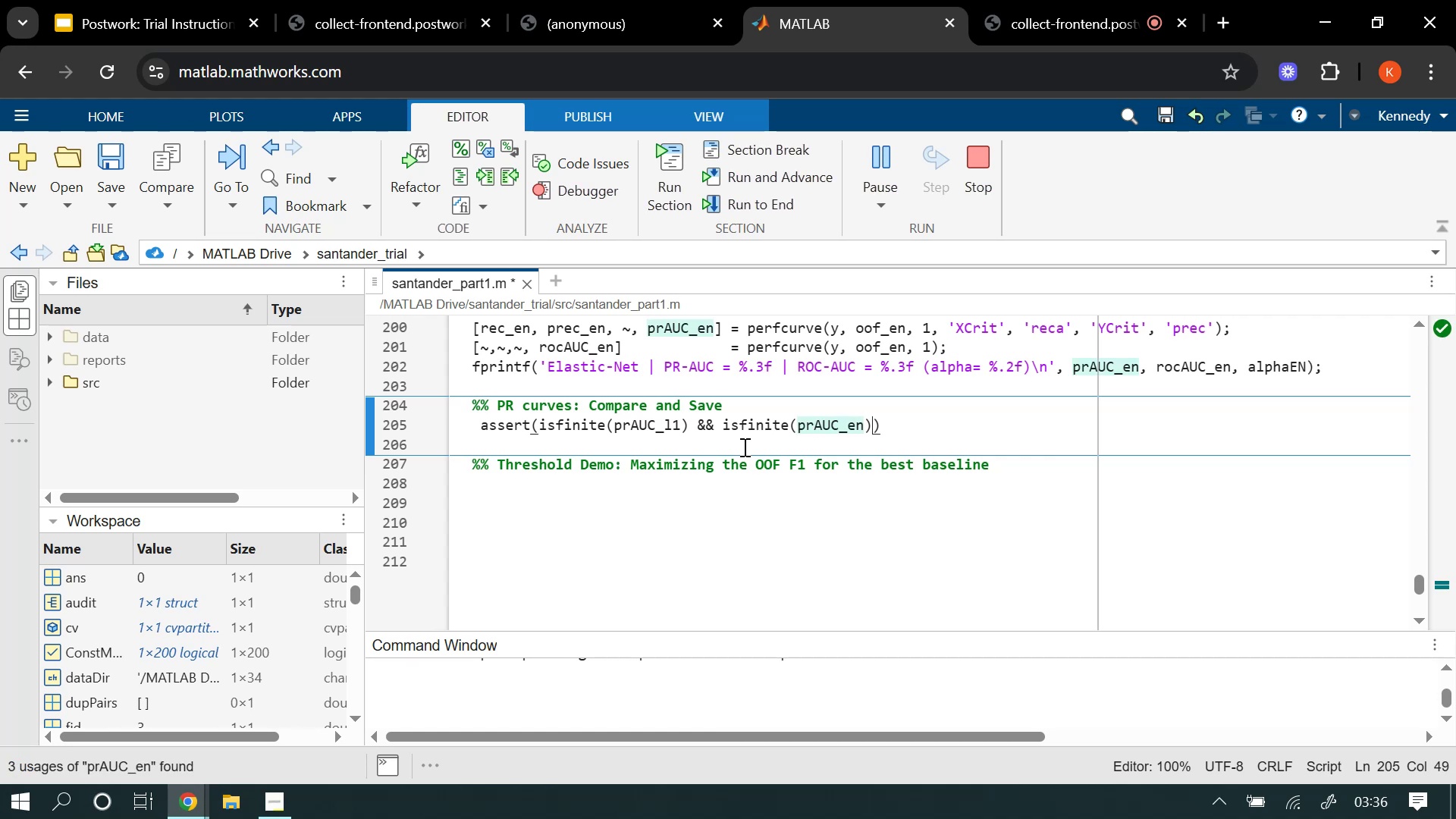 
key(ArrowRight)
 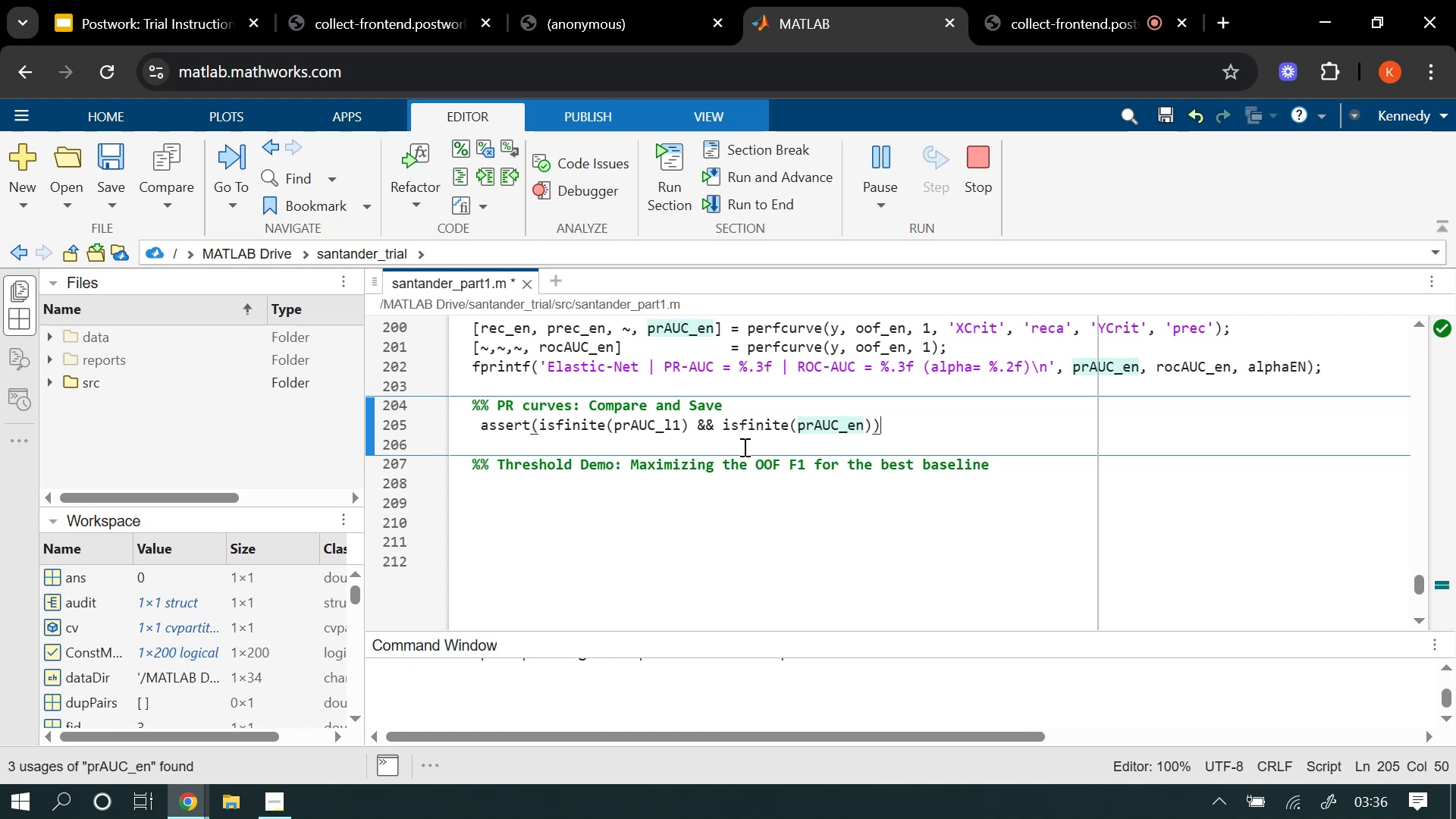 
key(Semicolon)
 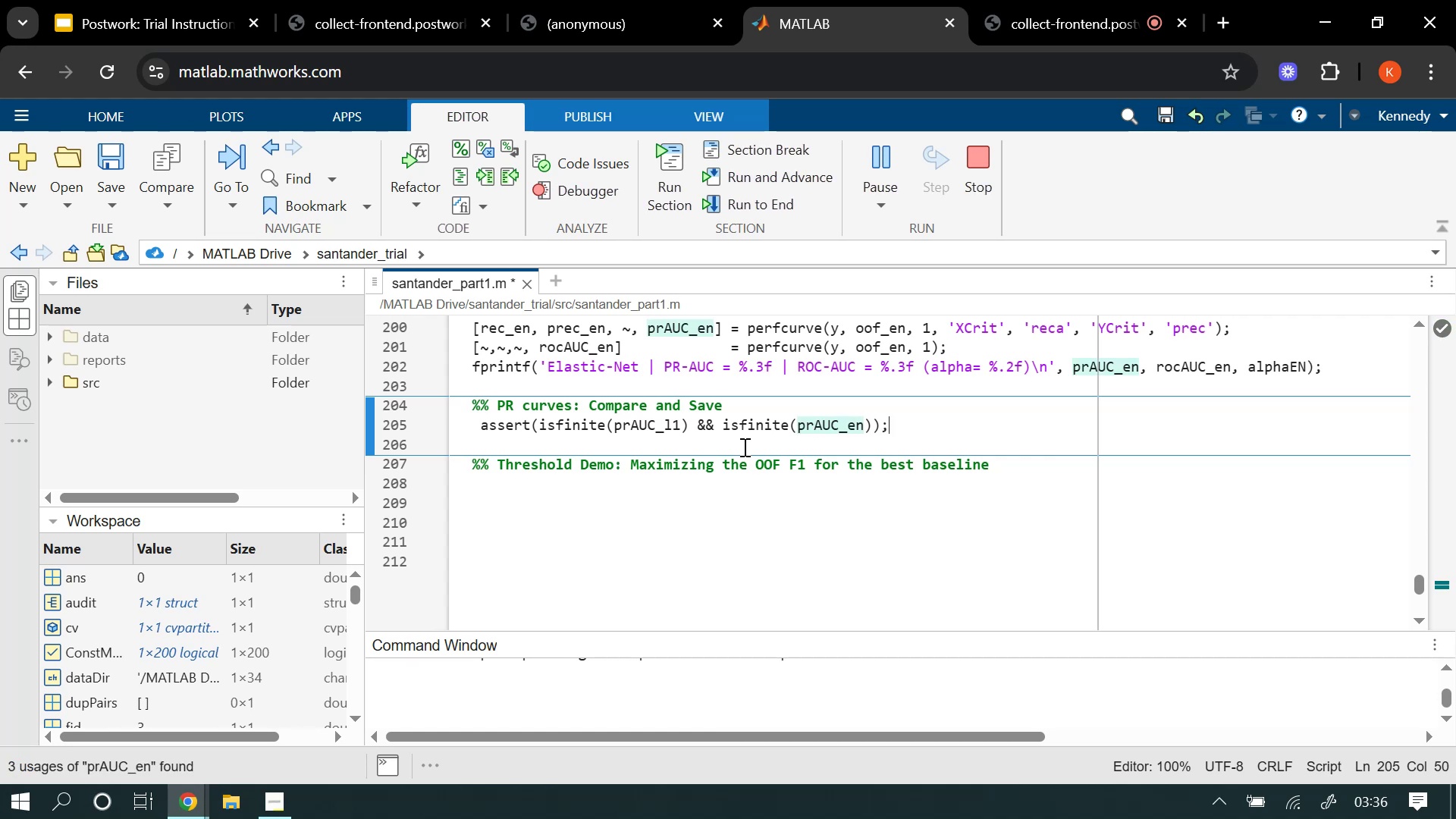 
key(Enter)
 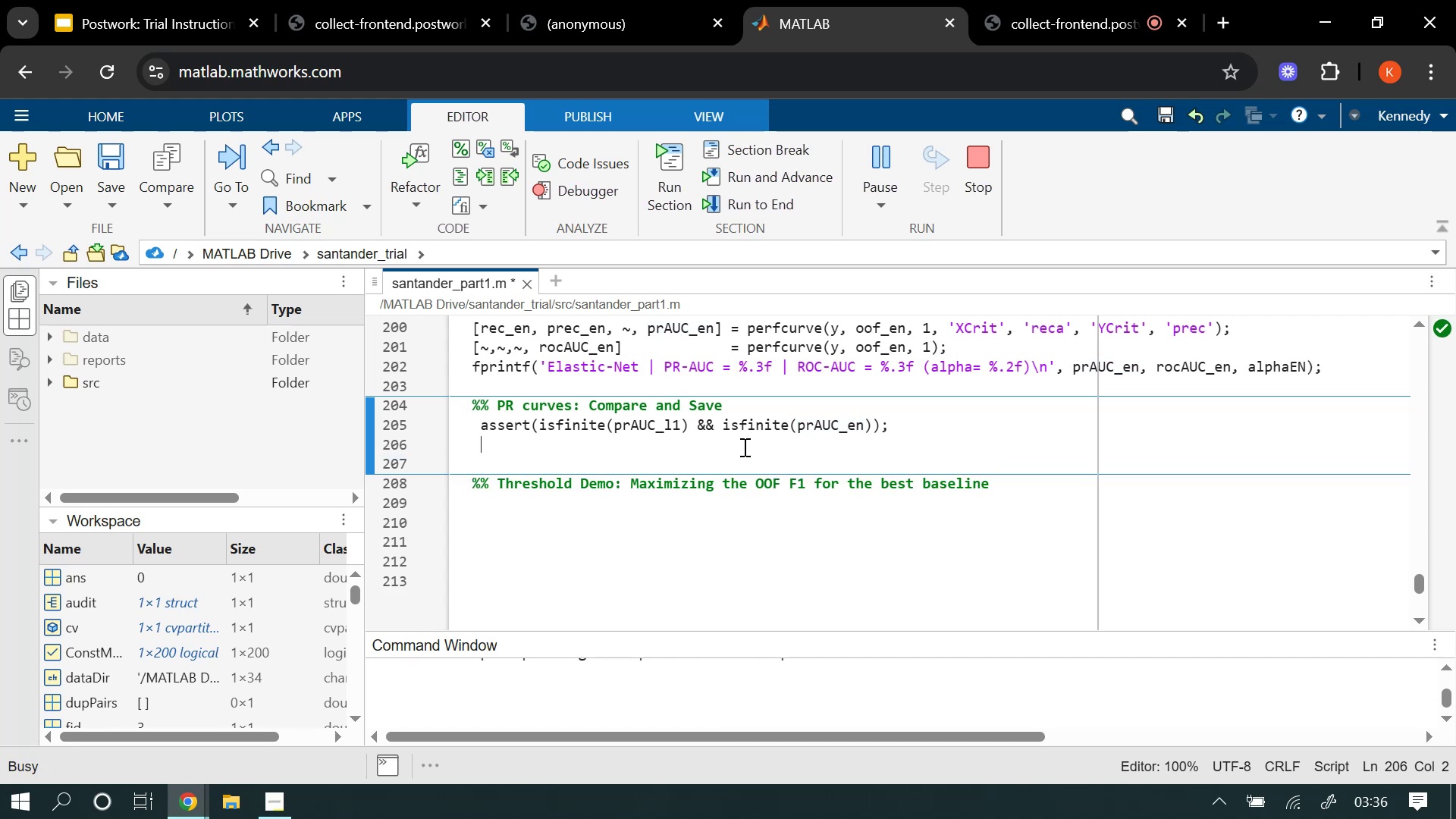 
type(fig)
key(Backspace)
key(Backspace)
key(Backspace)
 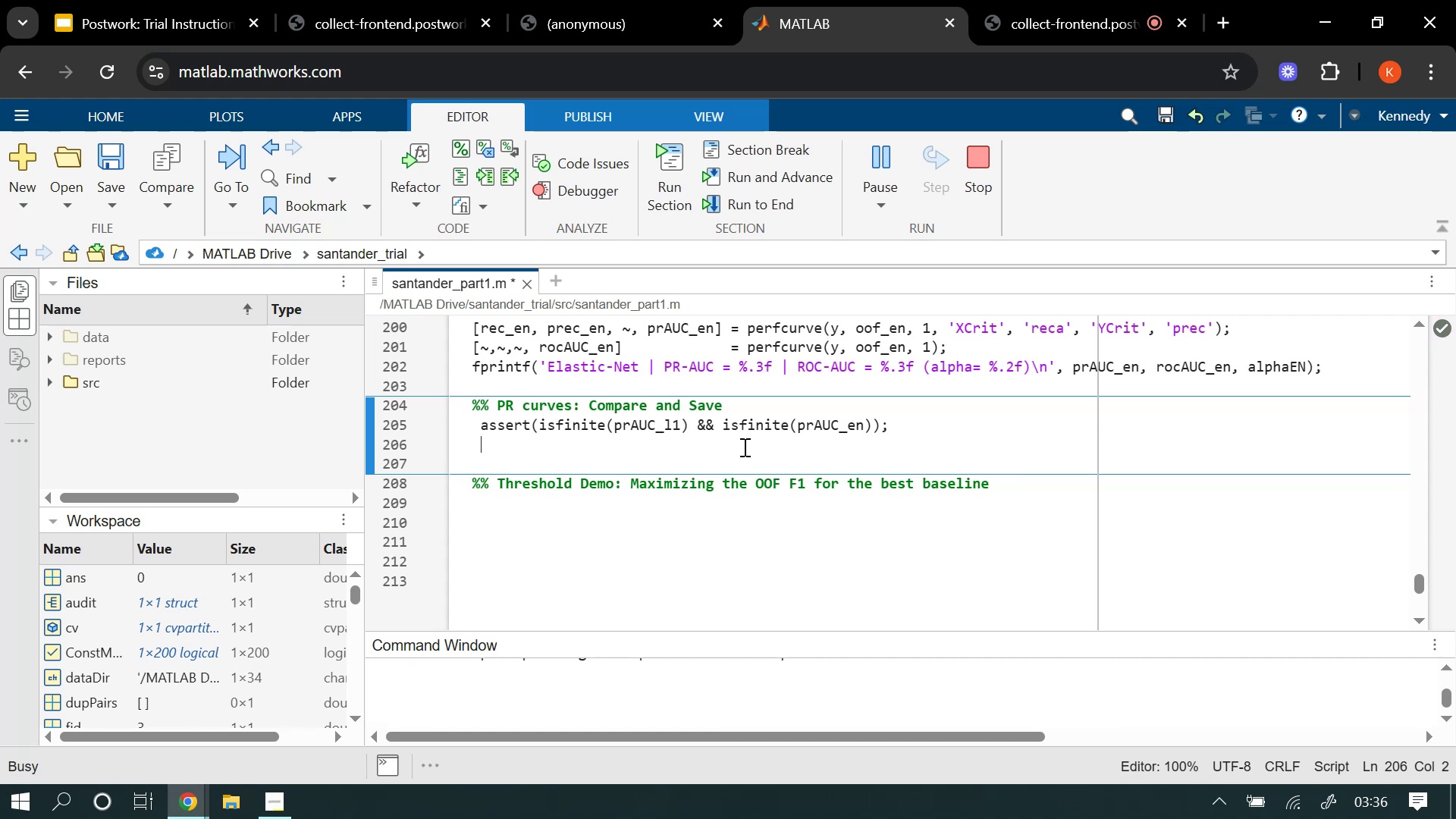 
key(Enter)
 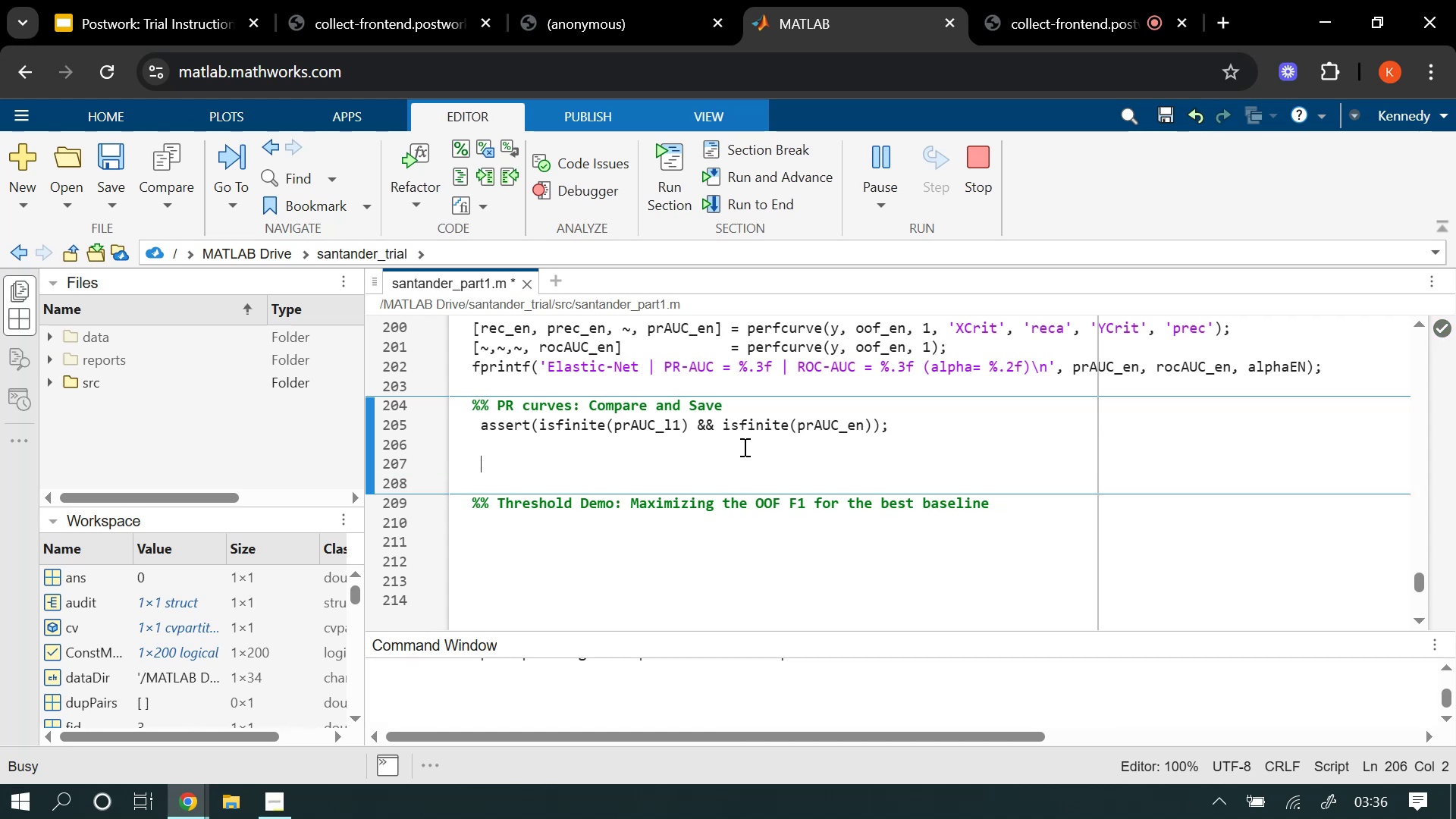 
type(figure; clf)
 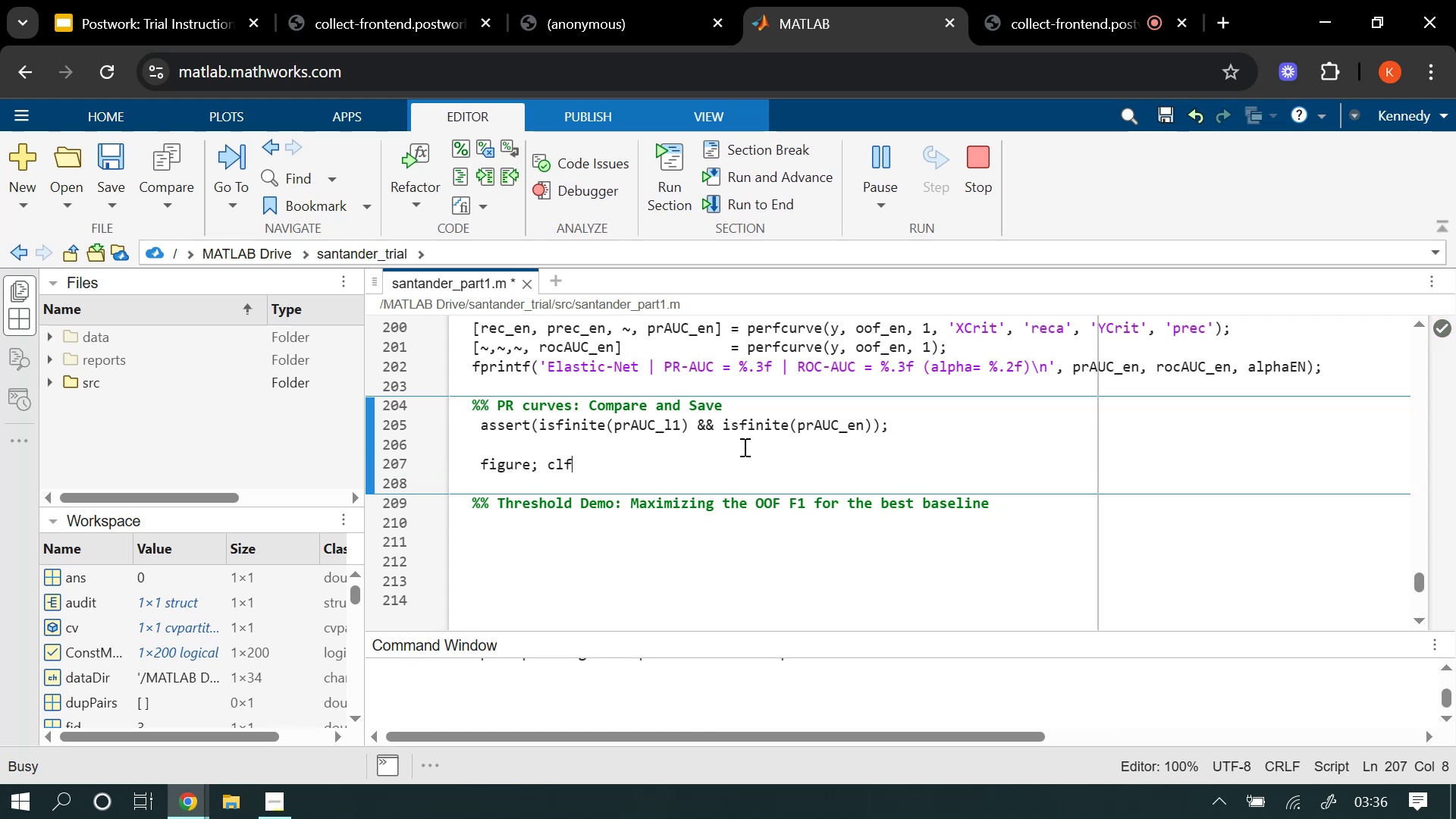 
key(Enter)
 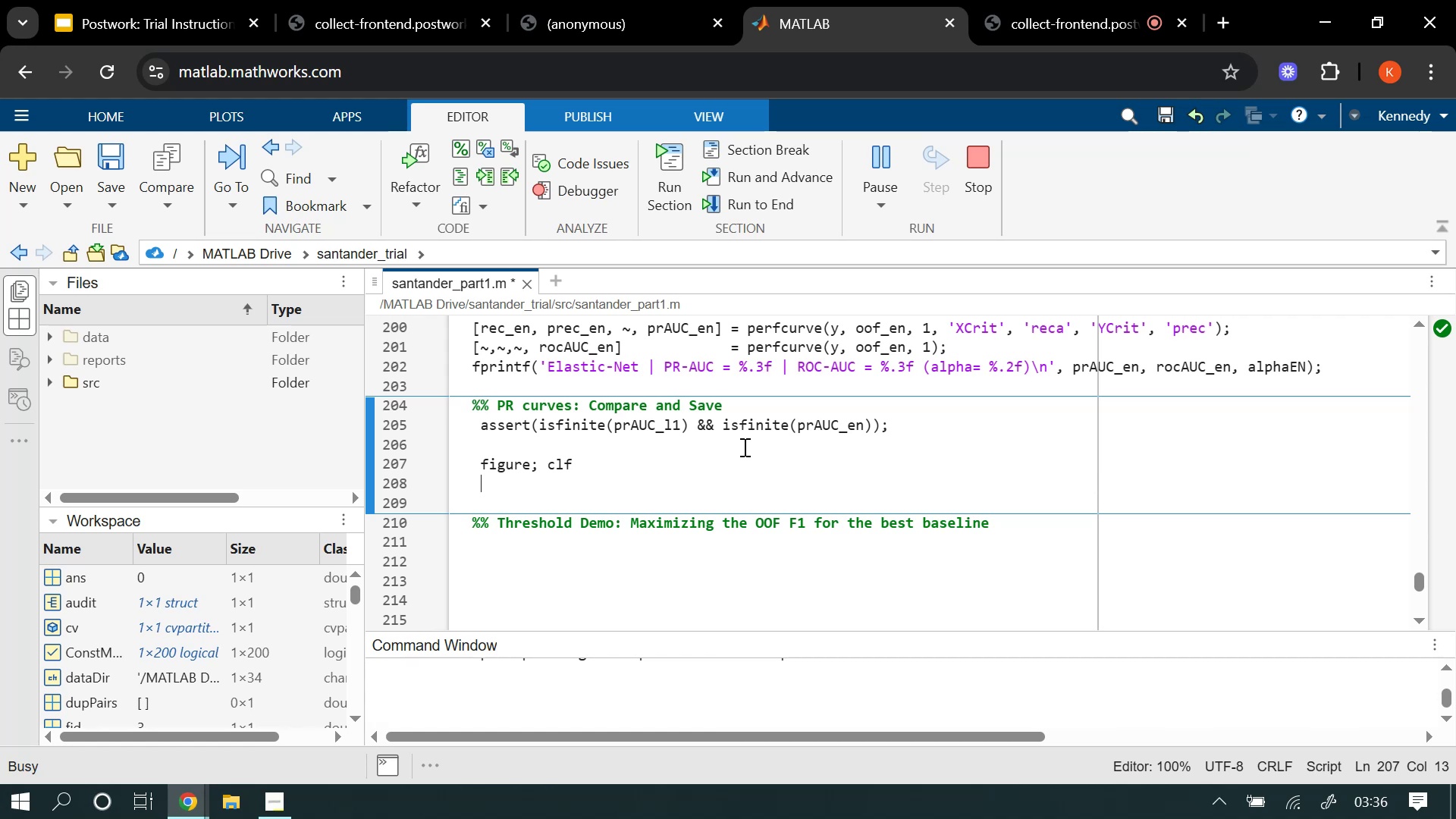 
type(plot()
 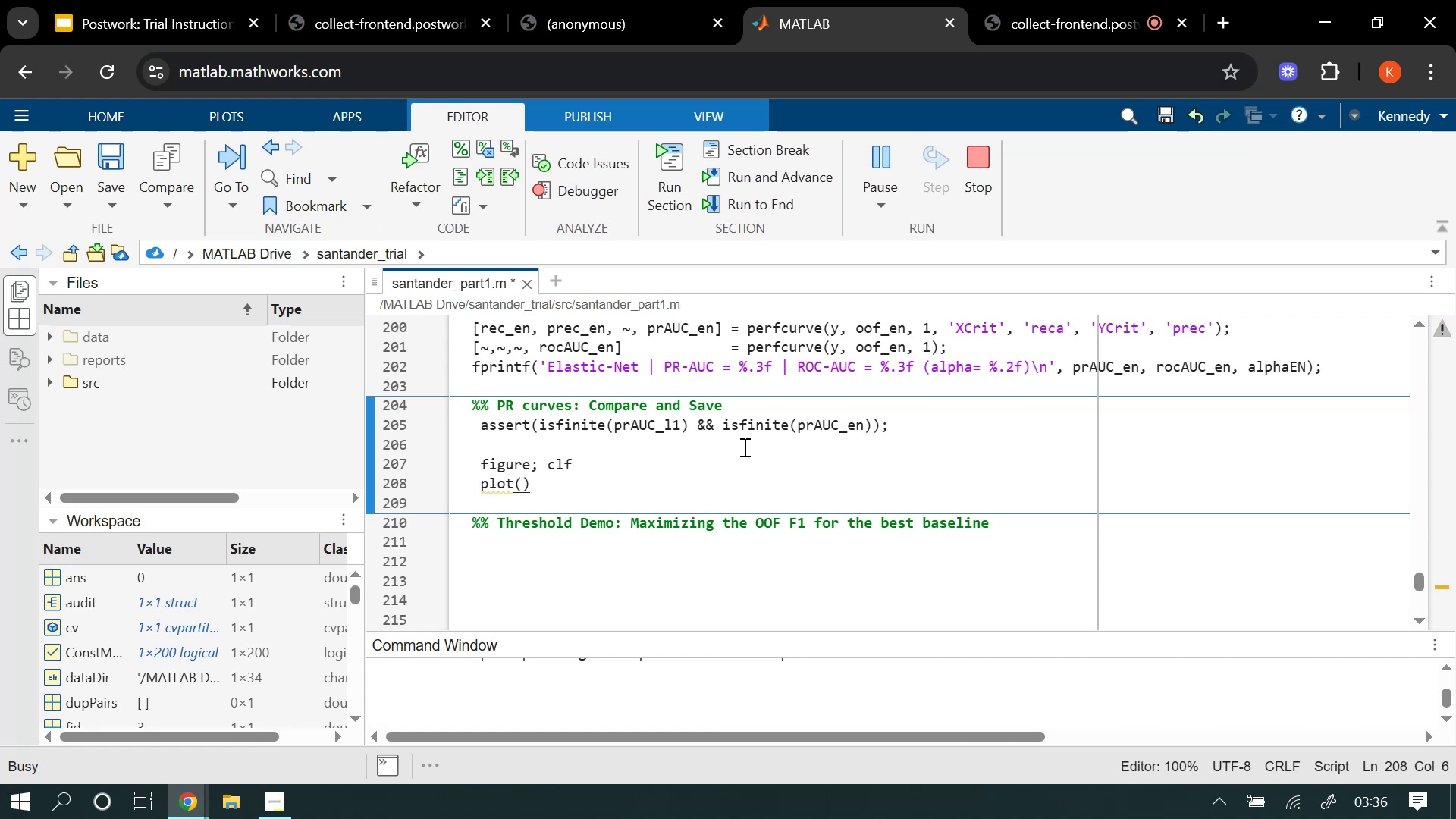 
type(rec_l1)
 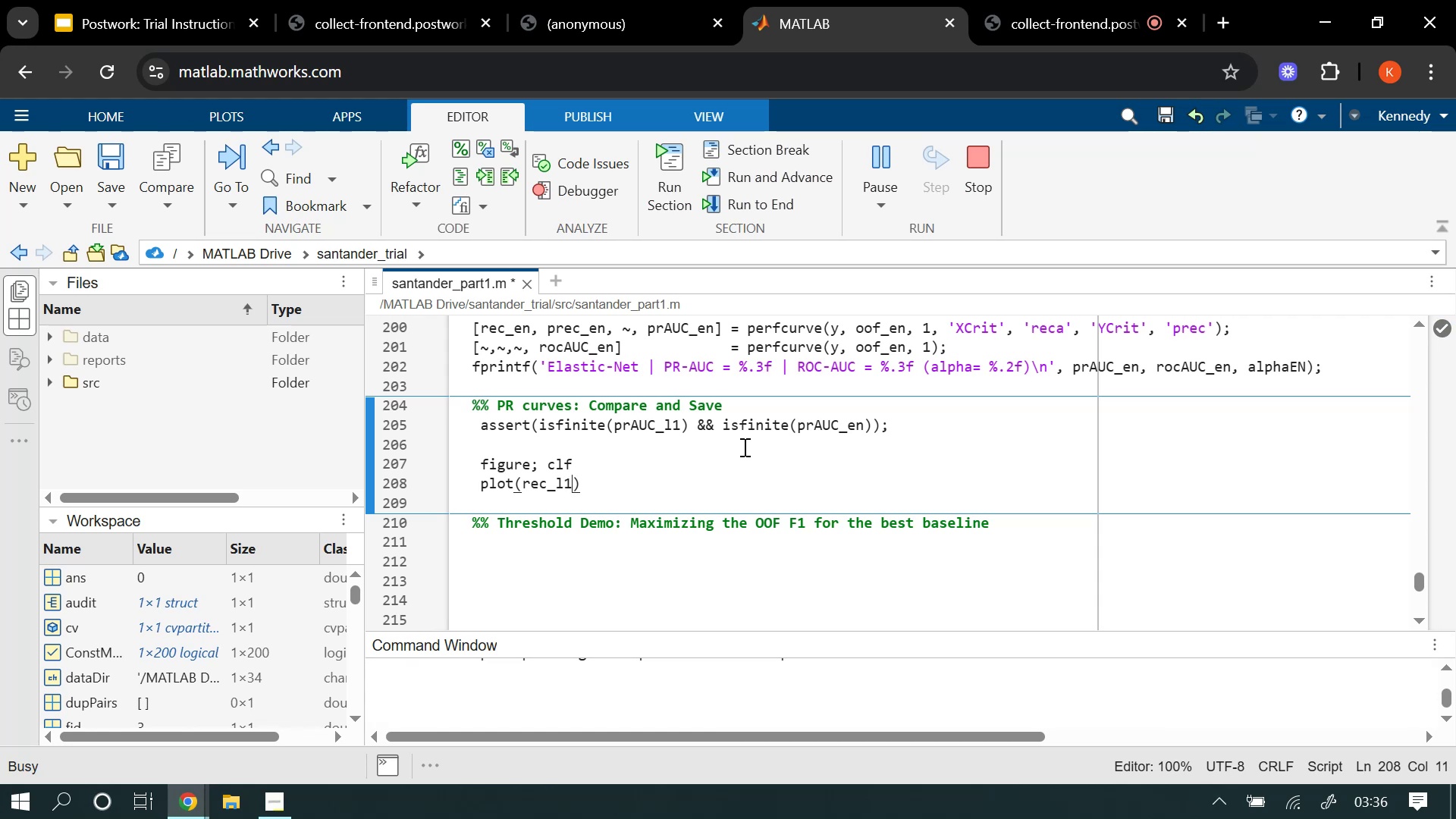 
wait(5.57)
 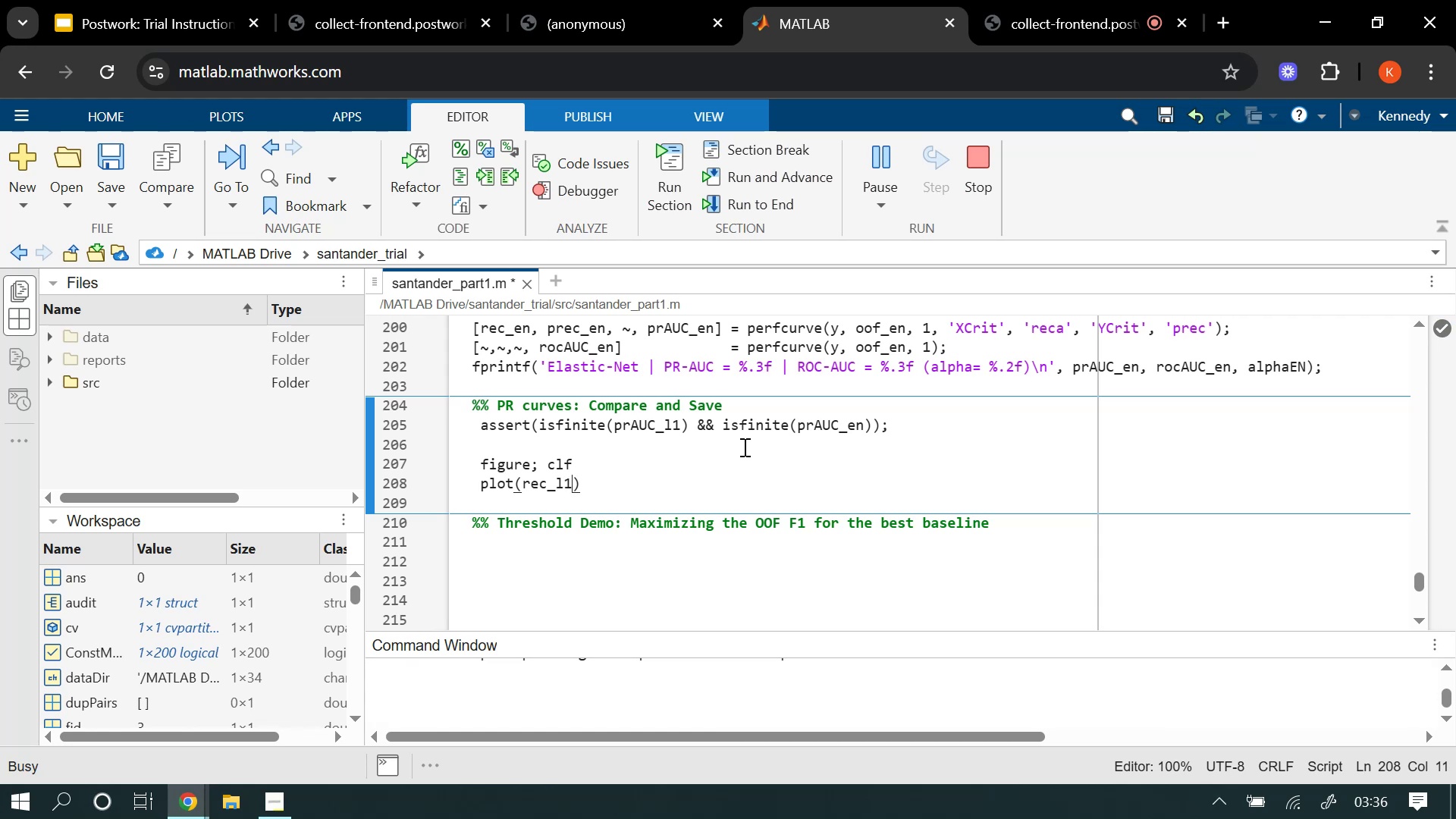 
type(. )
key(Backspace)
key(Backspace)
type(, prec_l1, 'LineWidth)
 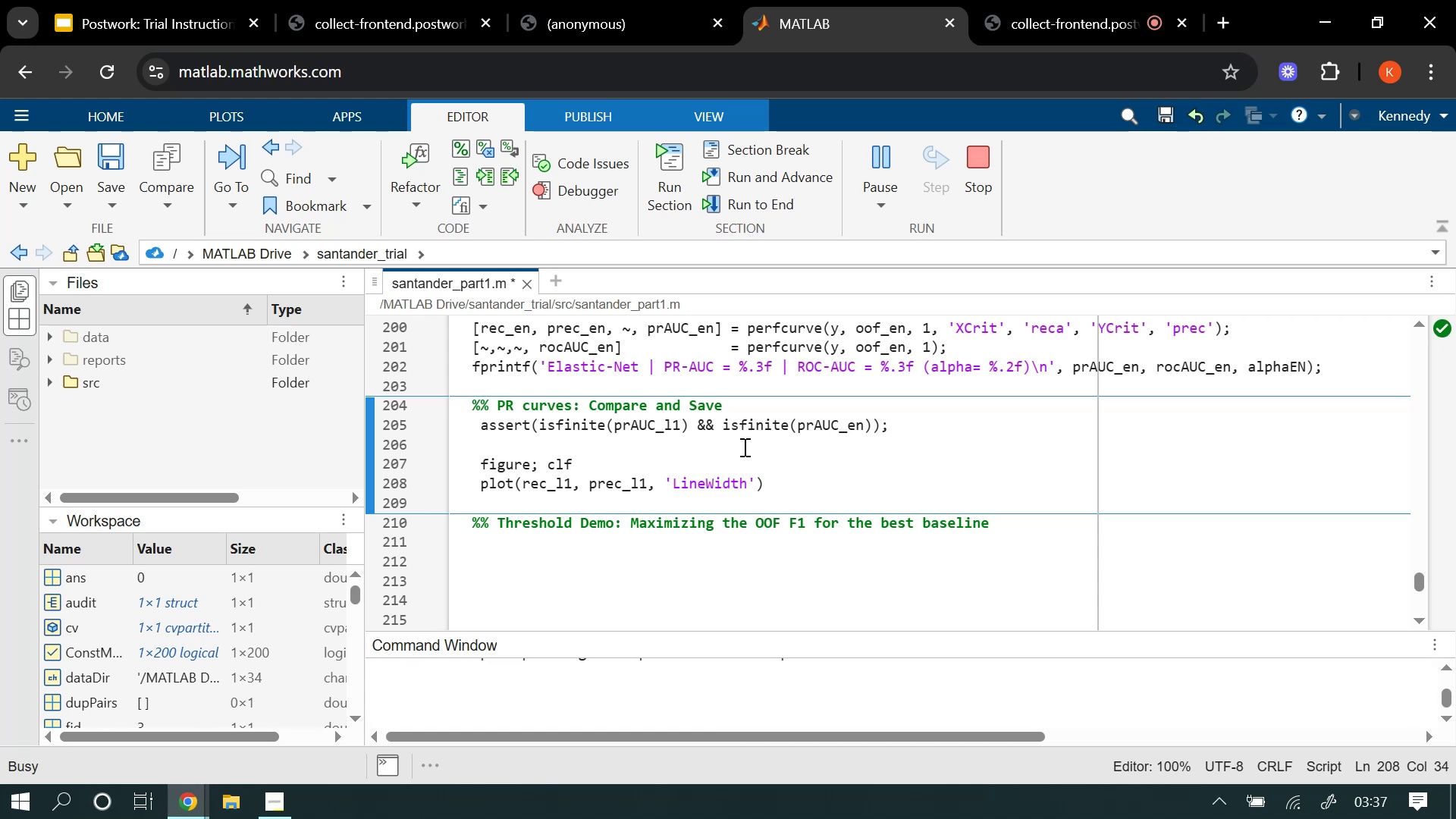 
key(ArrowRight)
 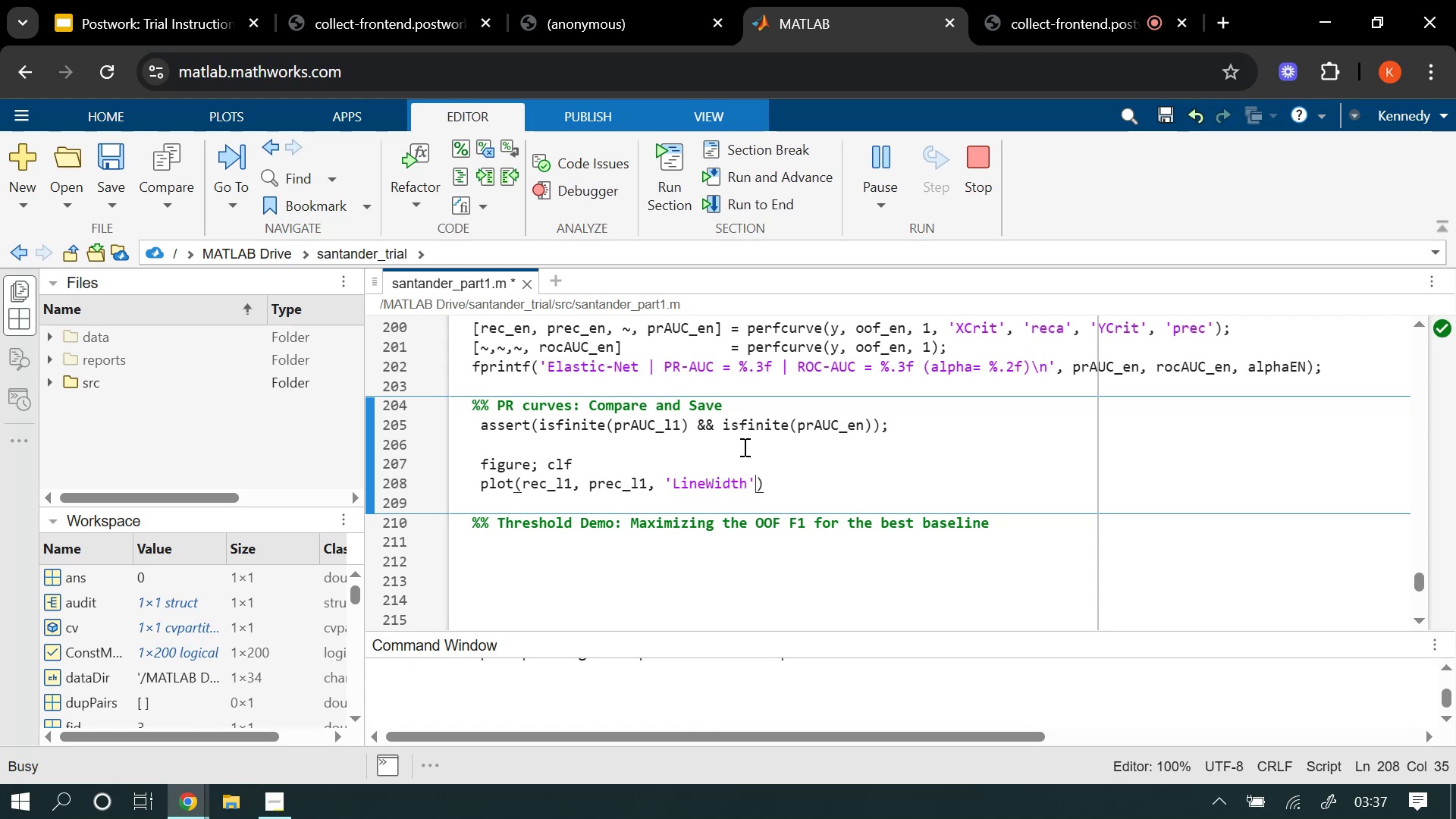 
key(Comma)
 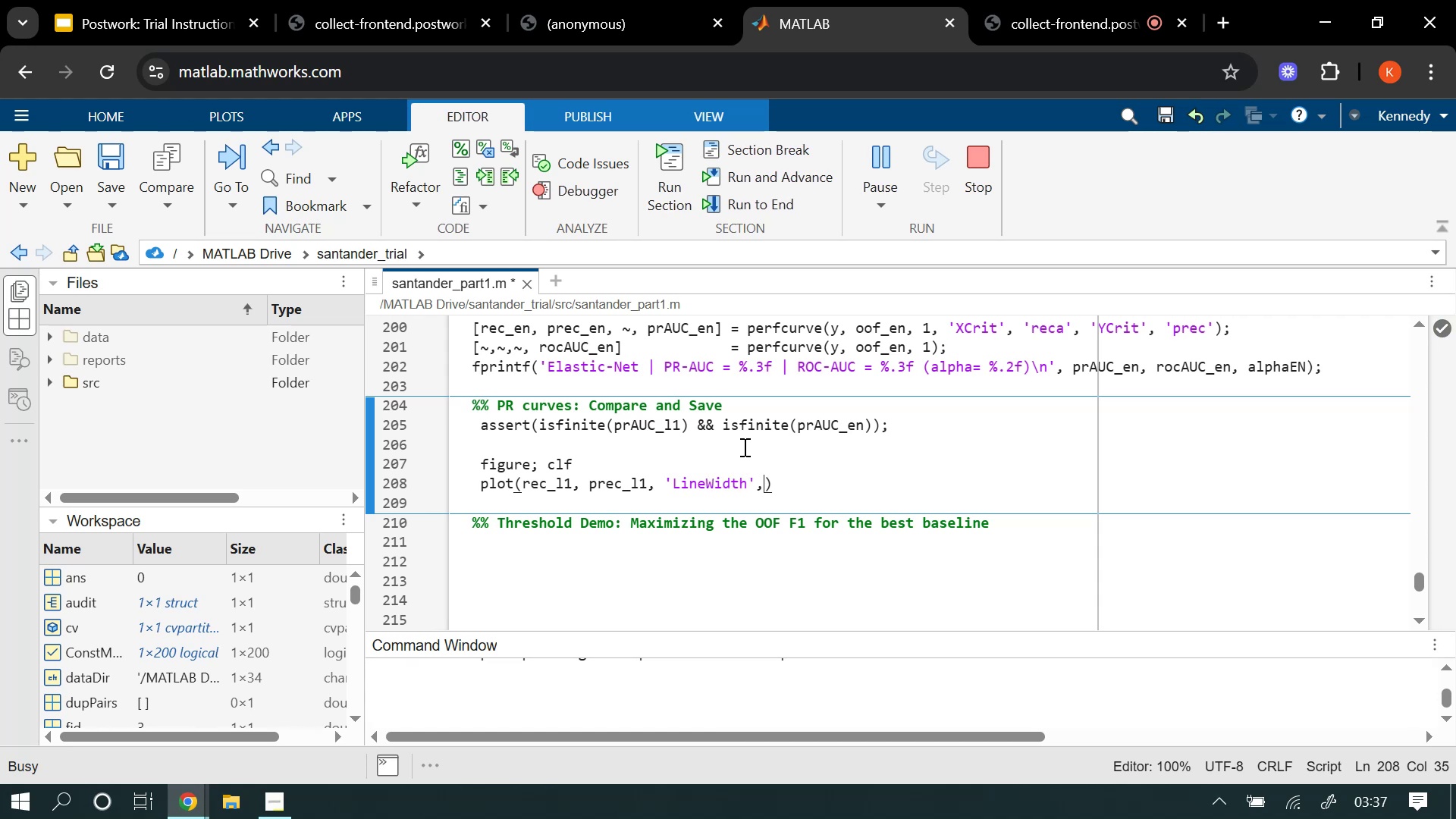 
key(Space)
 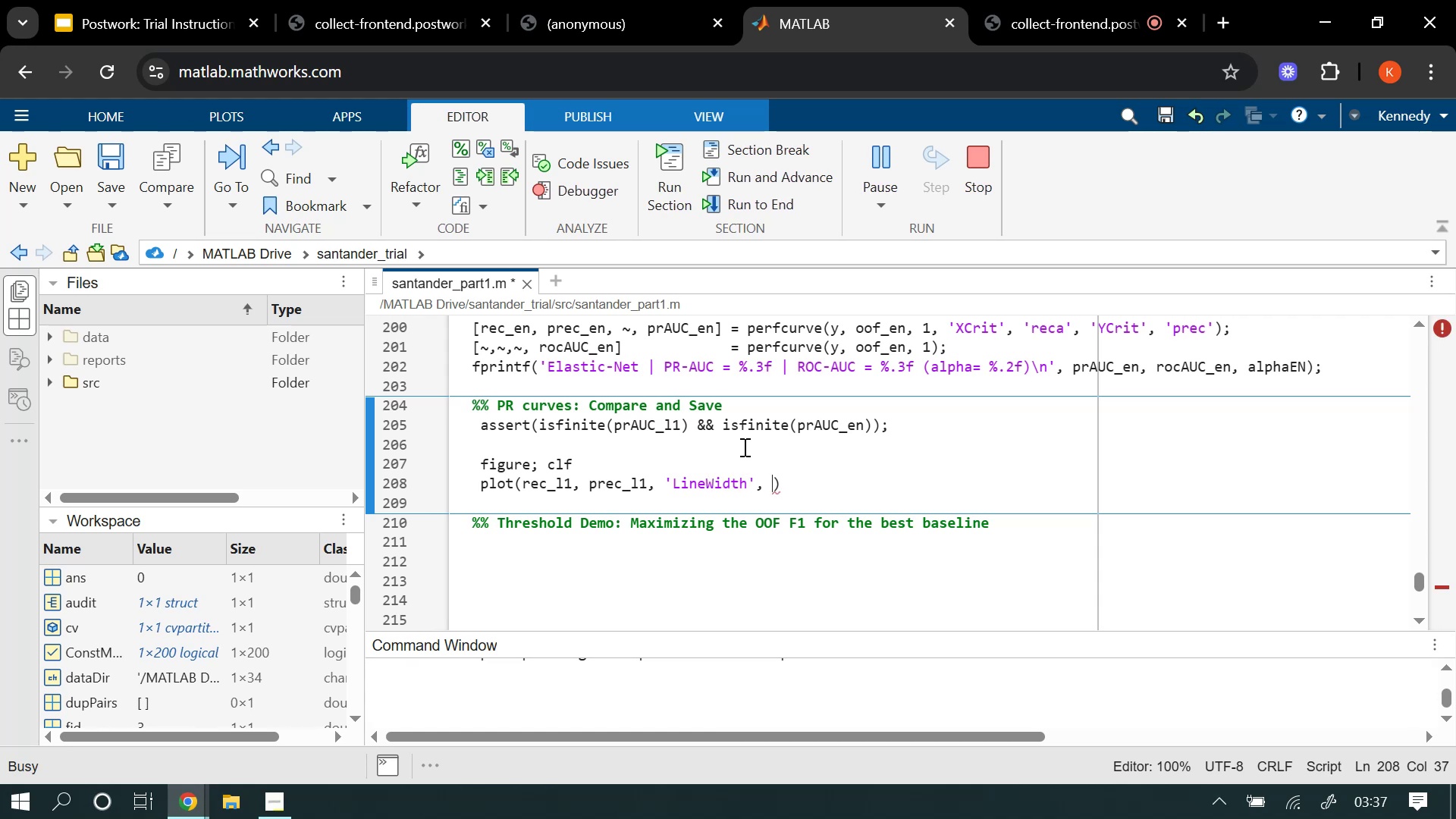 
wait(5.74)
 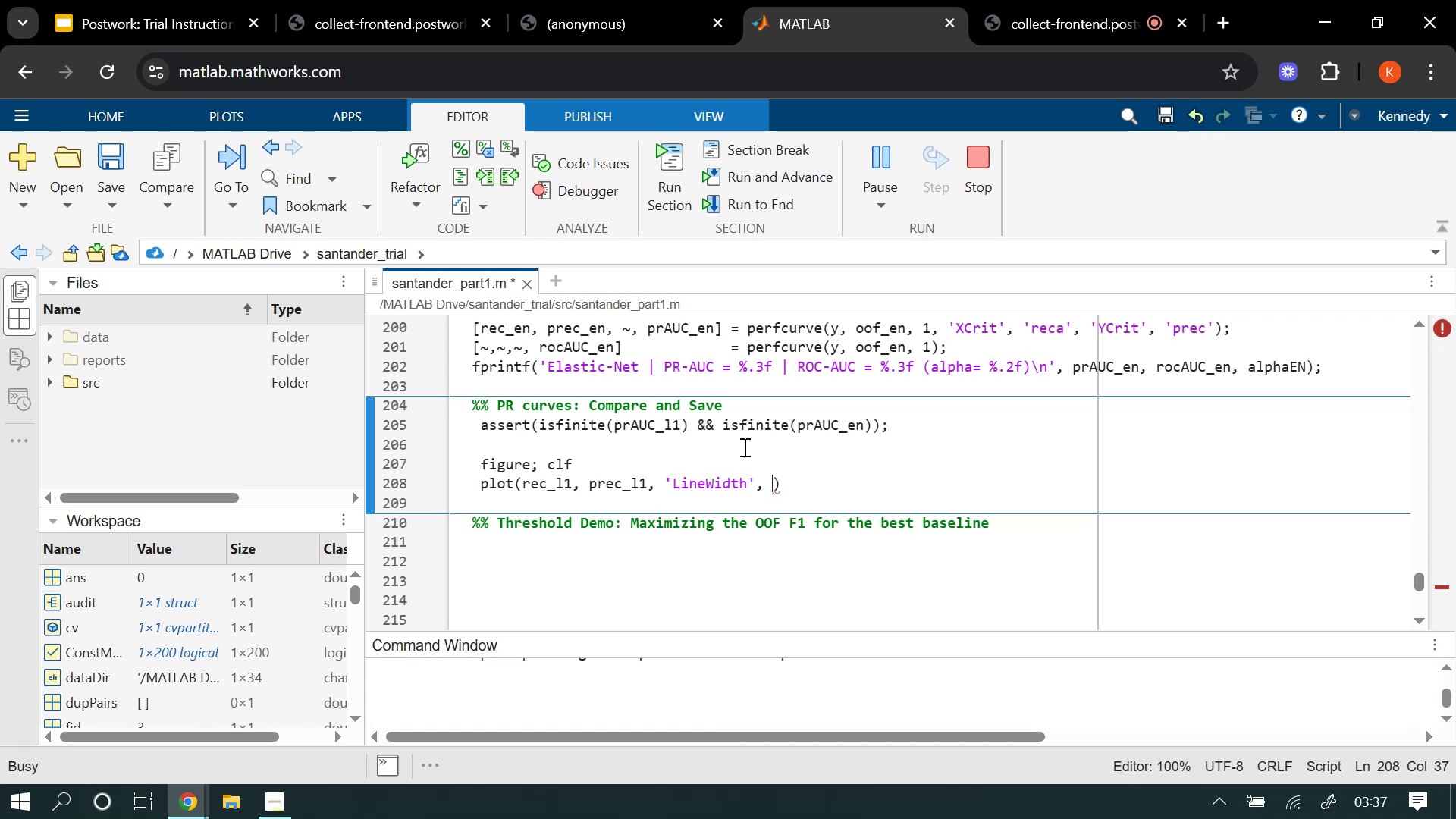 
key(1)
 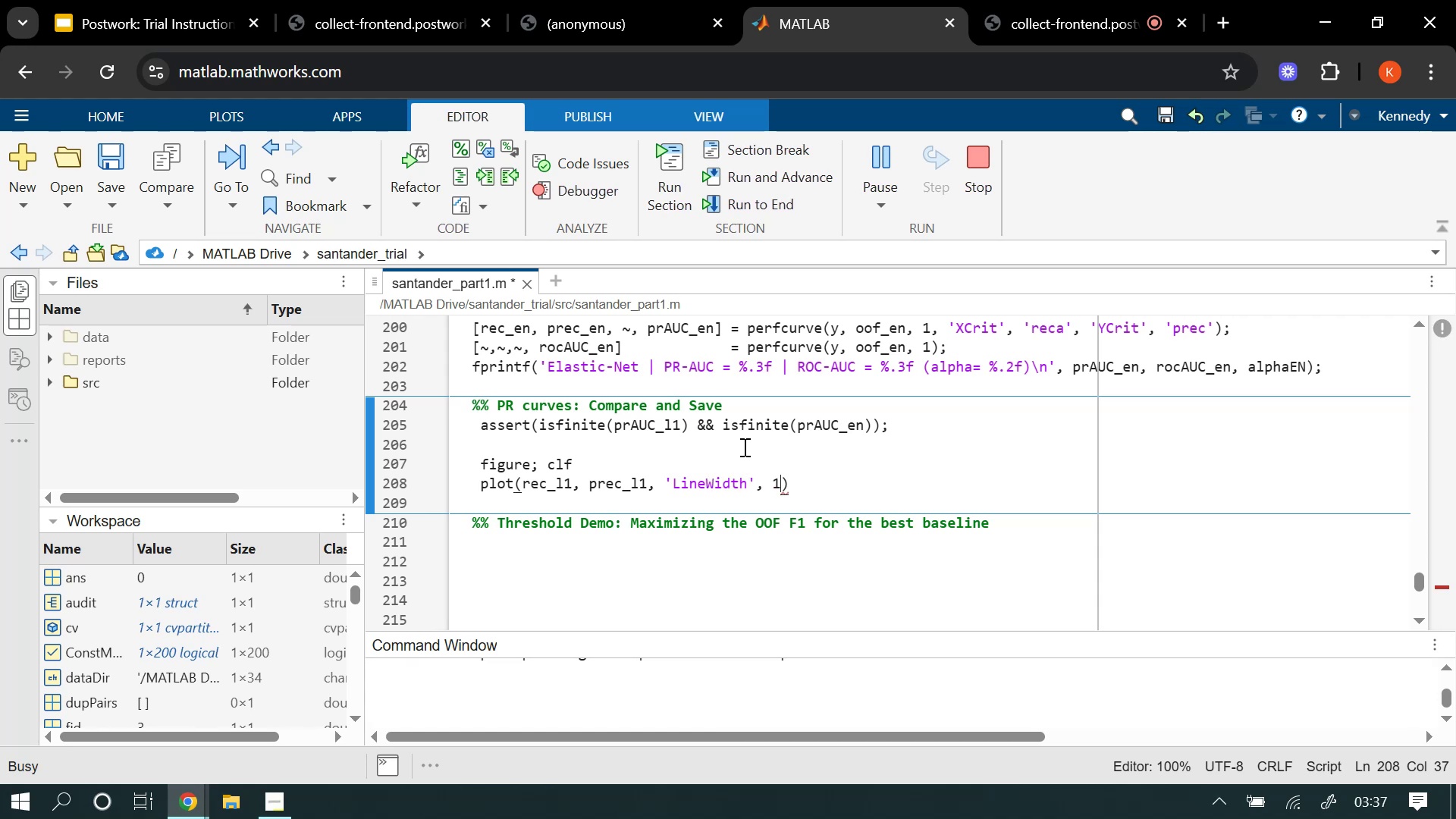 
key(Period)
 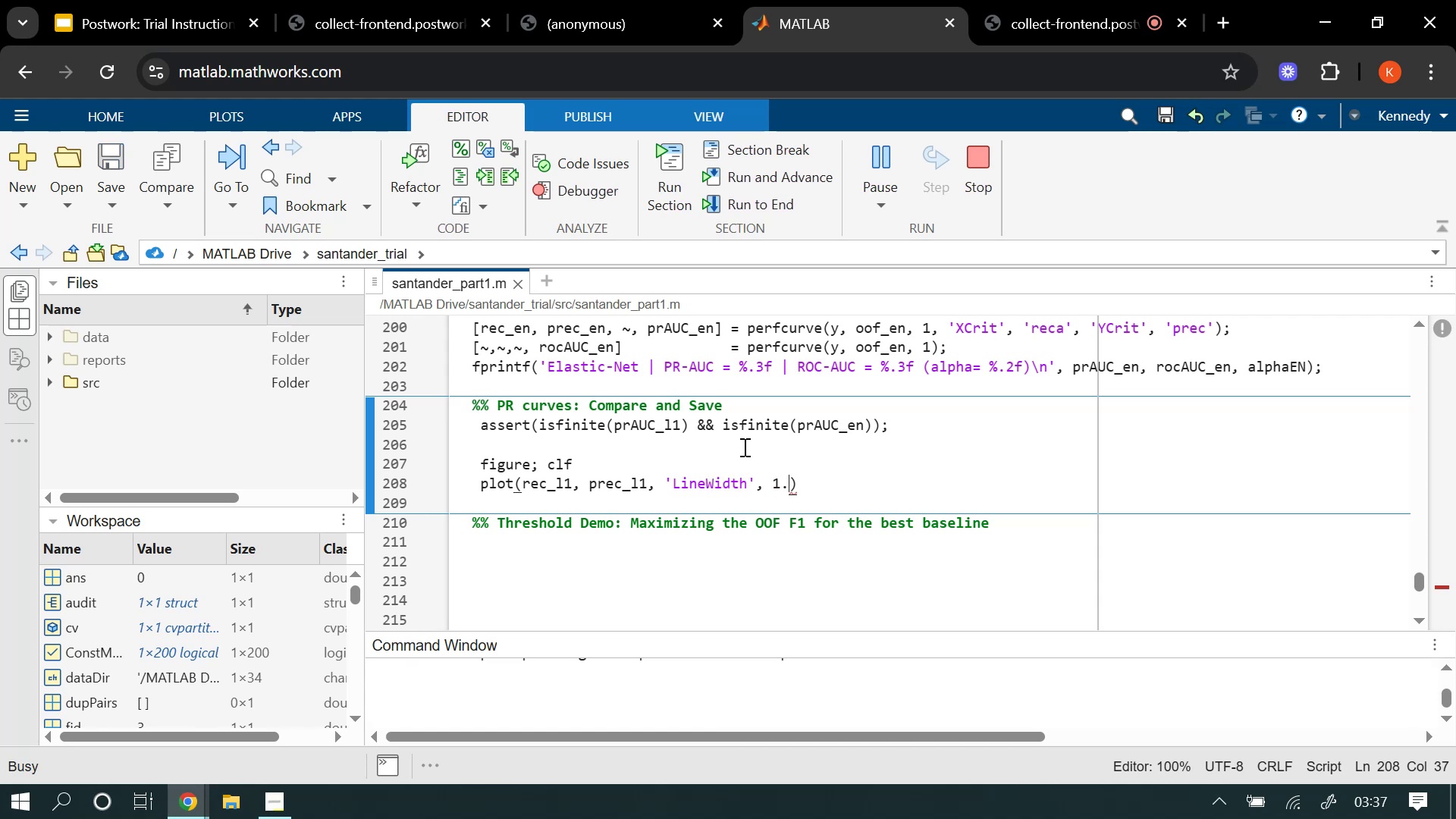 
key(4)
 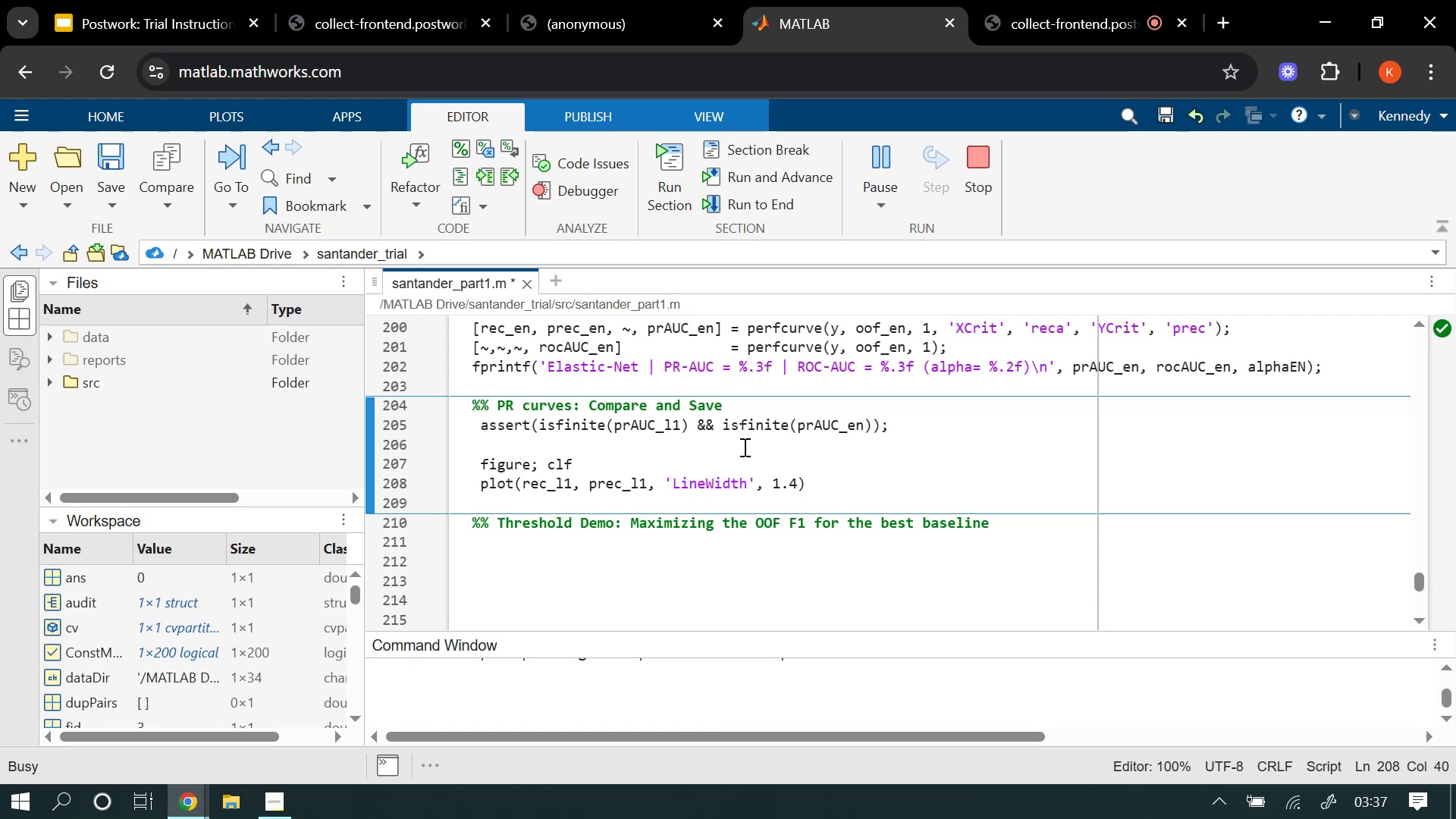 
key(ArrowRight)
 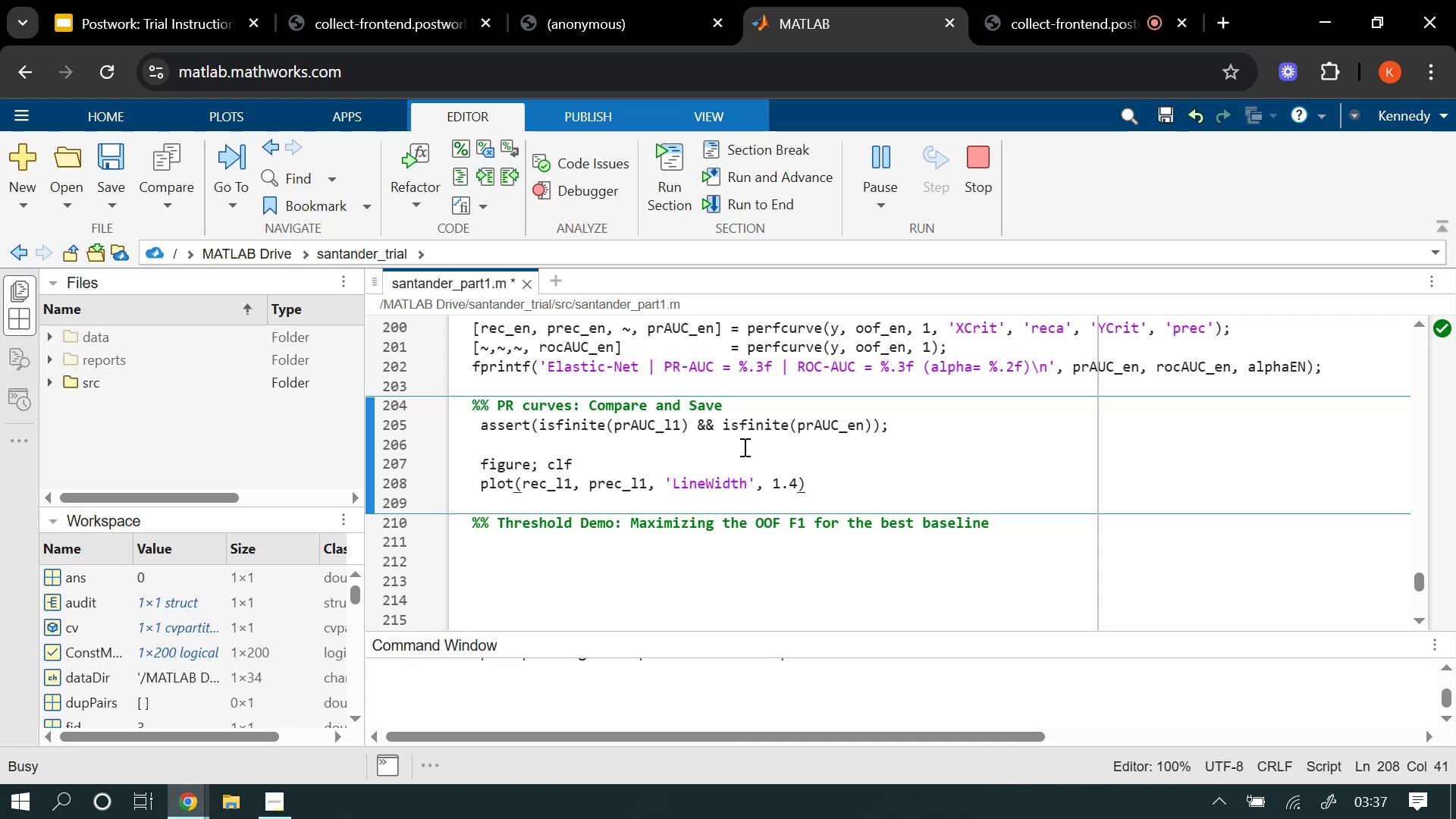 
type(; hold on;)
key(Backspace)
 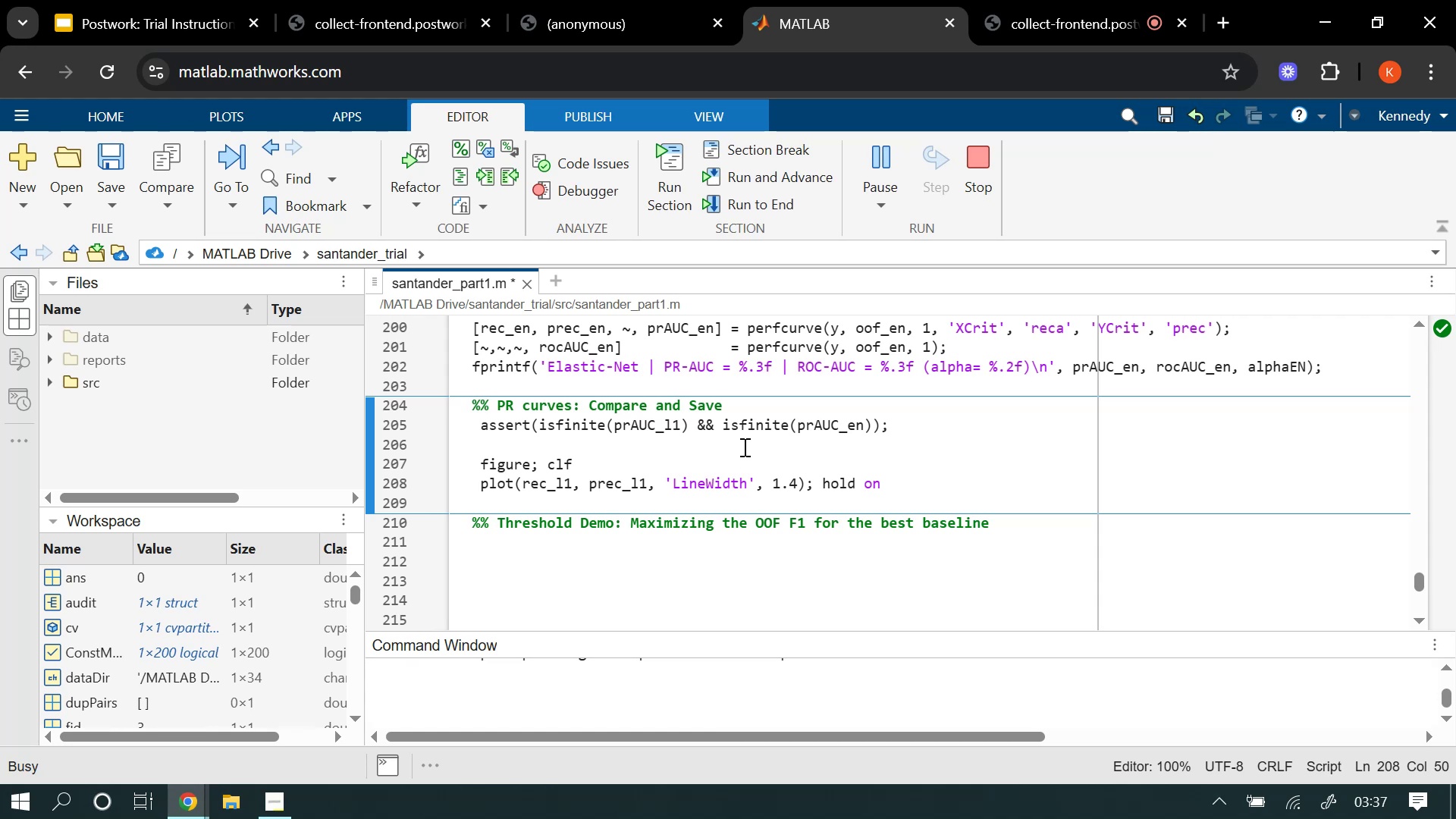 
key(Enter)
 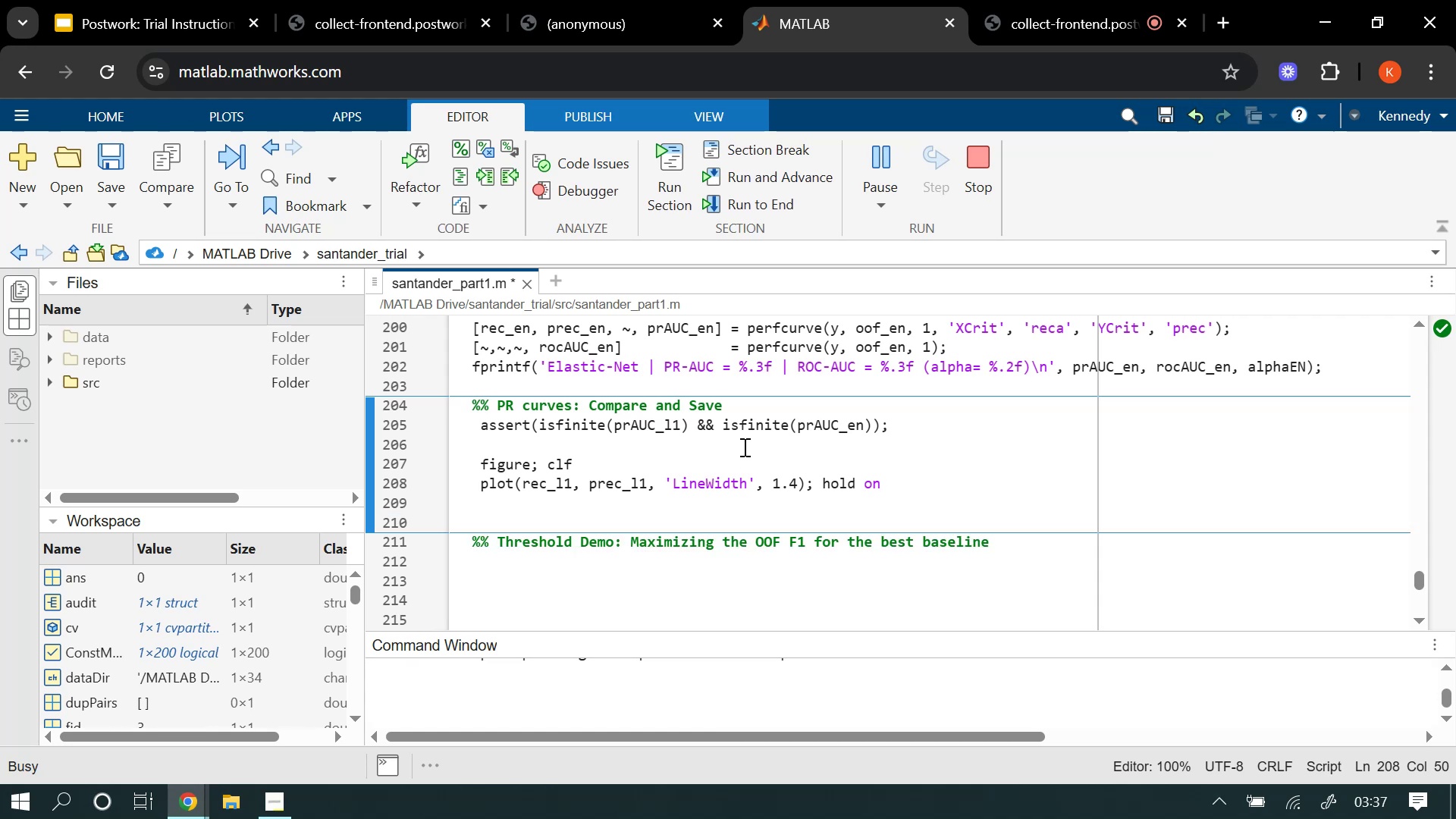 
type(plot9rec_en, prec_en, 'LineWidth)
 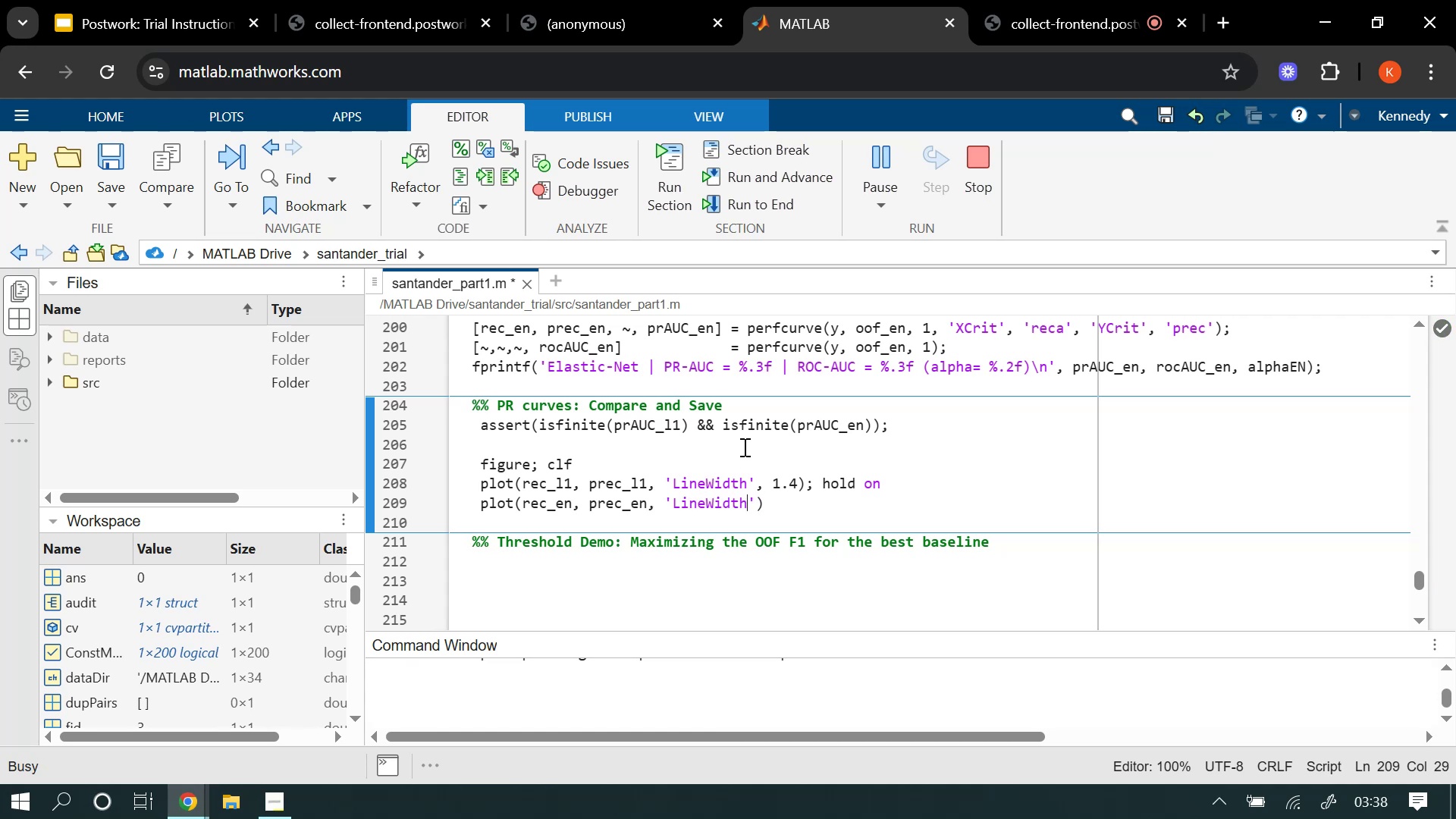 
key(ArrowRight)
 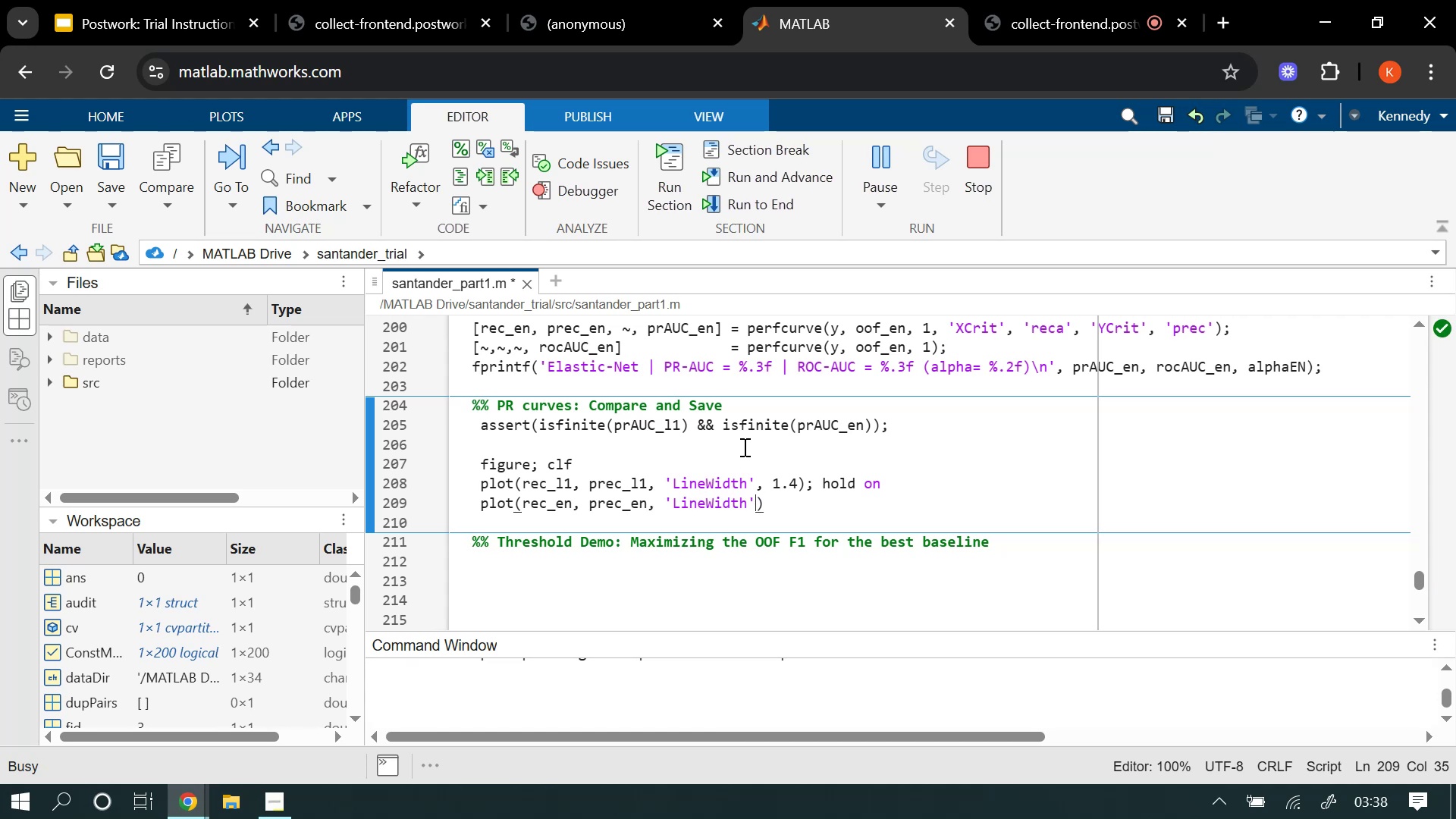 
key(Comma)
 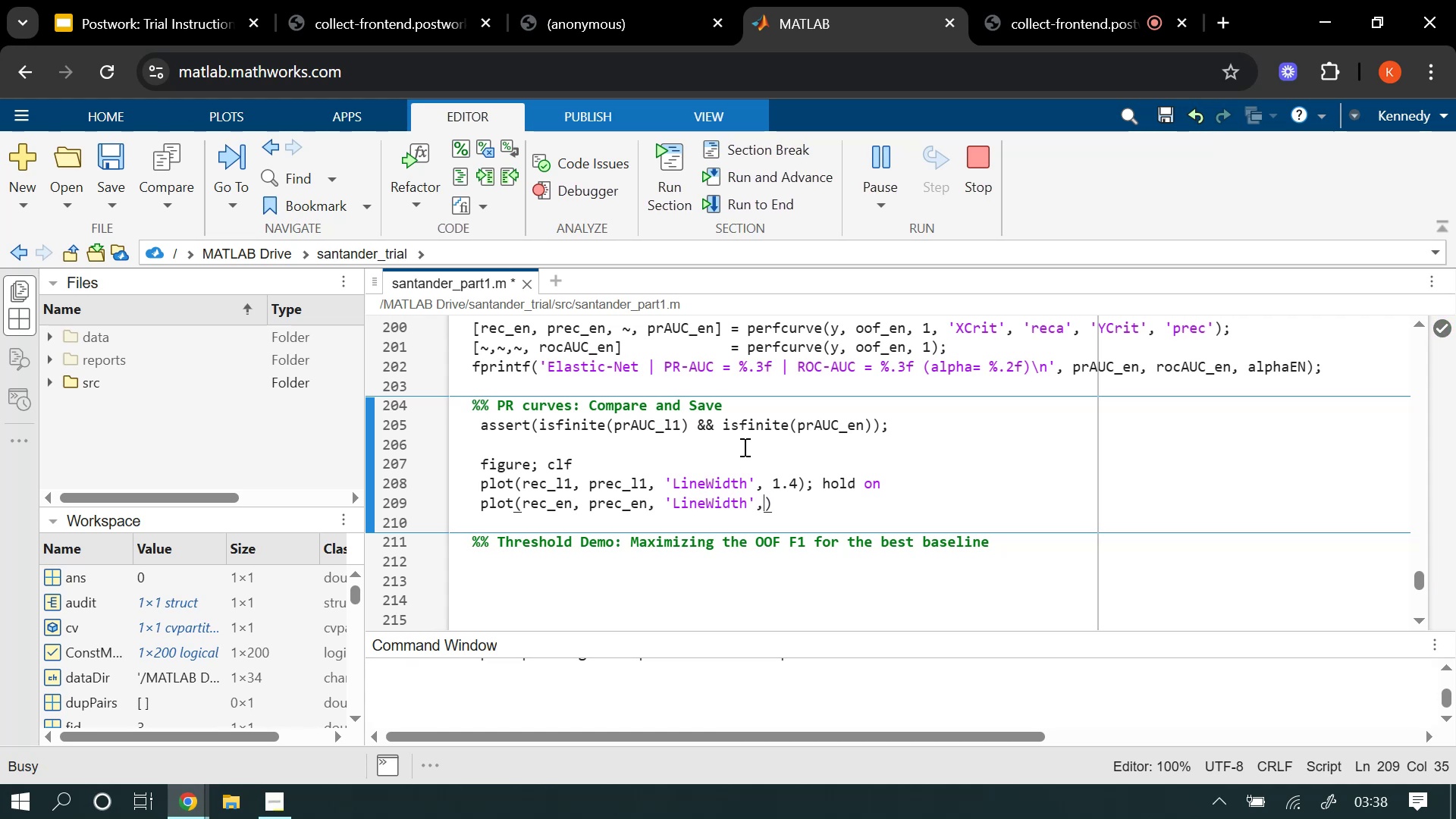 
key(Space)
 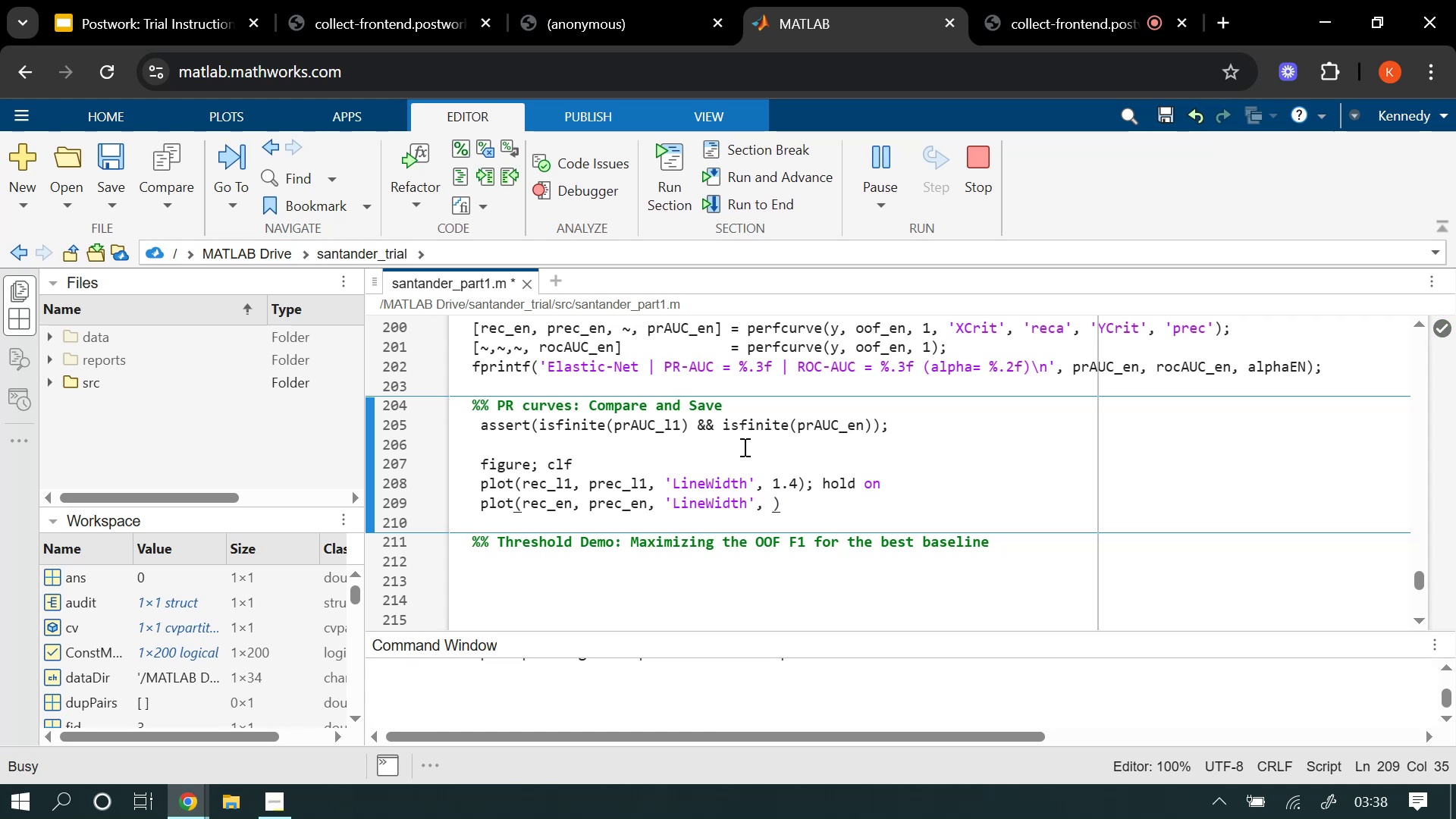 
key(1)
 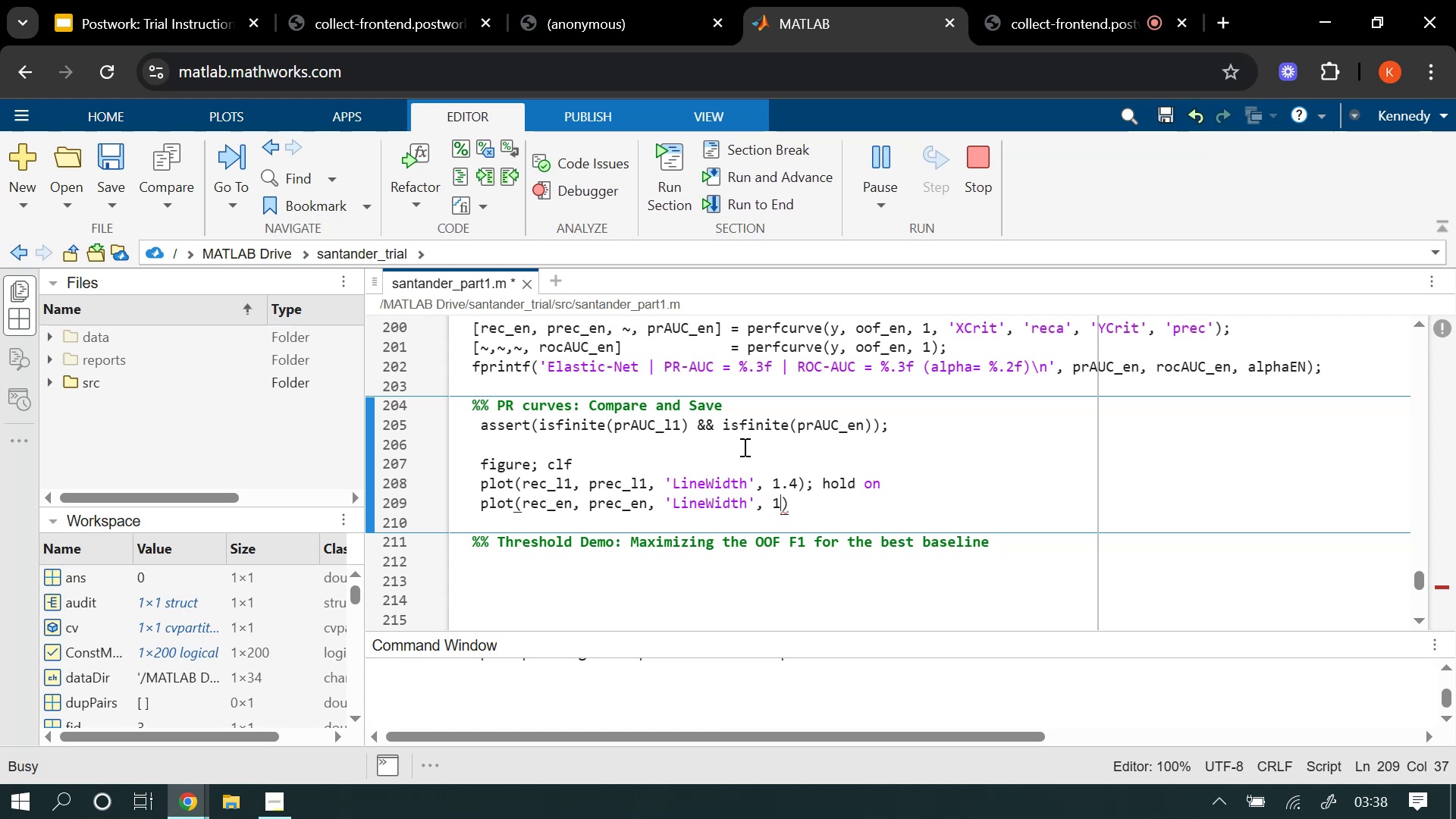 
key(Period)
 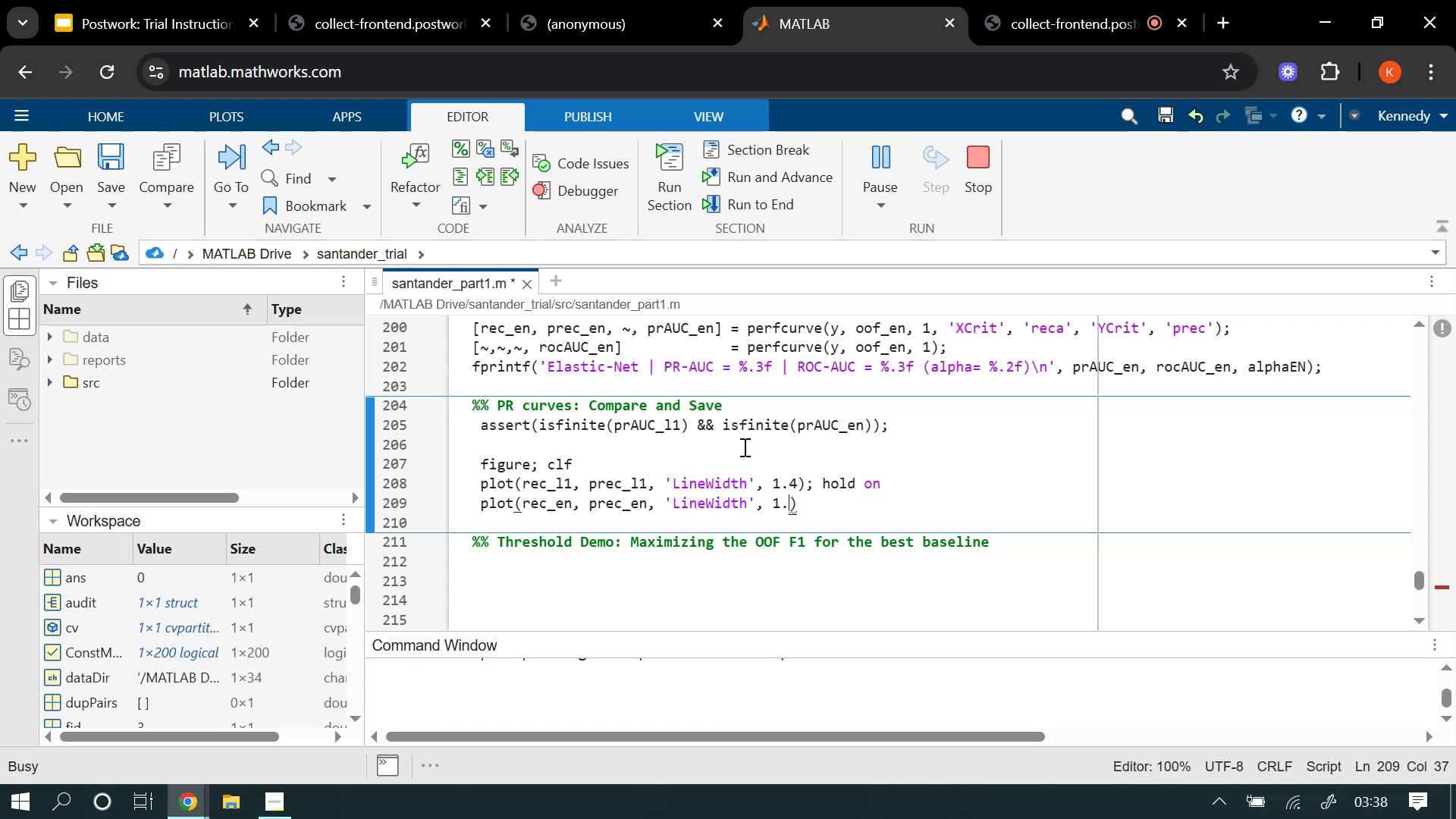 
key(4)
 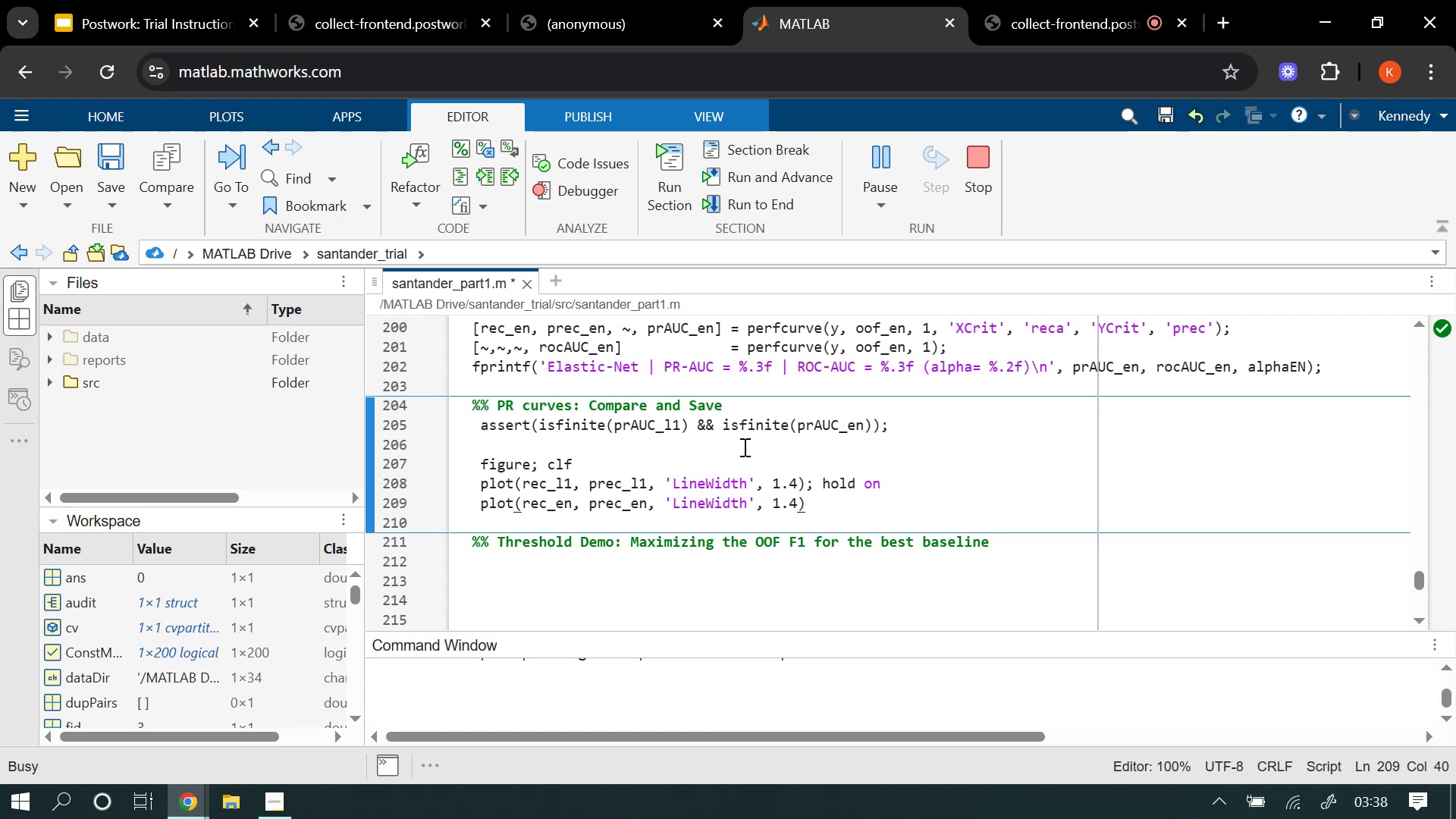 
key(ArrowRight)
 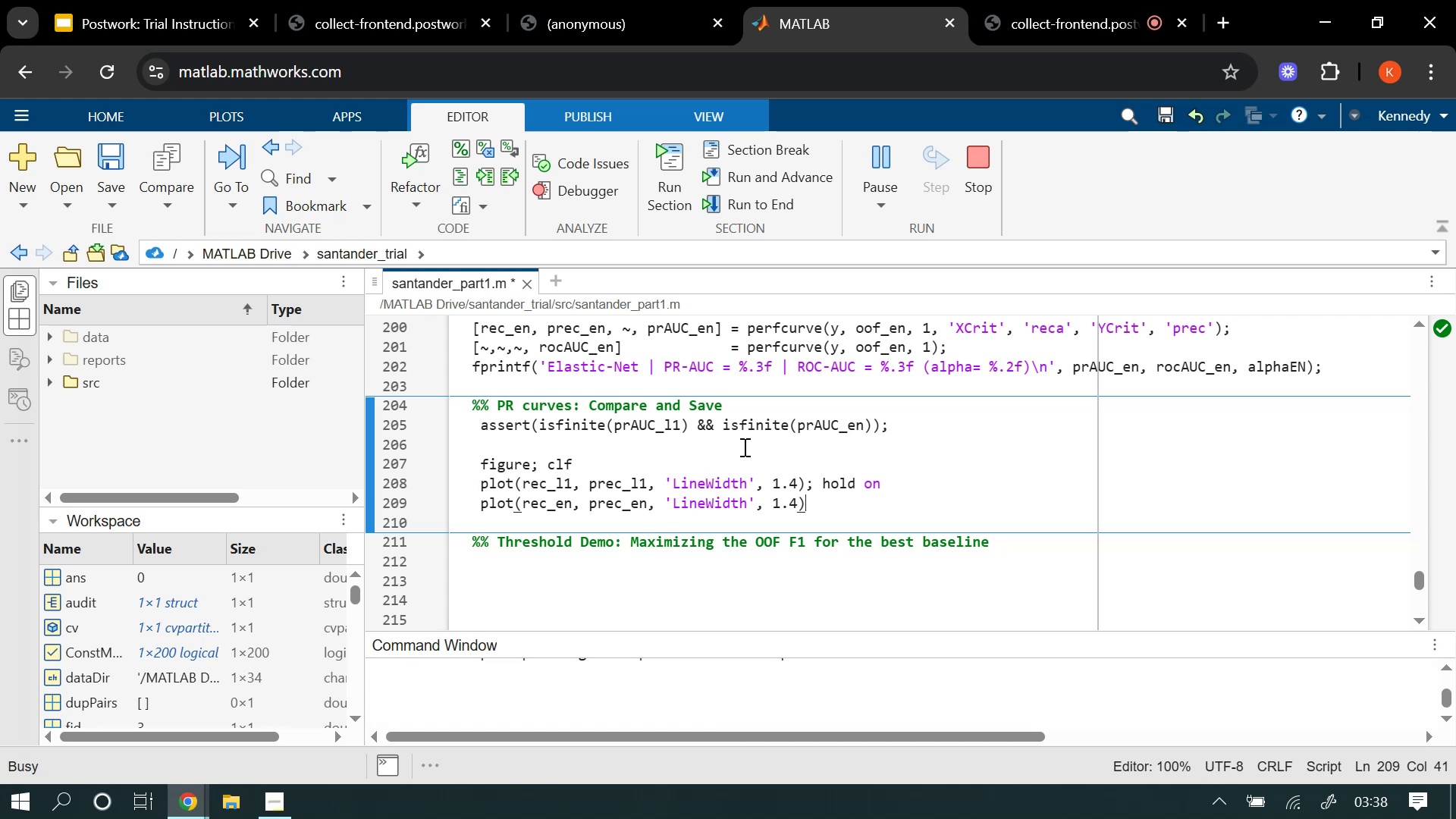 
key(Semicolon)
 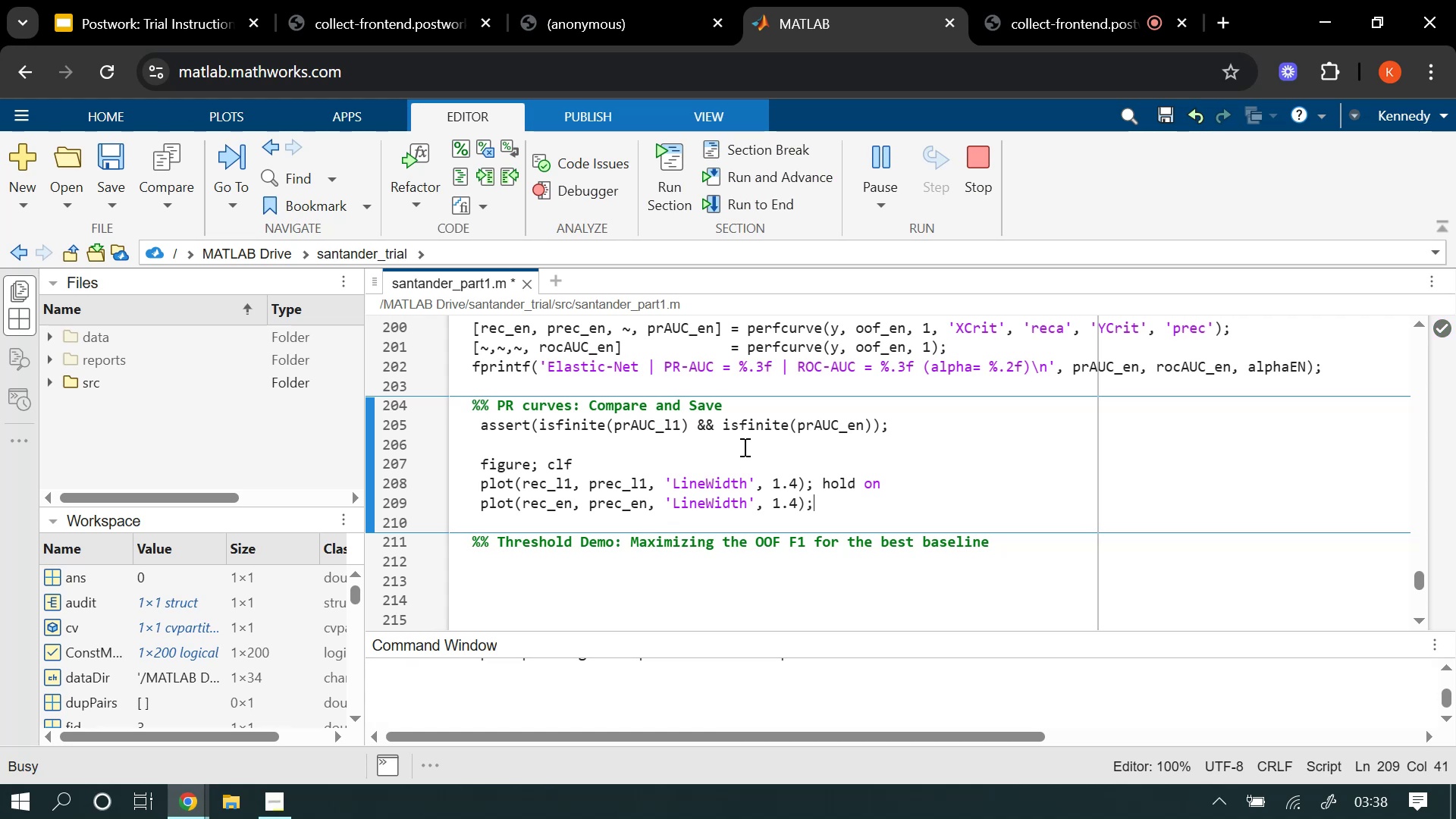 
key(Enter)
 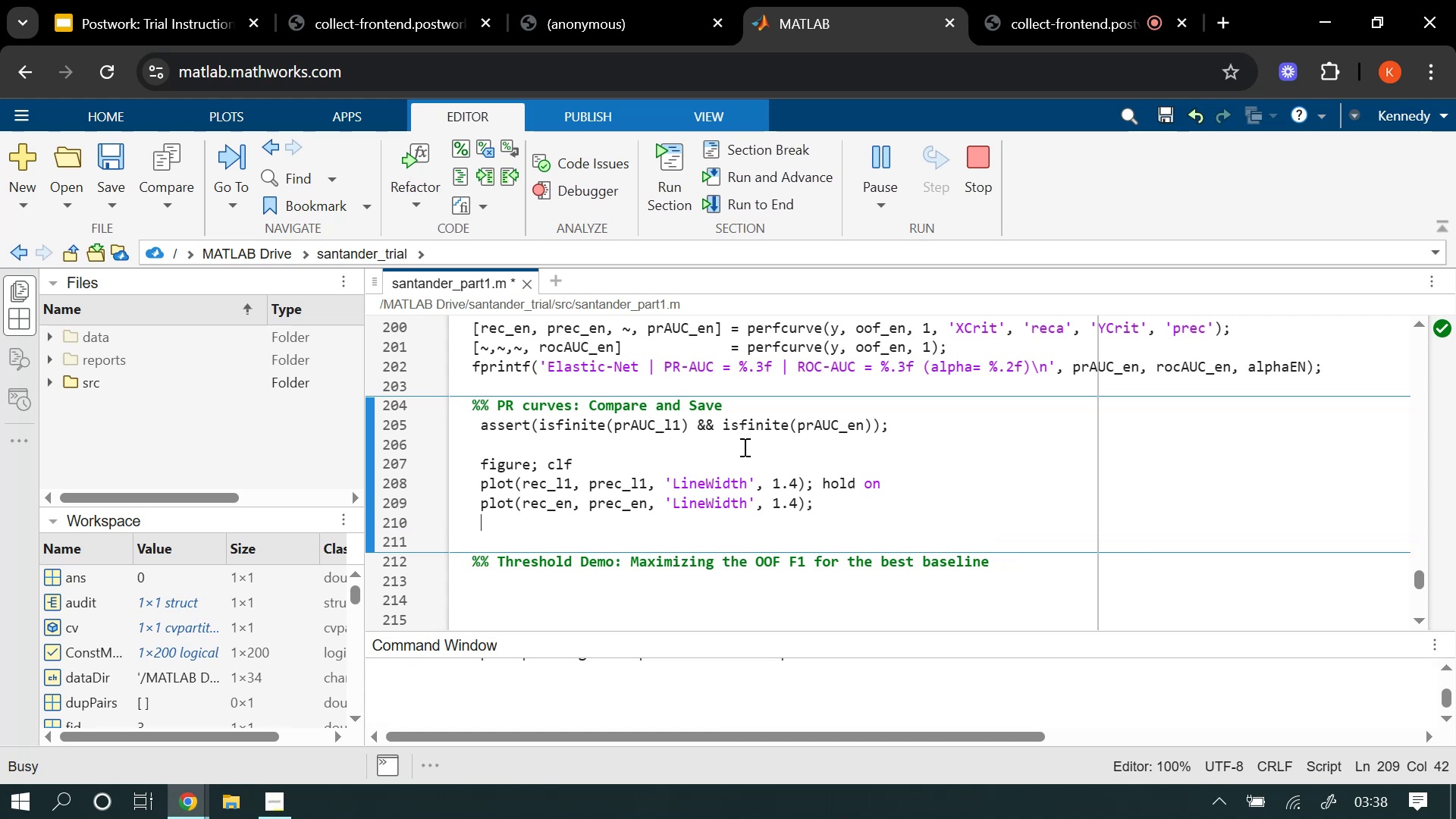 
type(xlabel('Recall)
 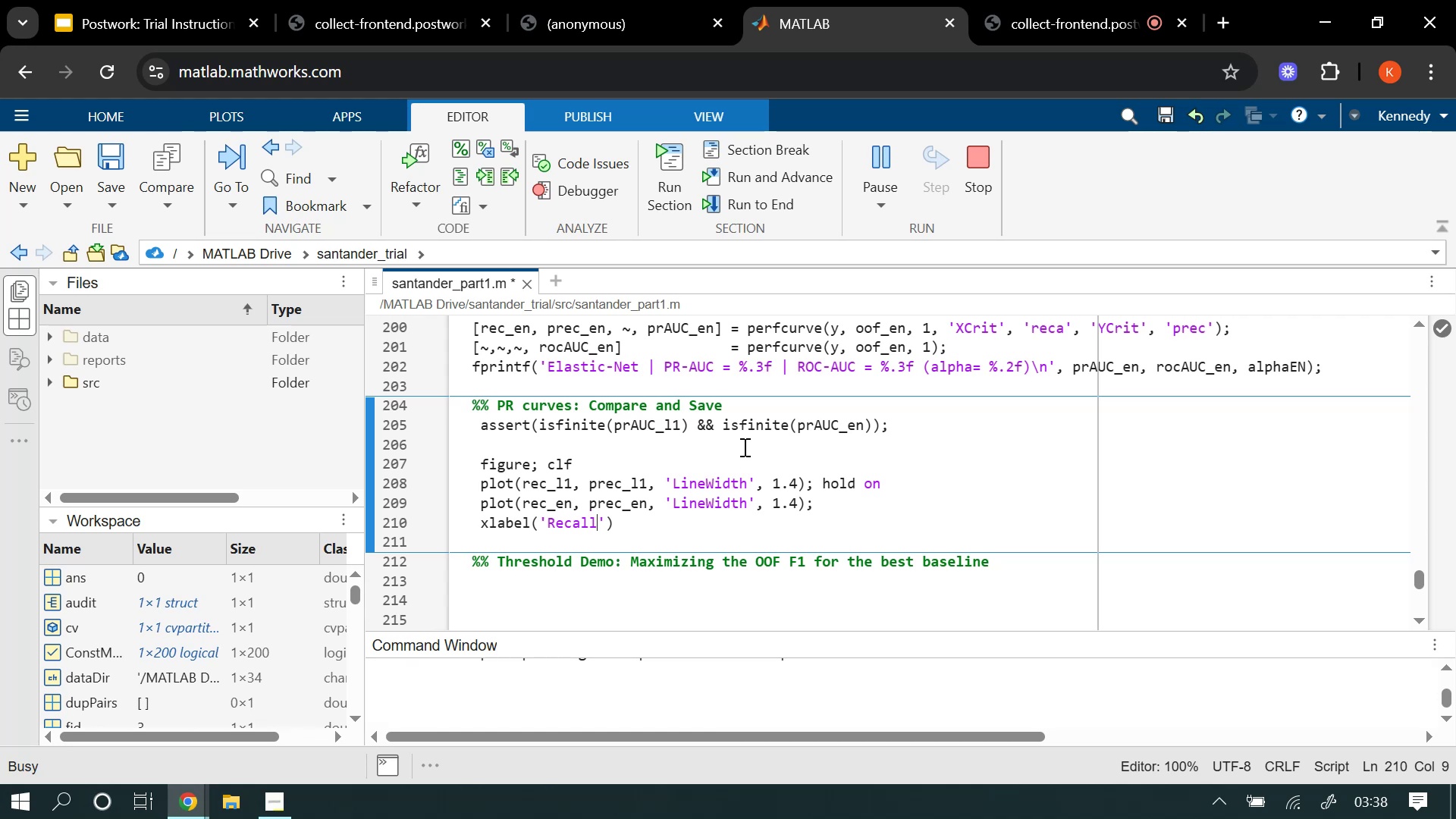 
key(ArrowDown)
 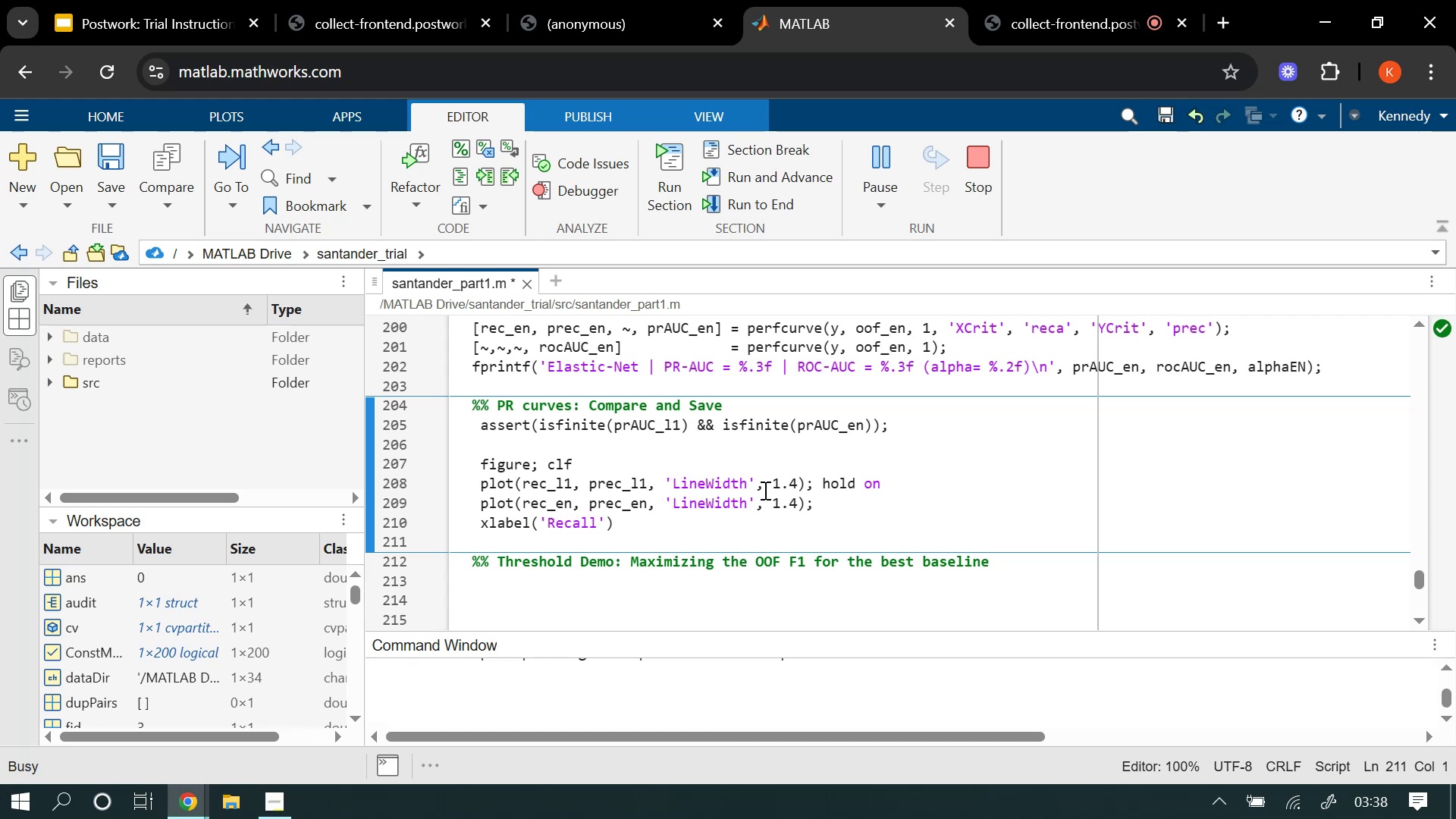 
left_click([650, 532])
 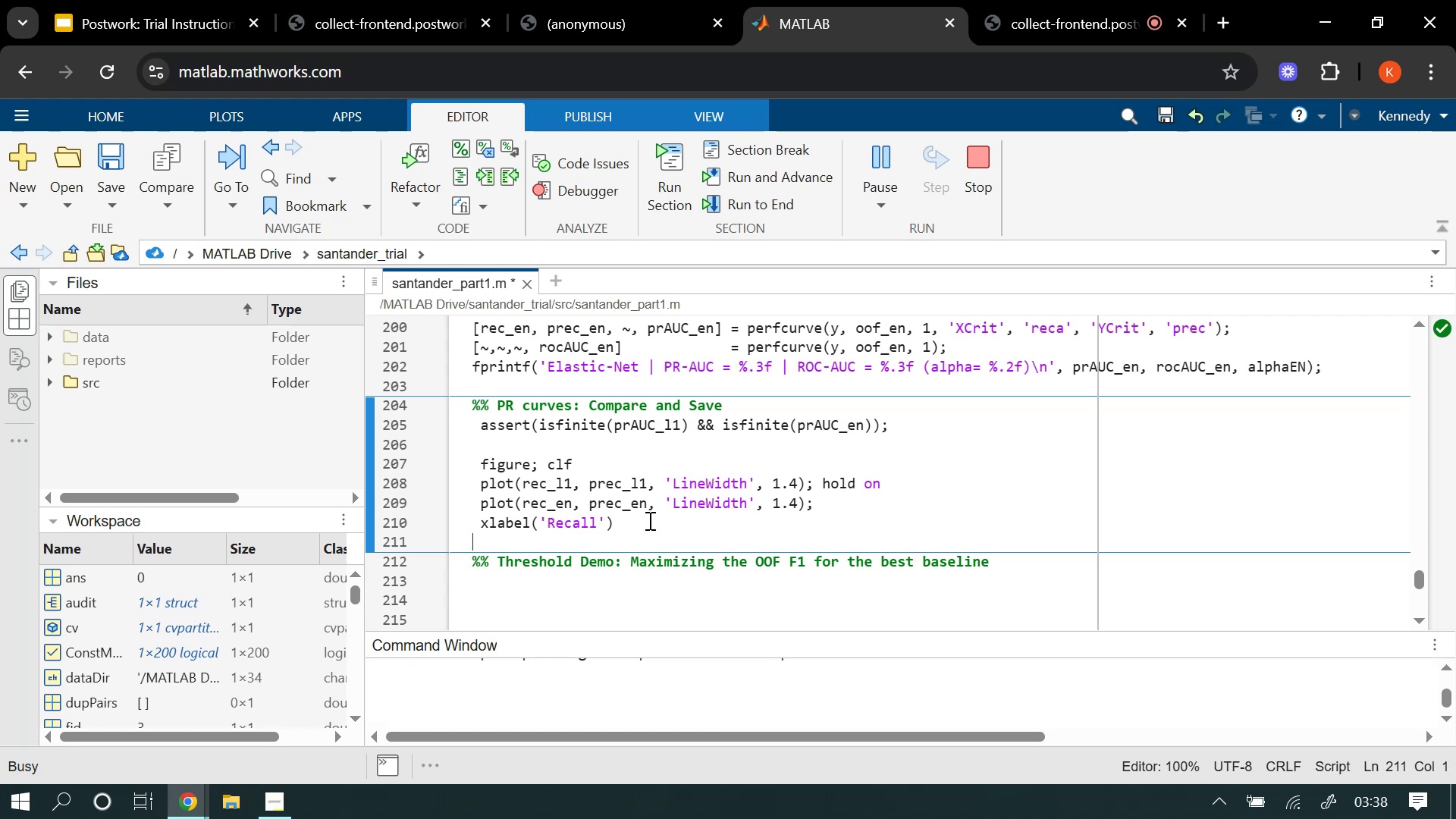 
left_click([648, 520])
 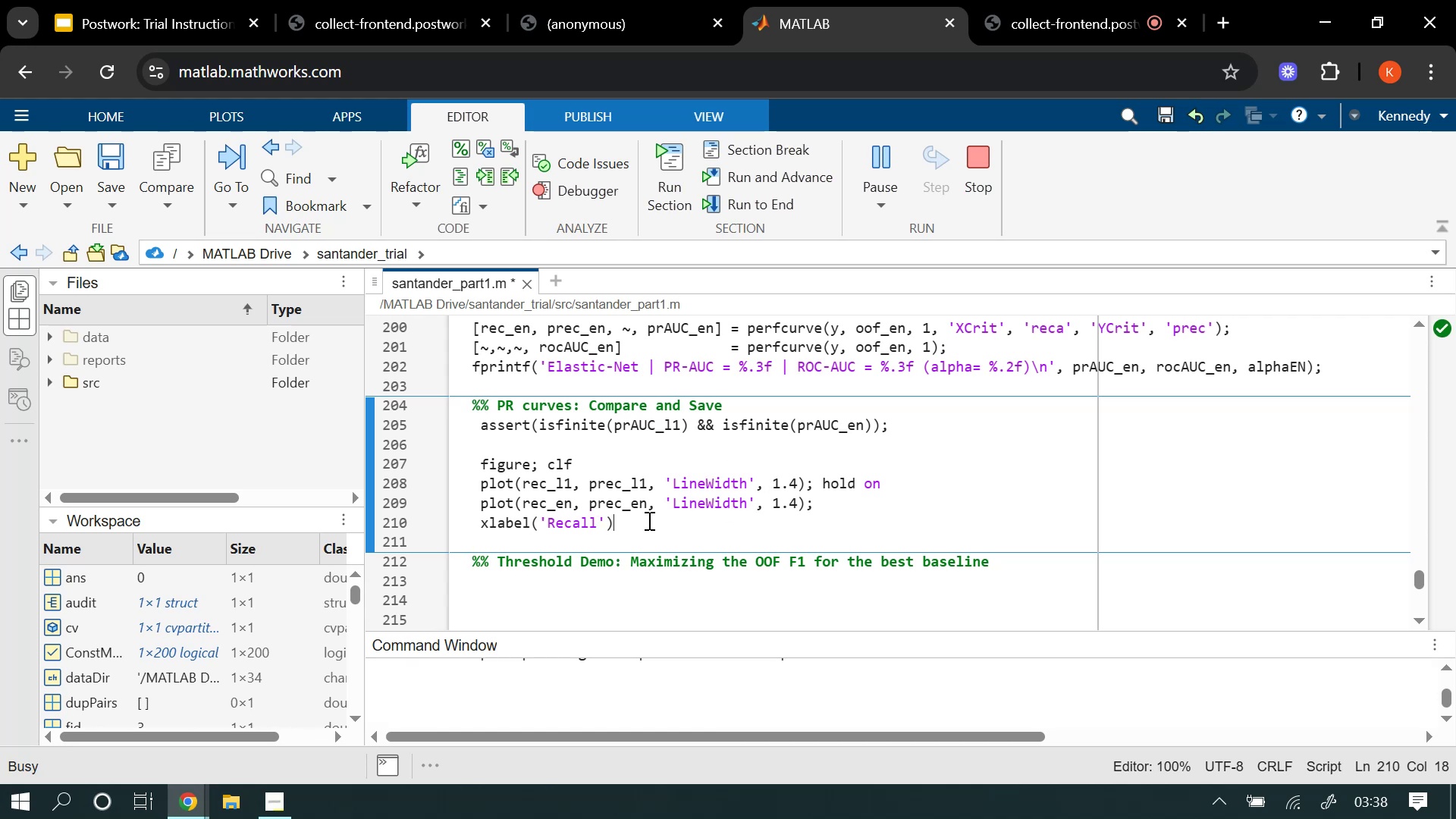 
type(; ylabel)
 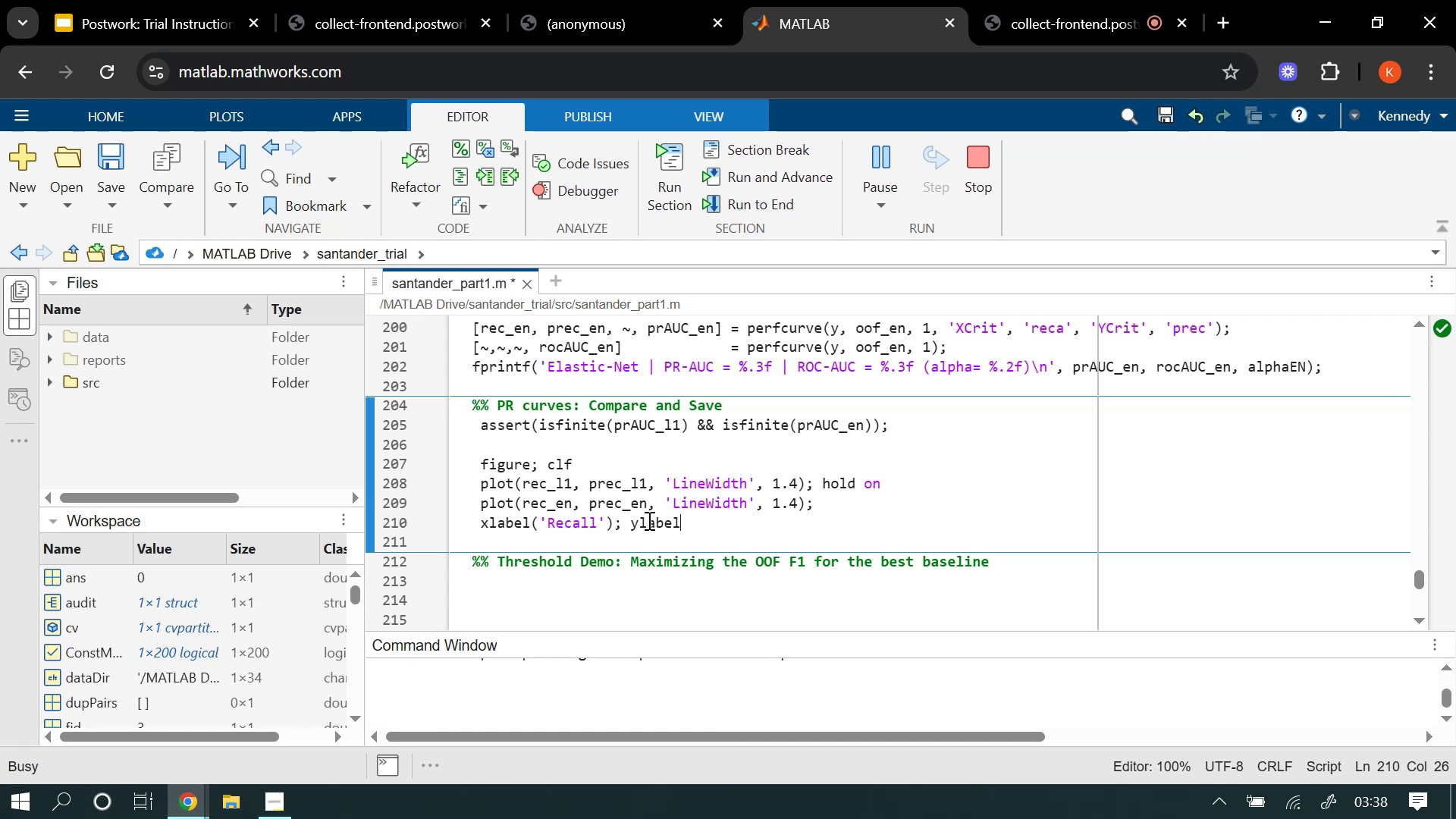 
type(('Precision)
 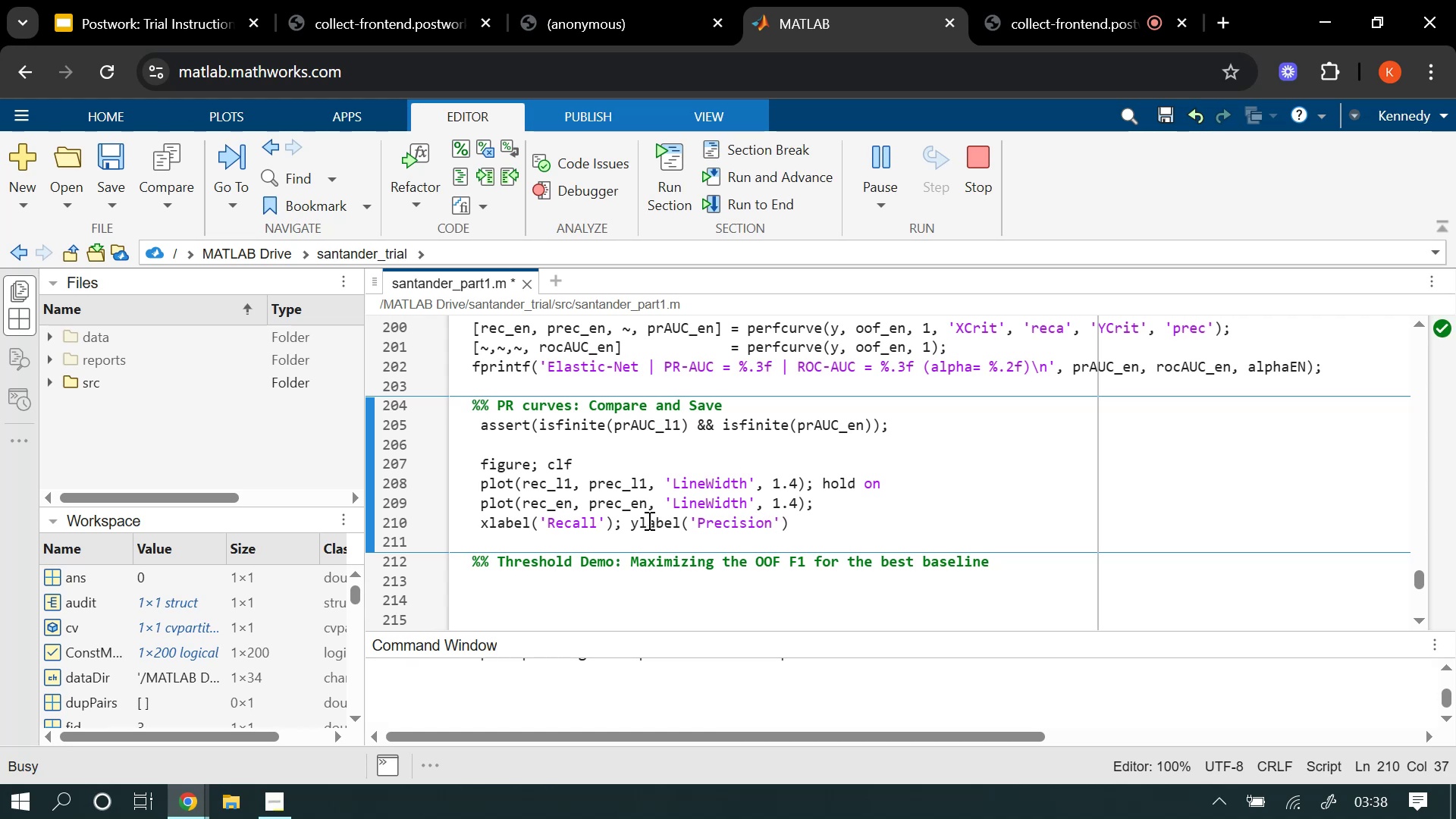 
key(ArrowRight)
 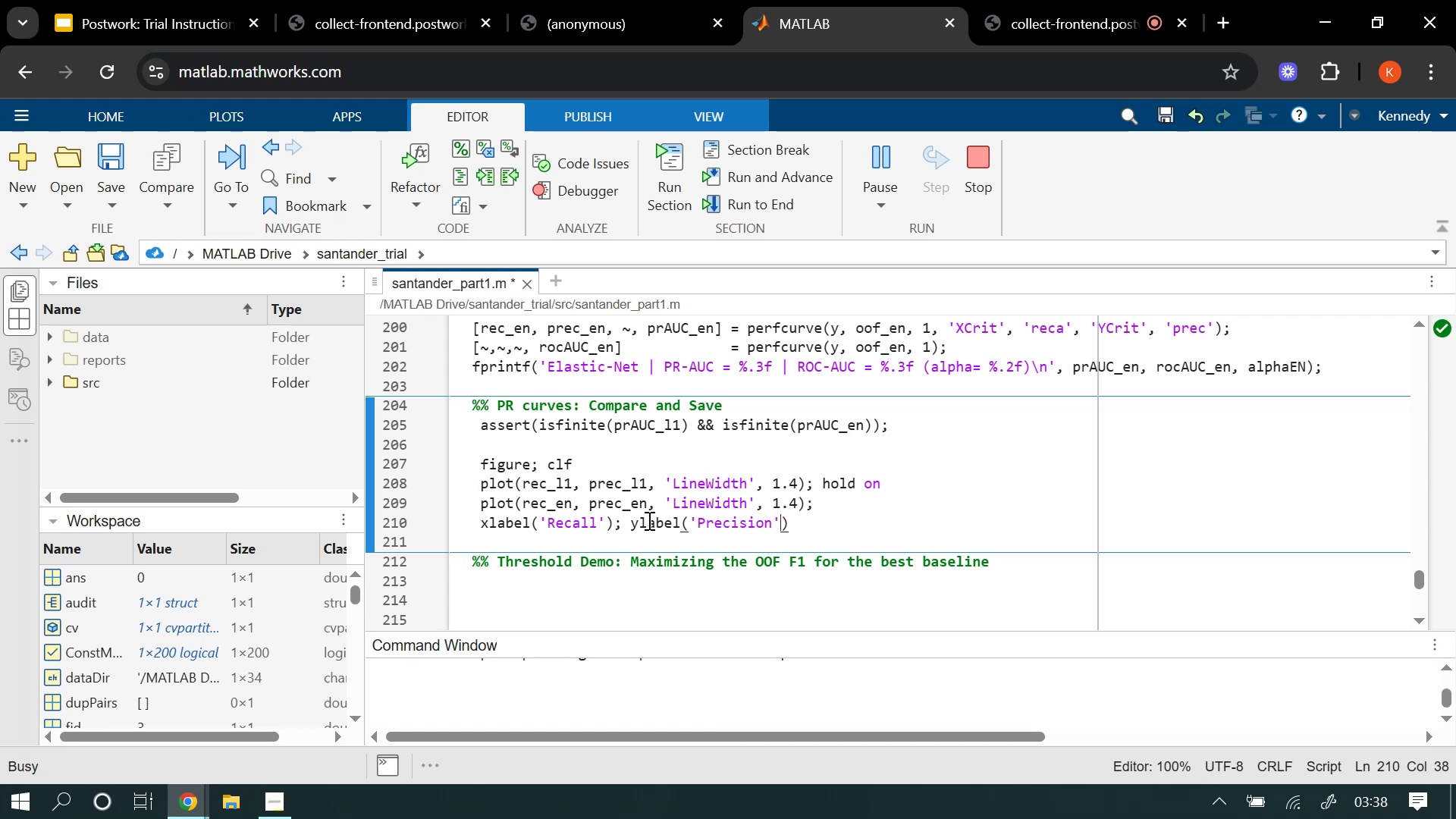 
key(ArrowRight)
 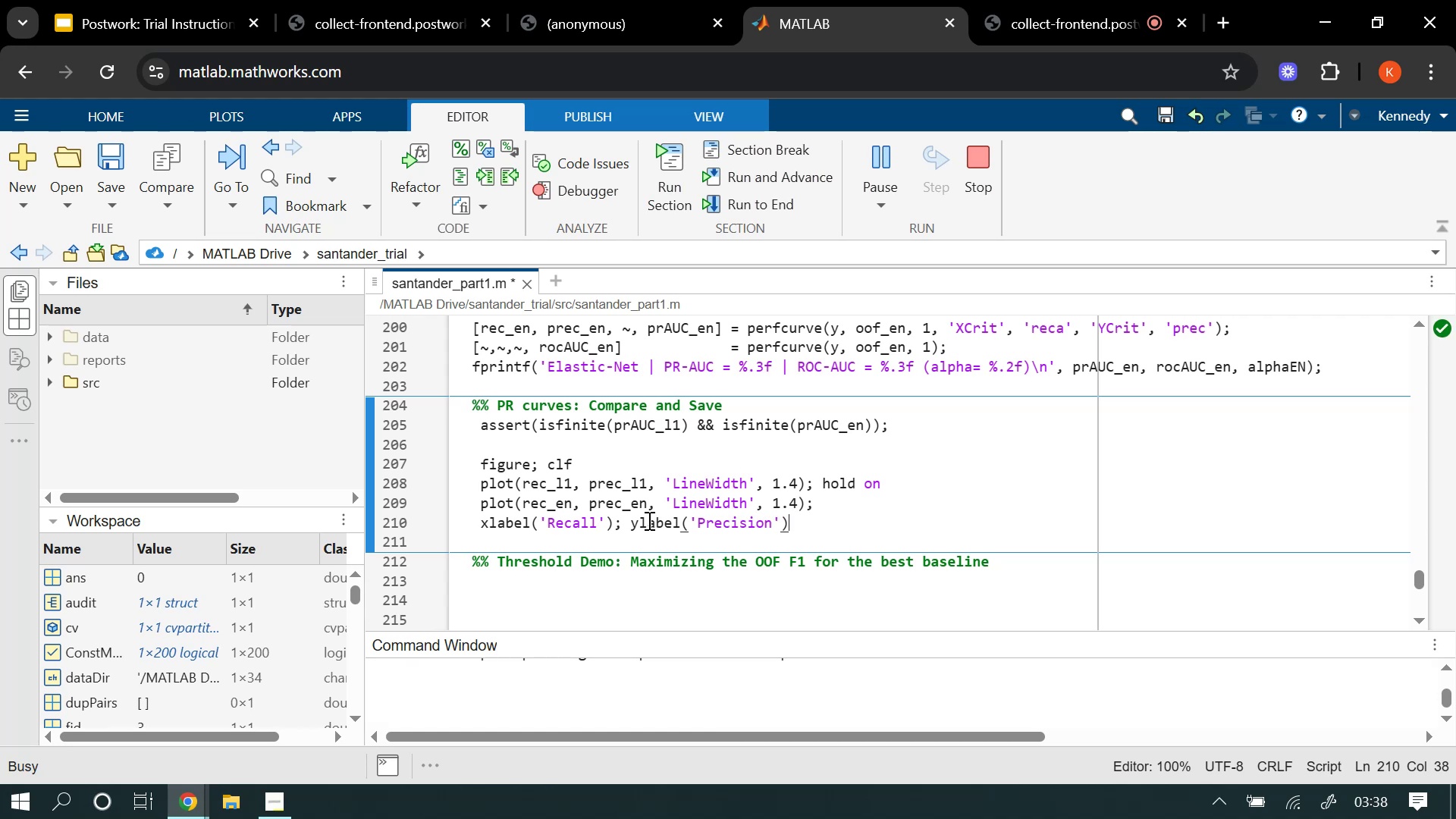 
type(; grid on)
 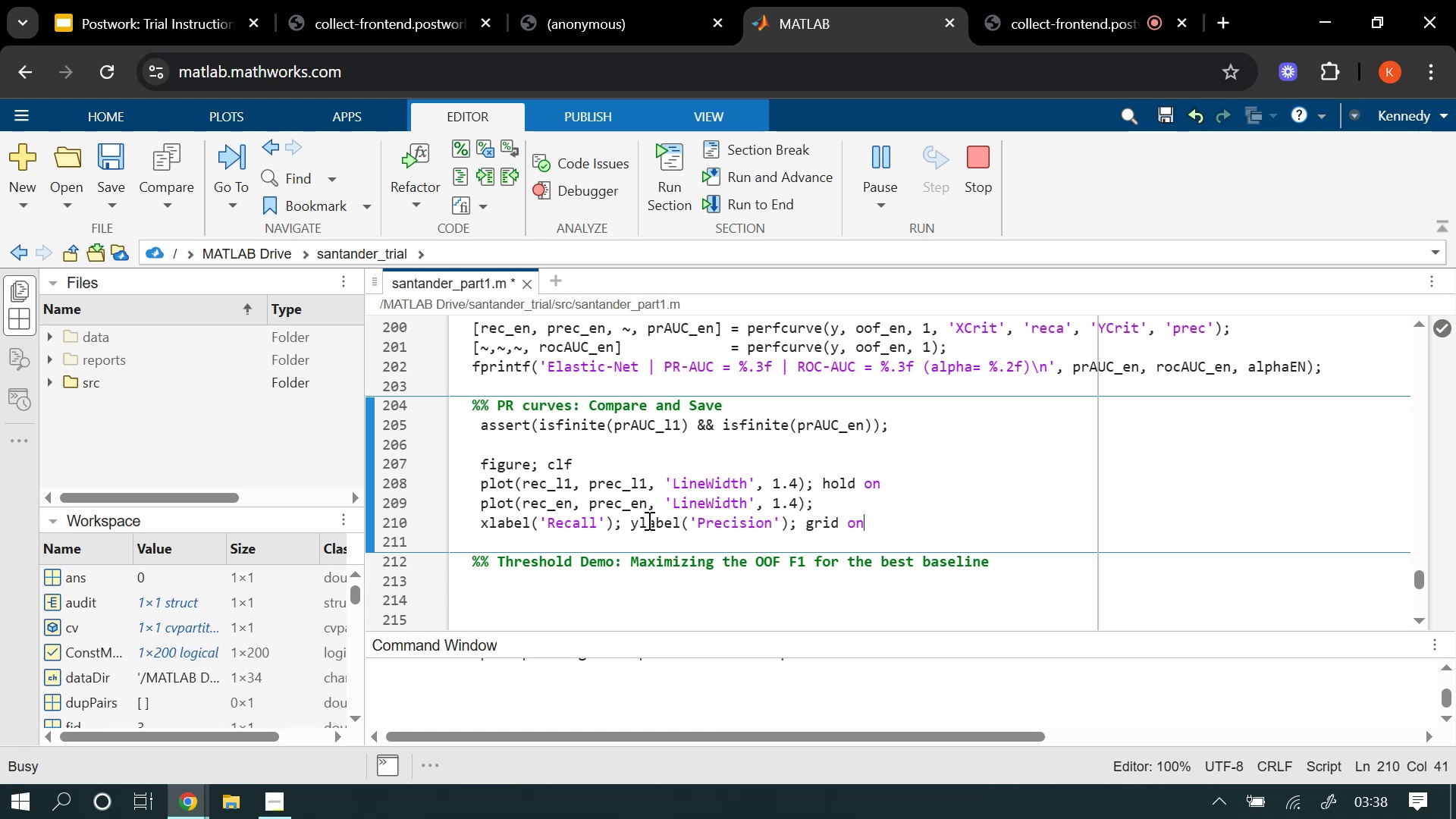 
key(Enter)
 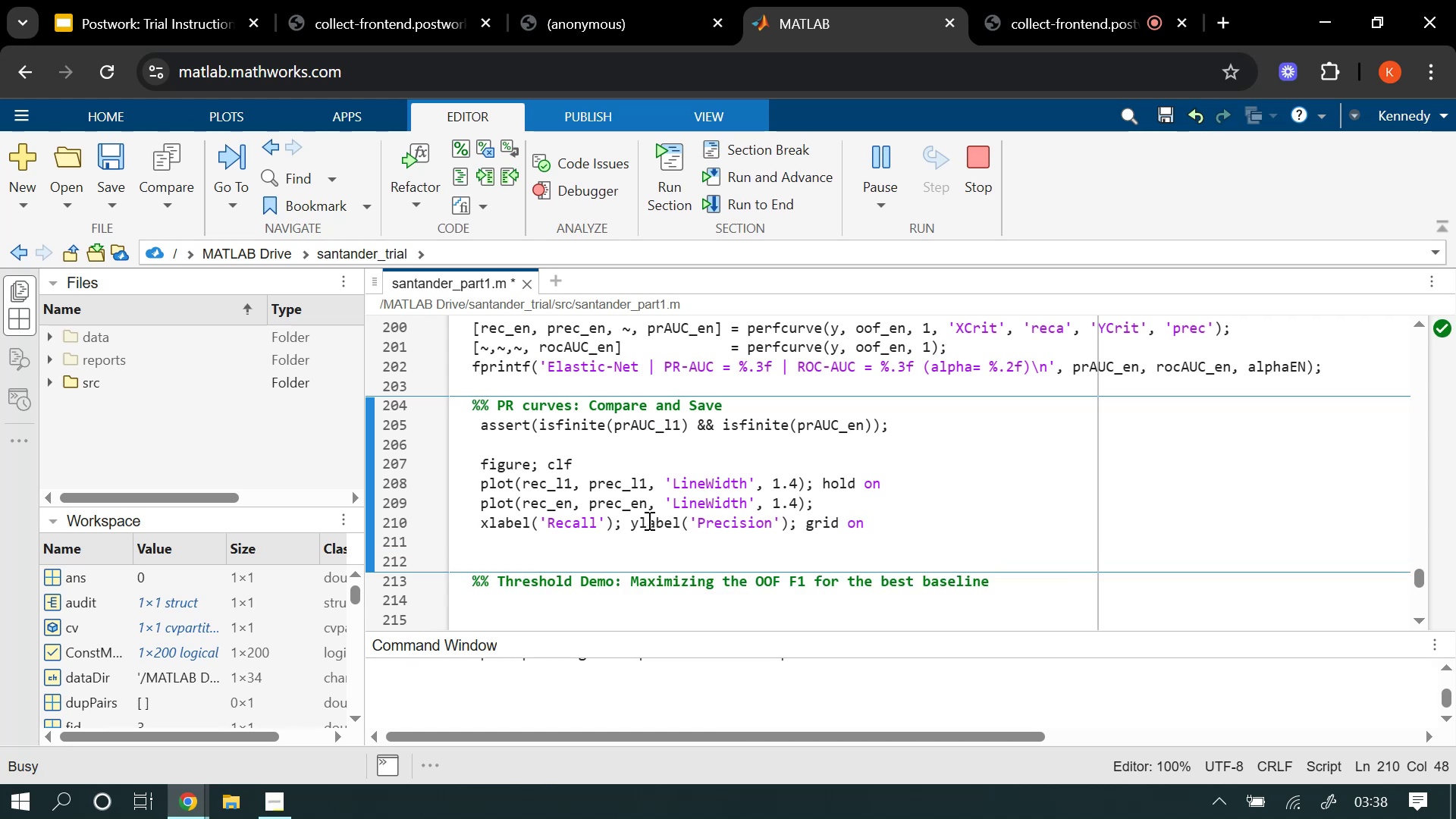 
type(title('O)
key(Backspace)
type(PR Curves - Logistic Baselines)
 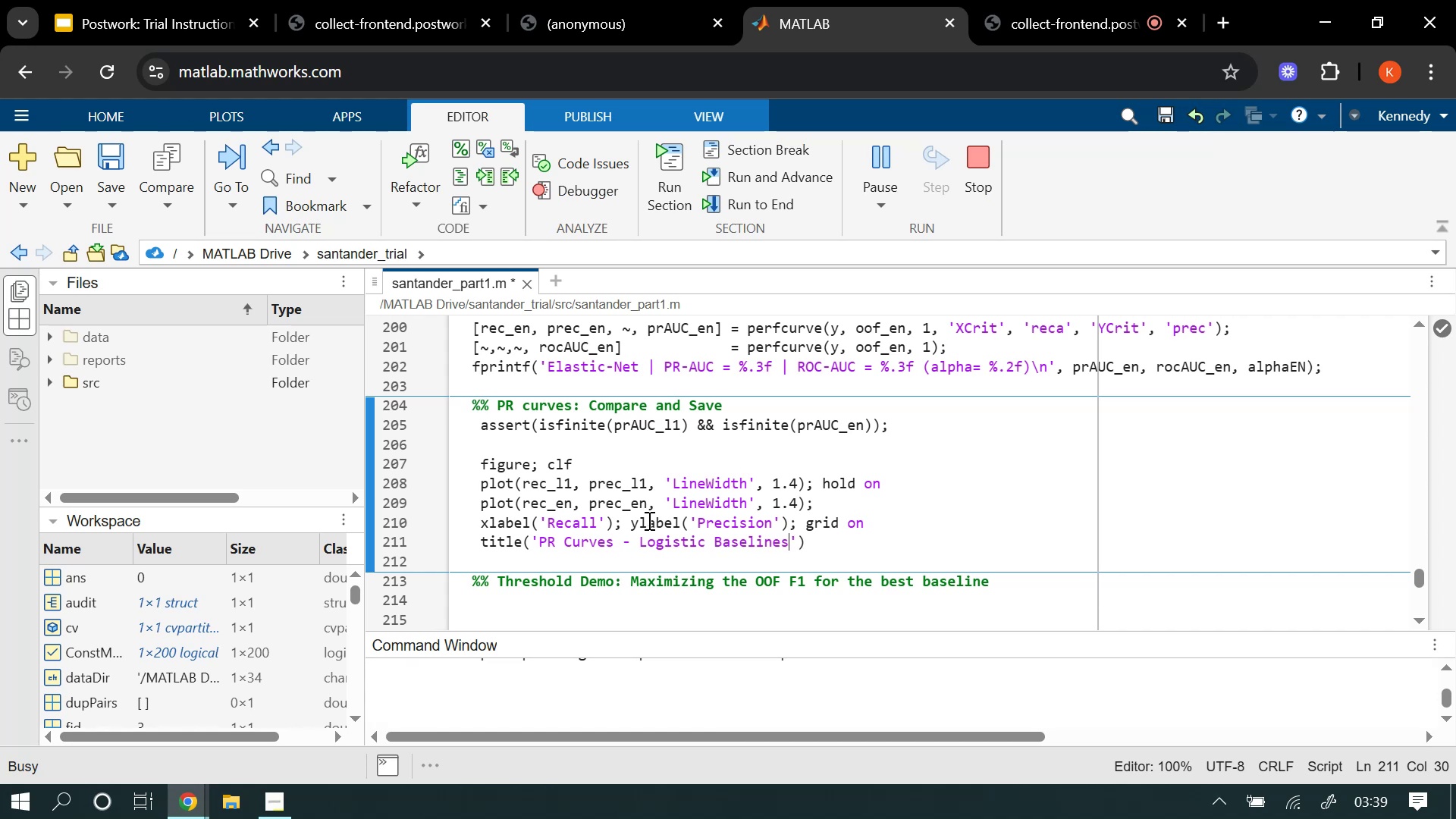 
key(ArrowRight)
 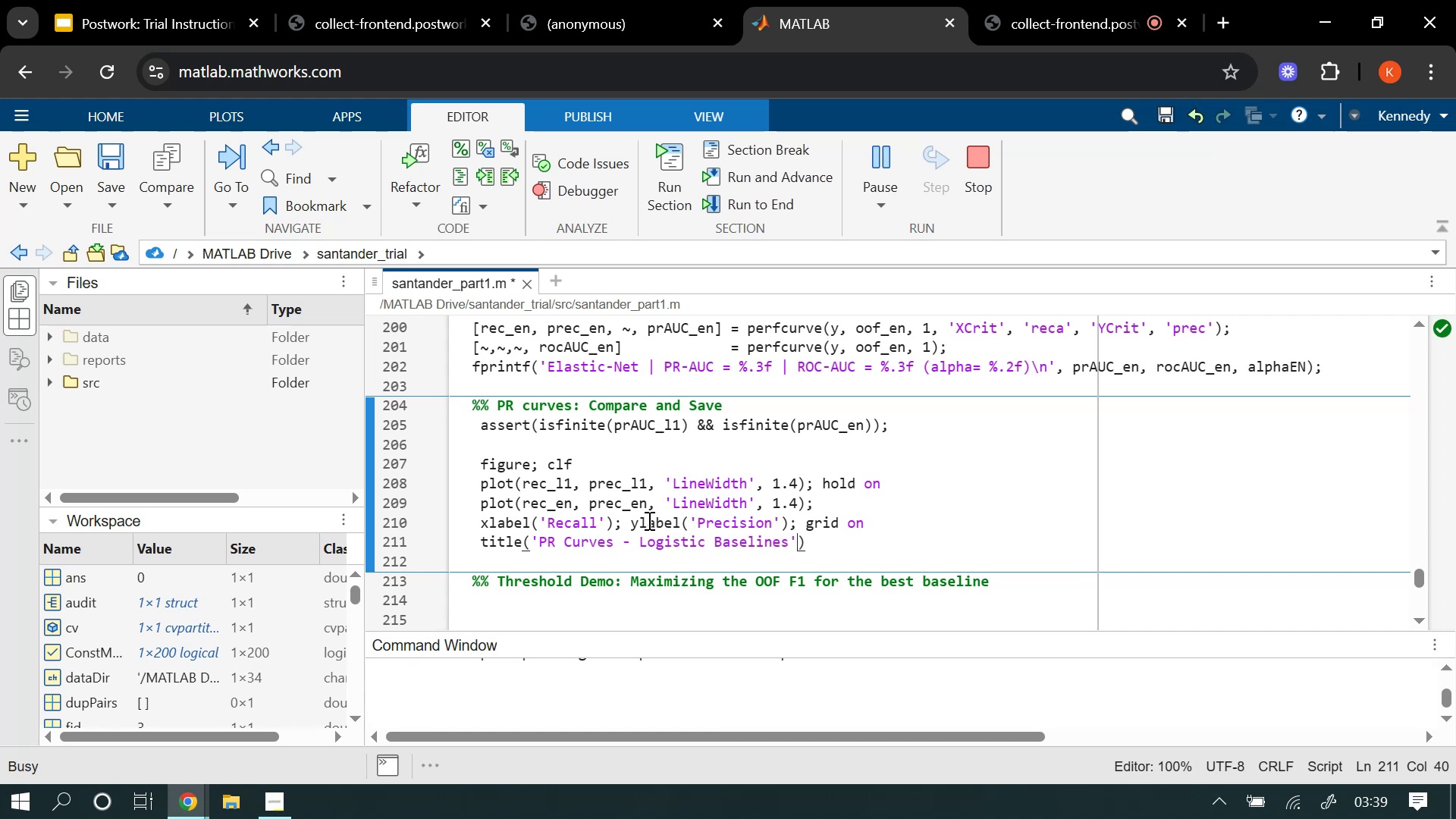 
key(ArrowRight)
 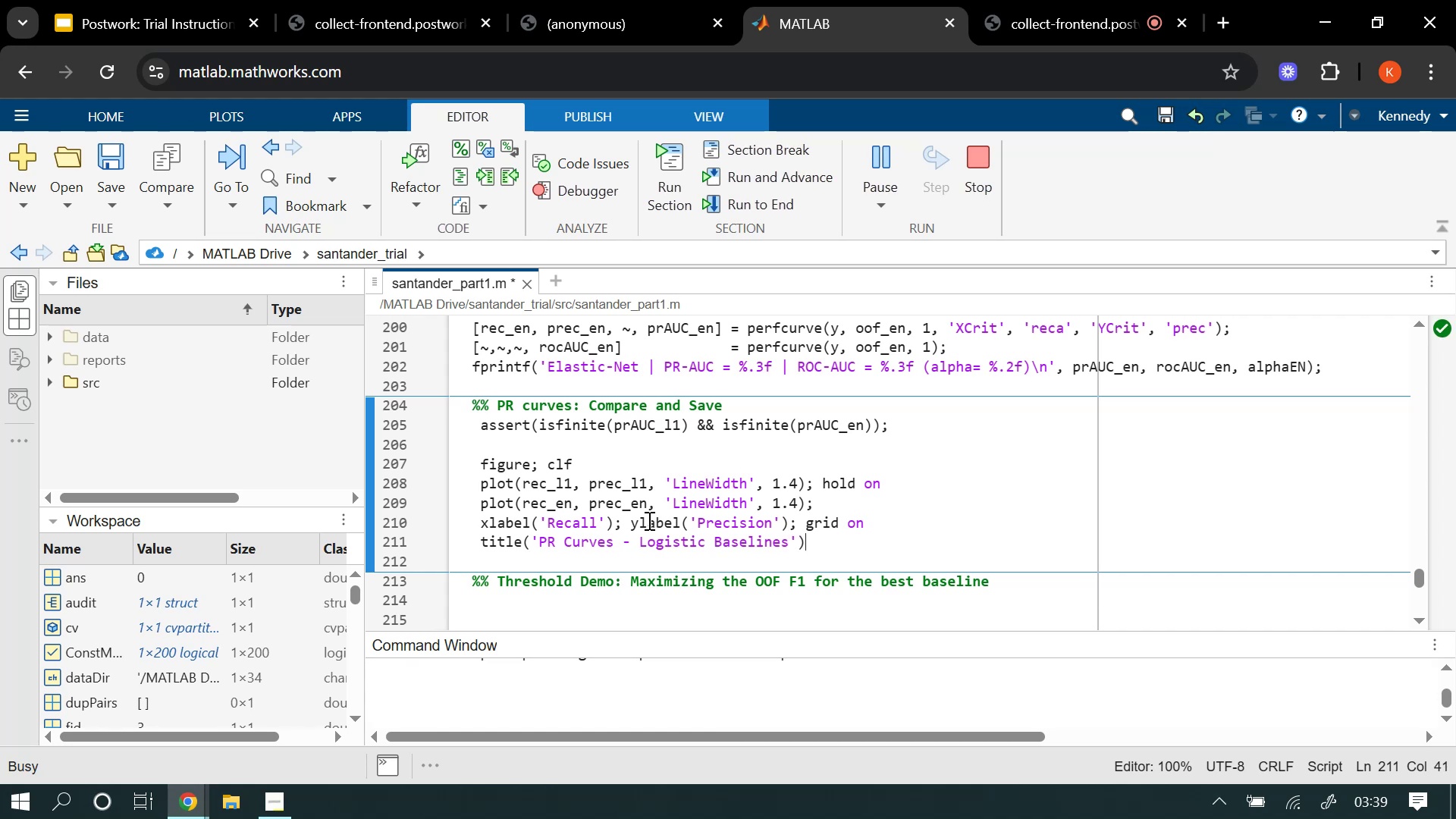 
key(Enter)
 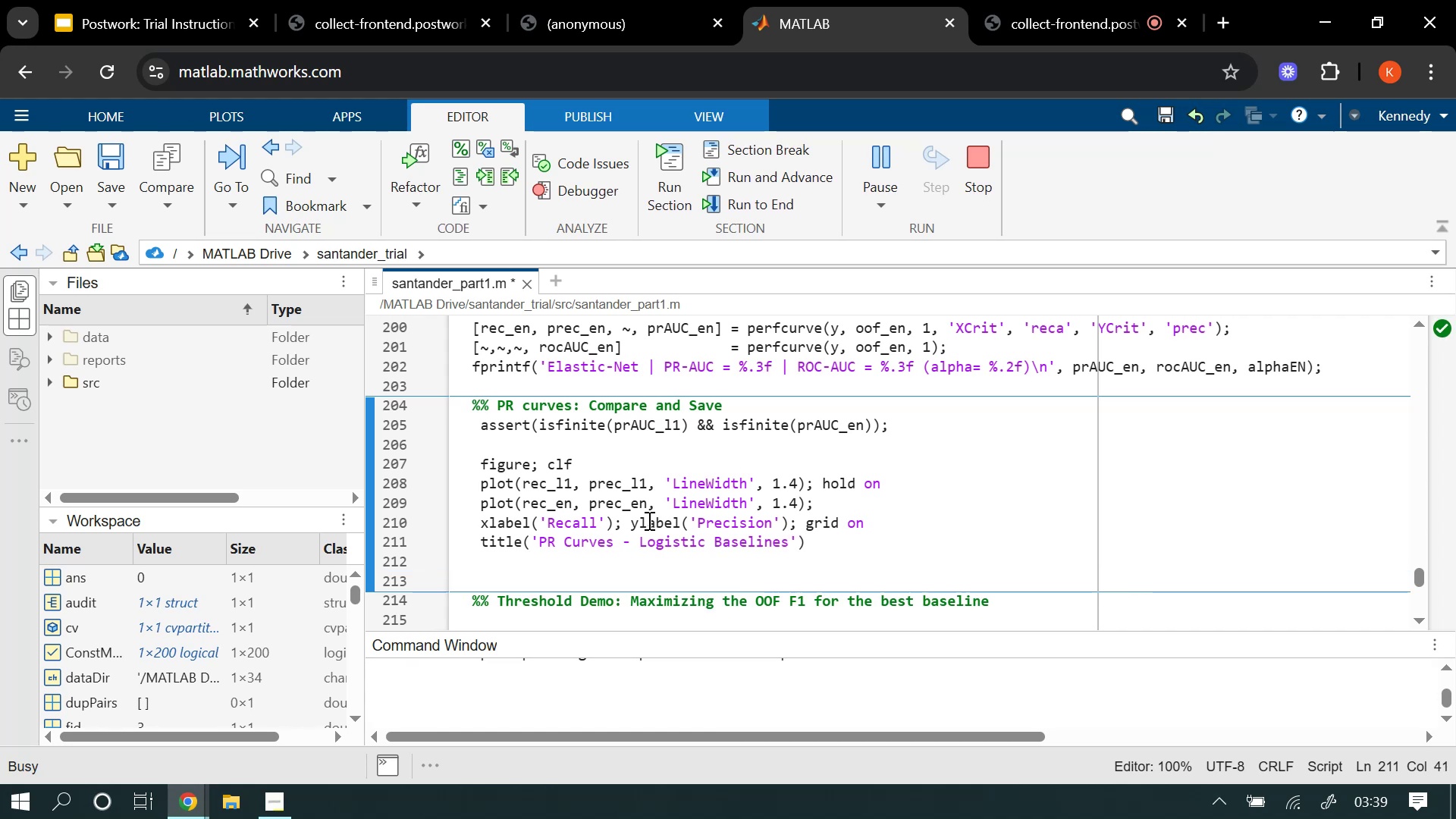 
type(legend( sprintf('L1 (PR-AUC=%.3f)
 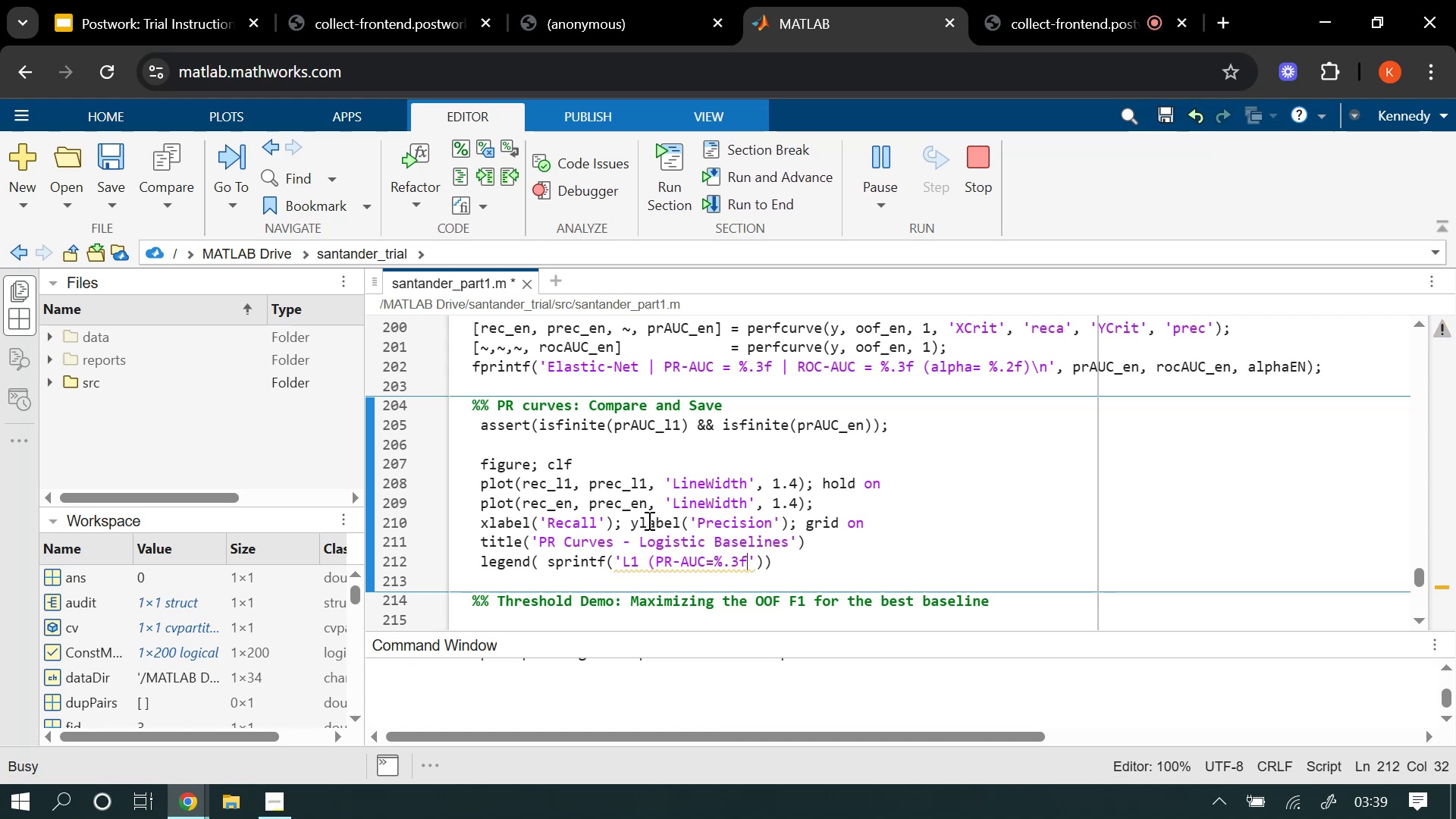 
key(ArrowDown)
 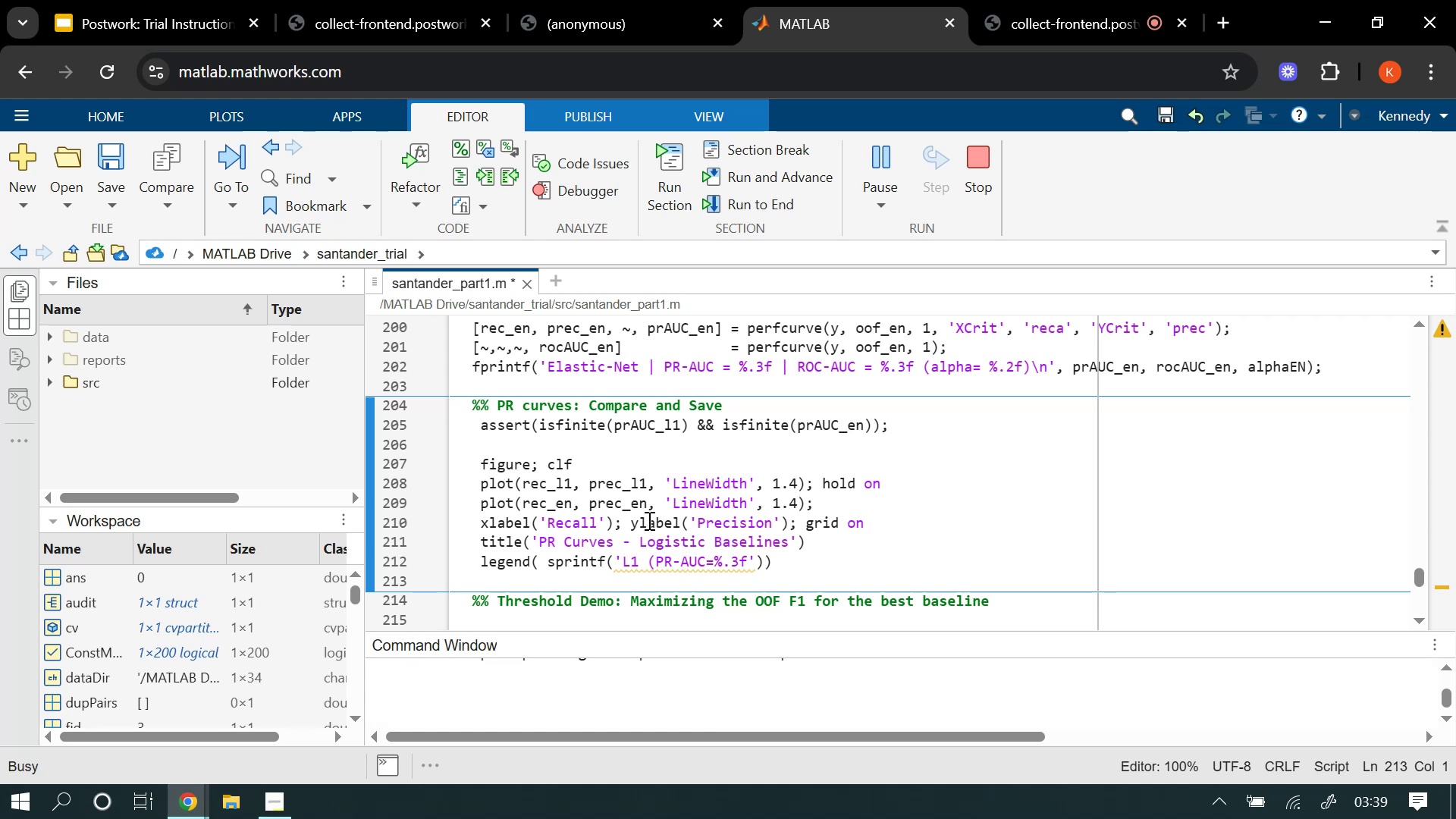 
mouse_move([749, 560])
 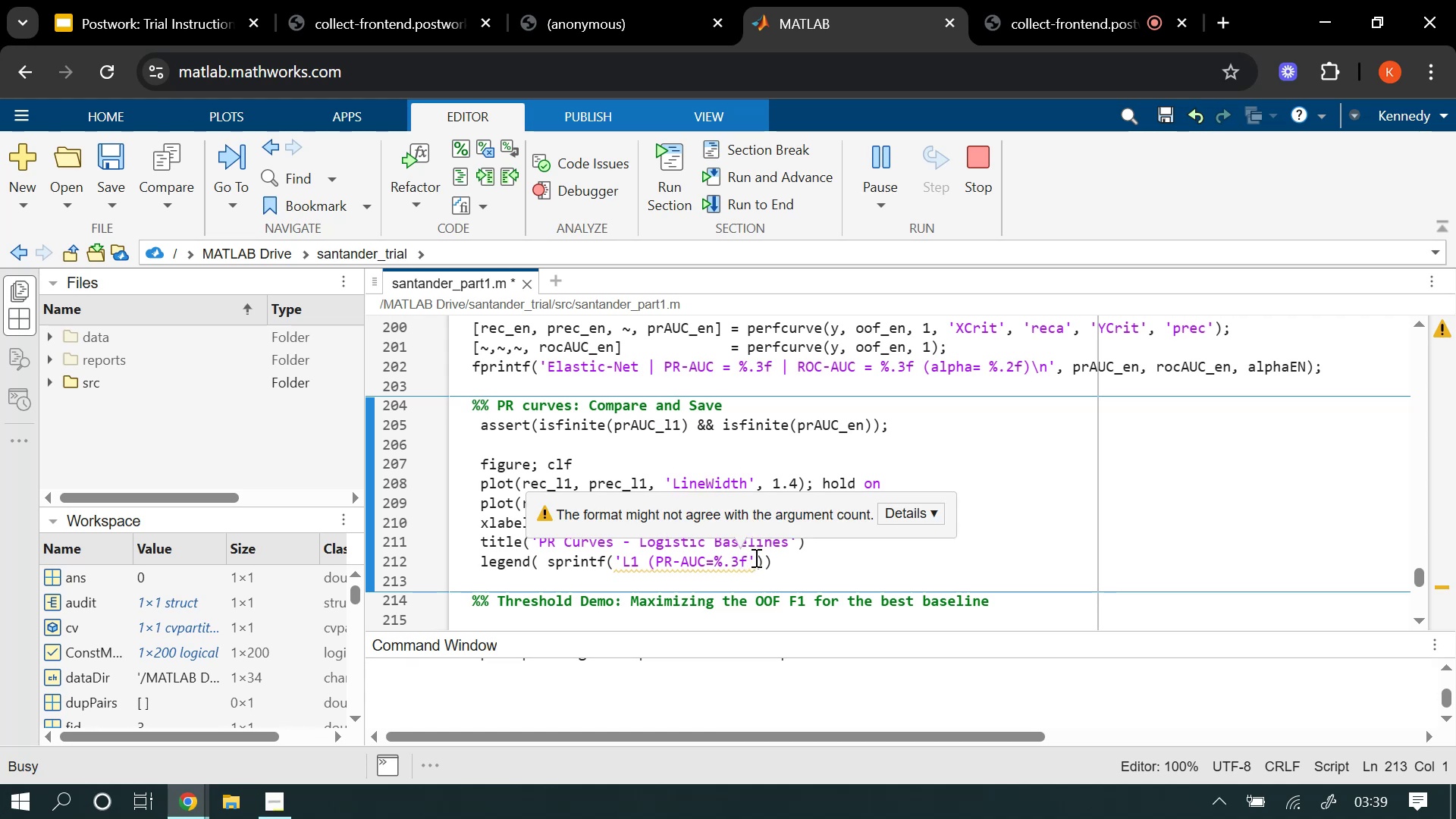 
left_click([755, 557])
 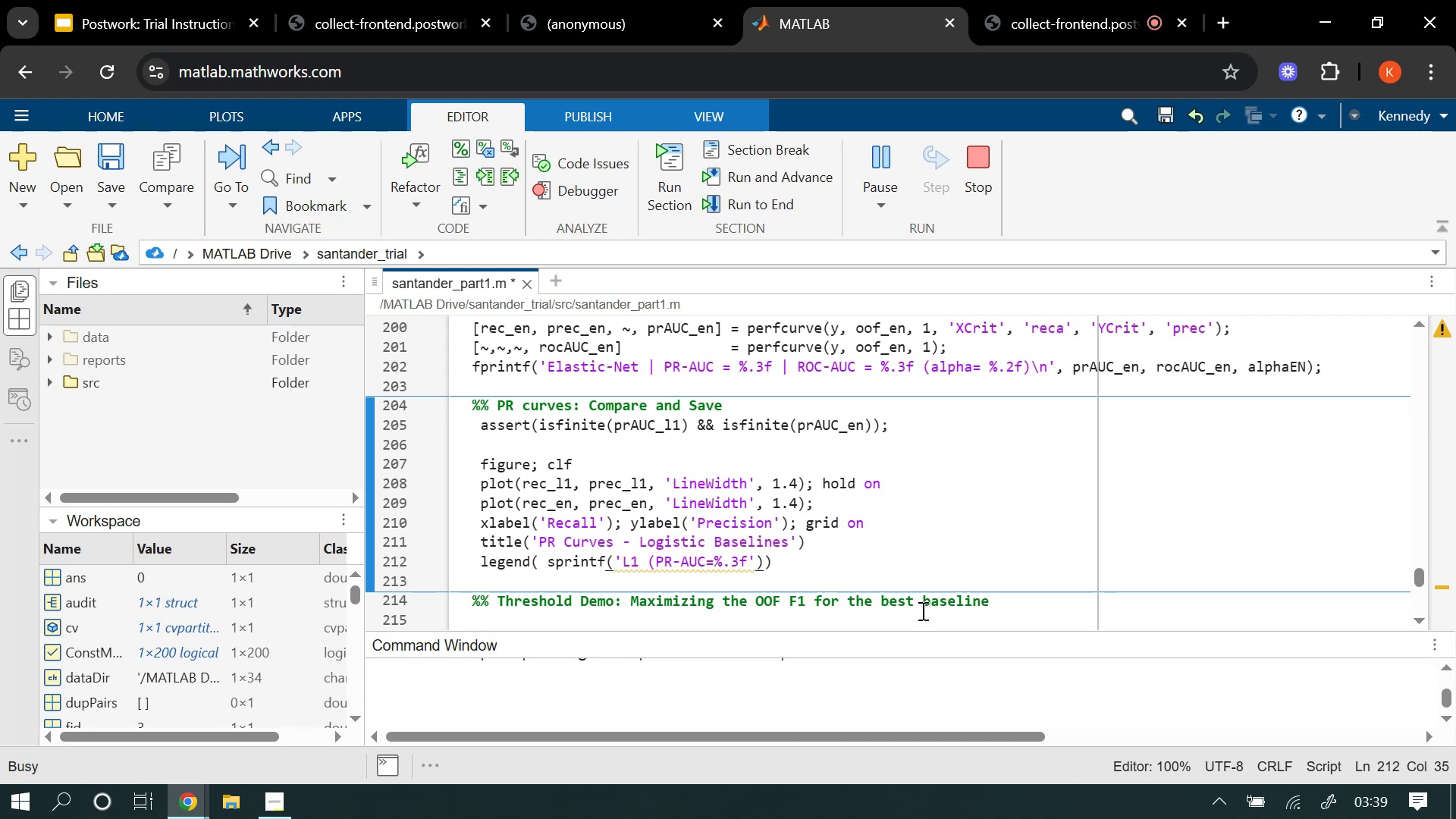 
key(Shift+0)
 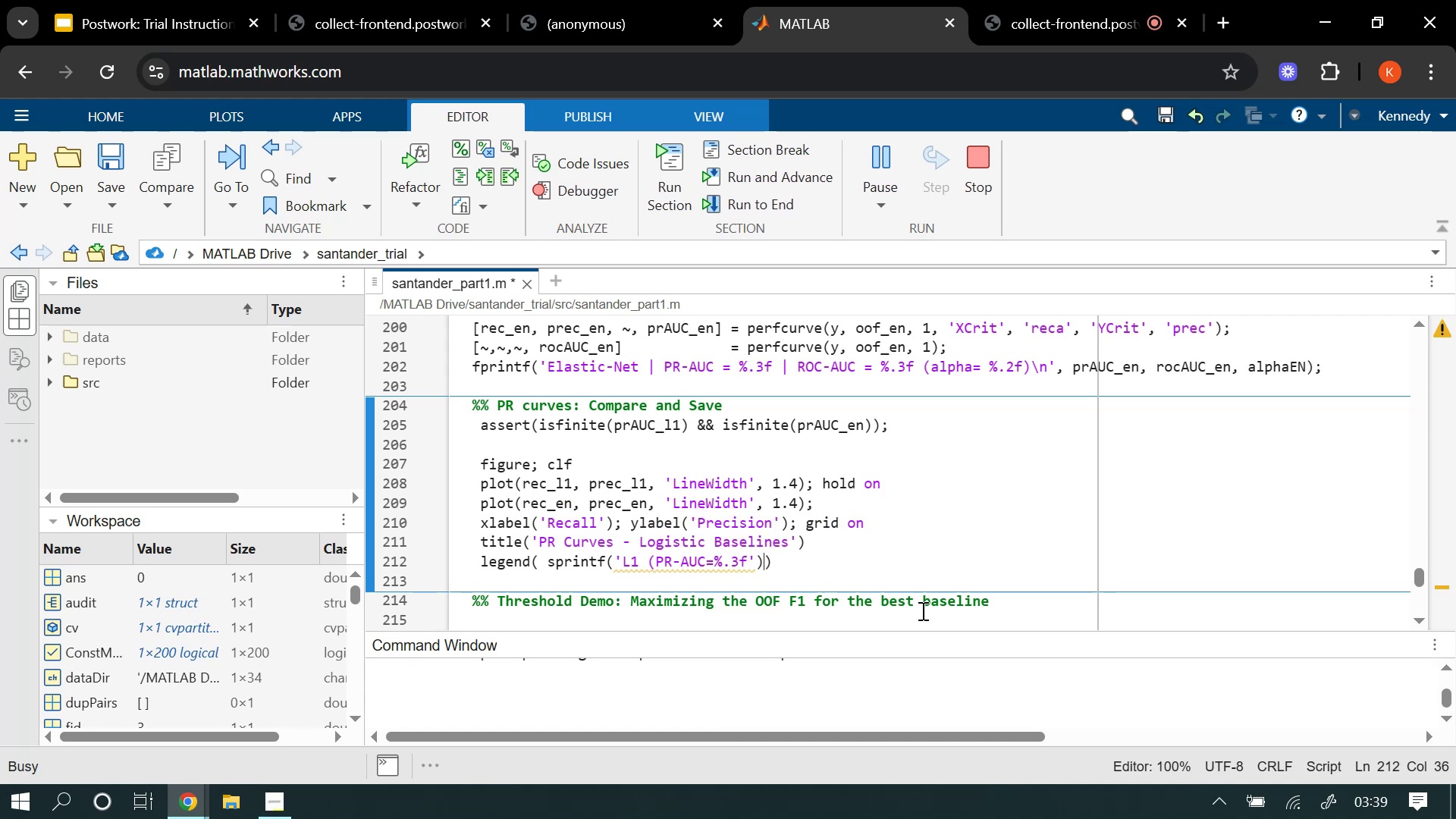 
key(Comma)
 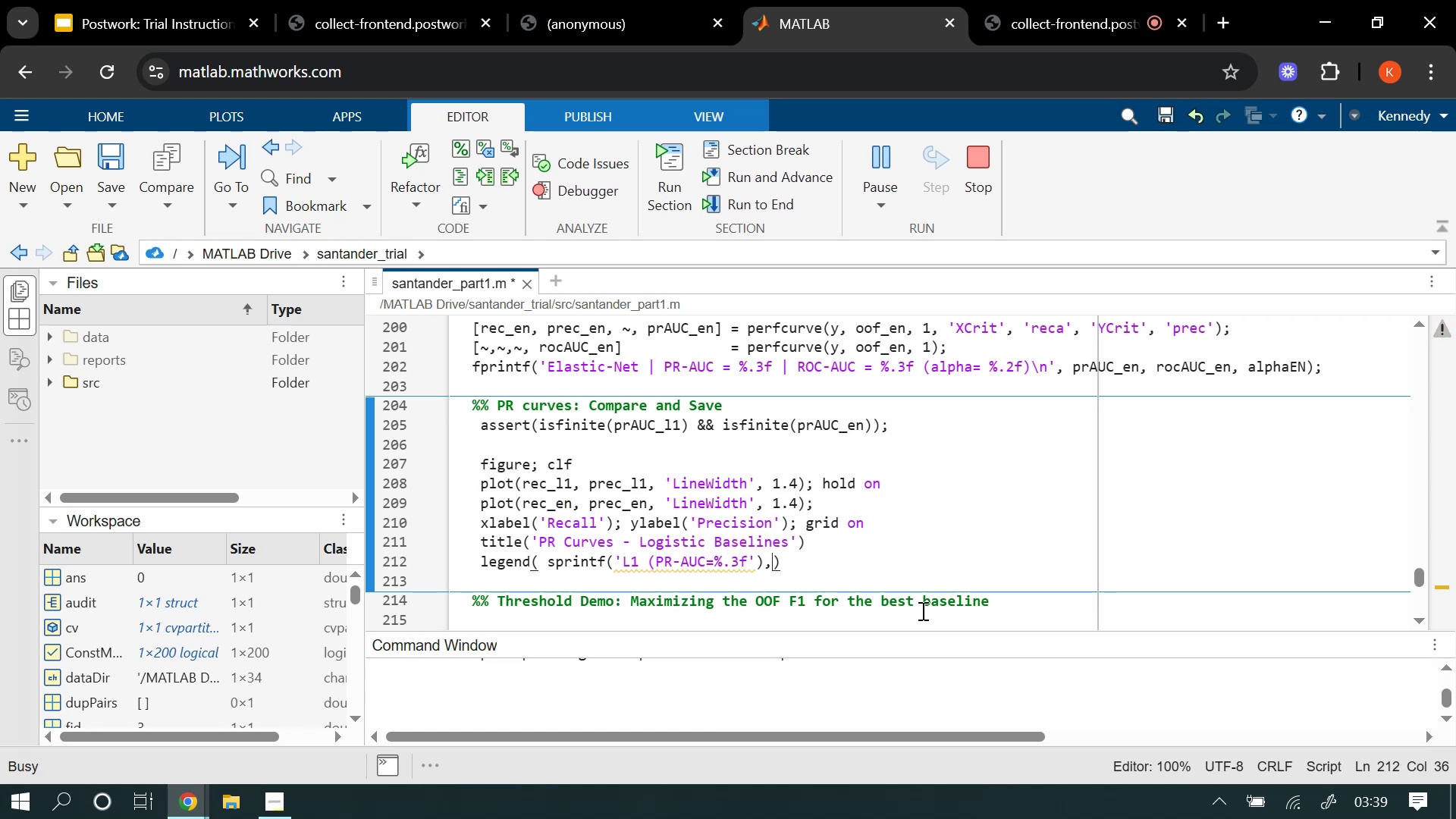 
key(Space)
 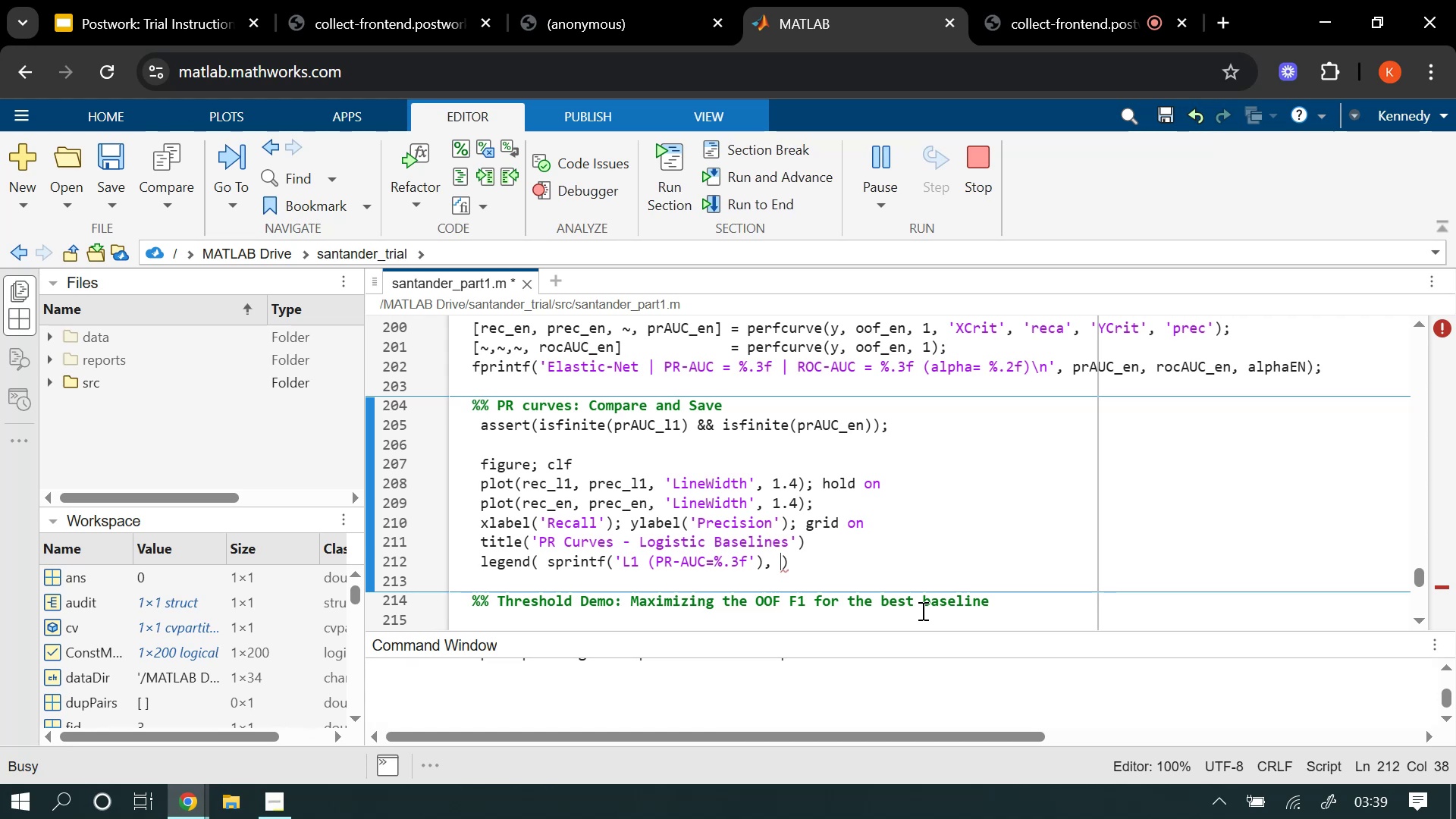 
type(prAUC_l1)
 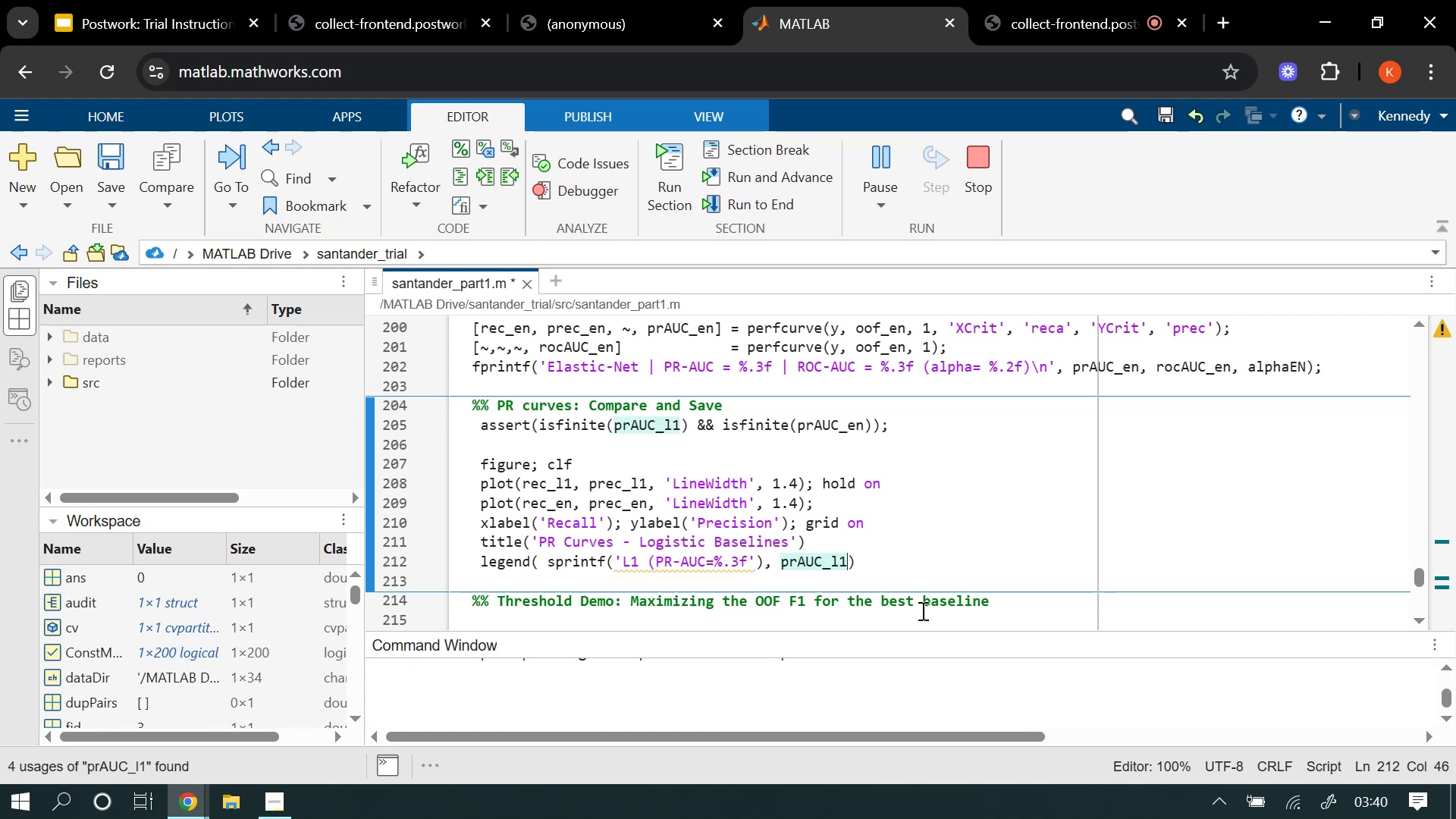 
key(ArrowRight)
 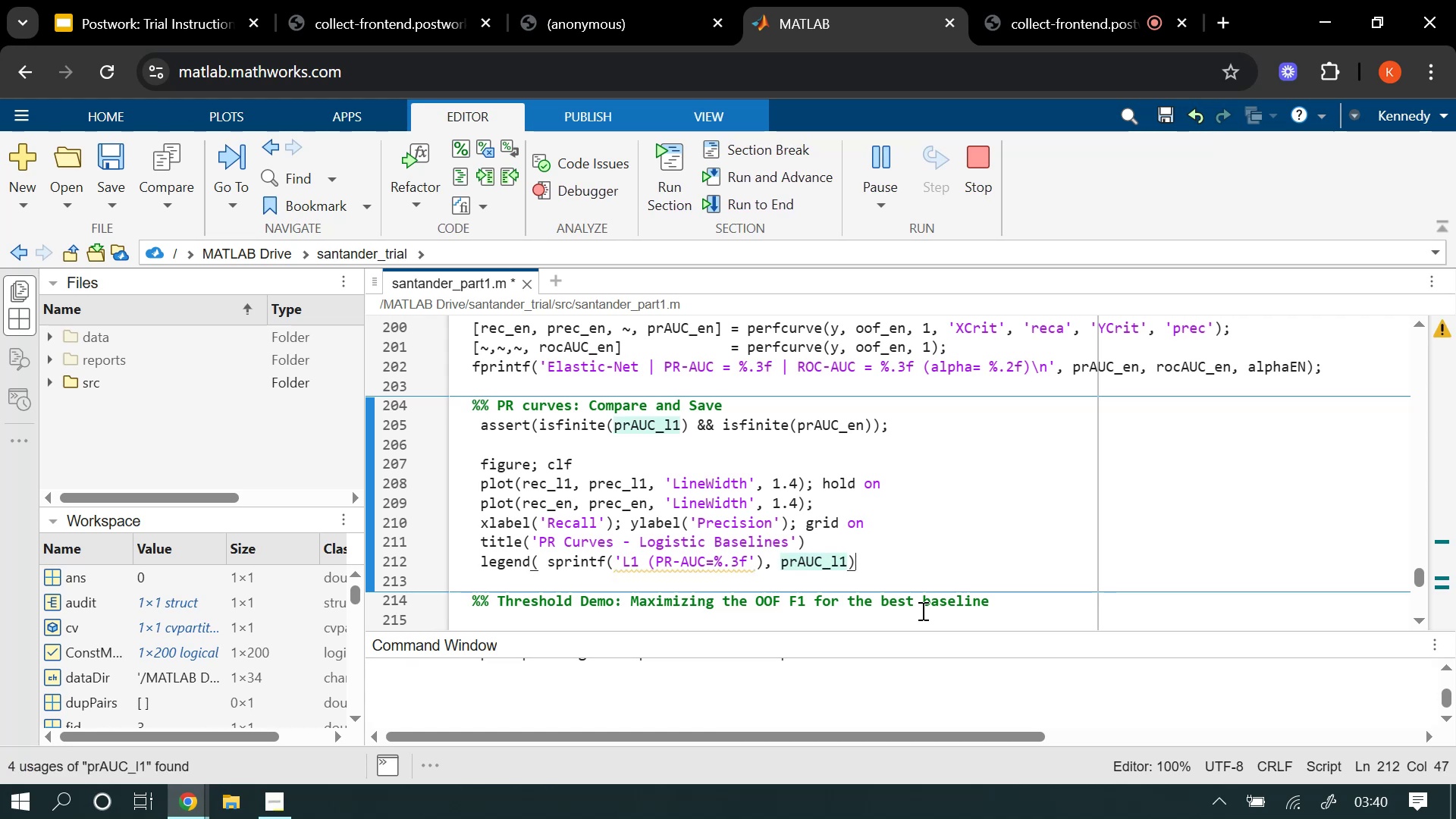 
key(Period)
 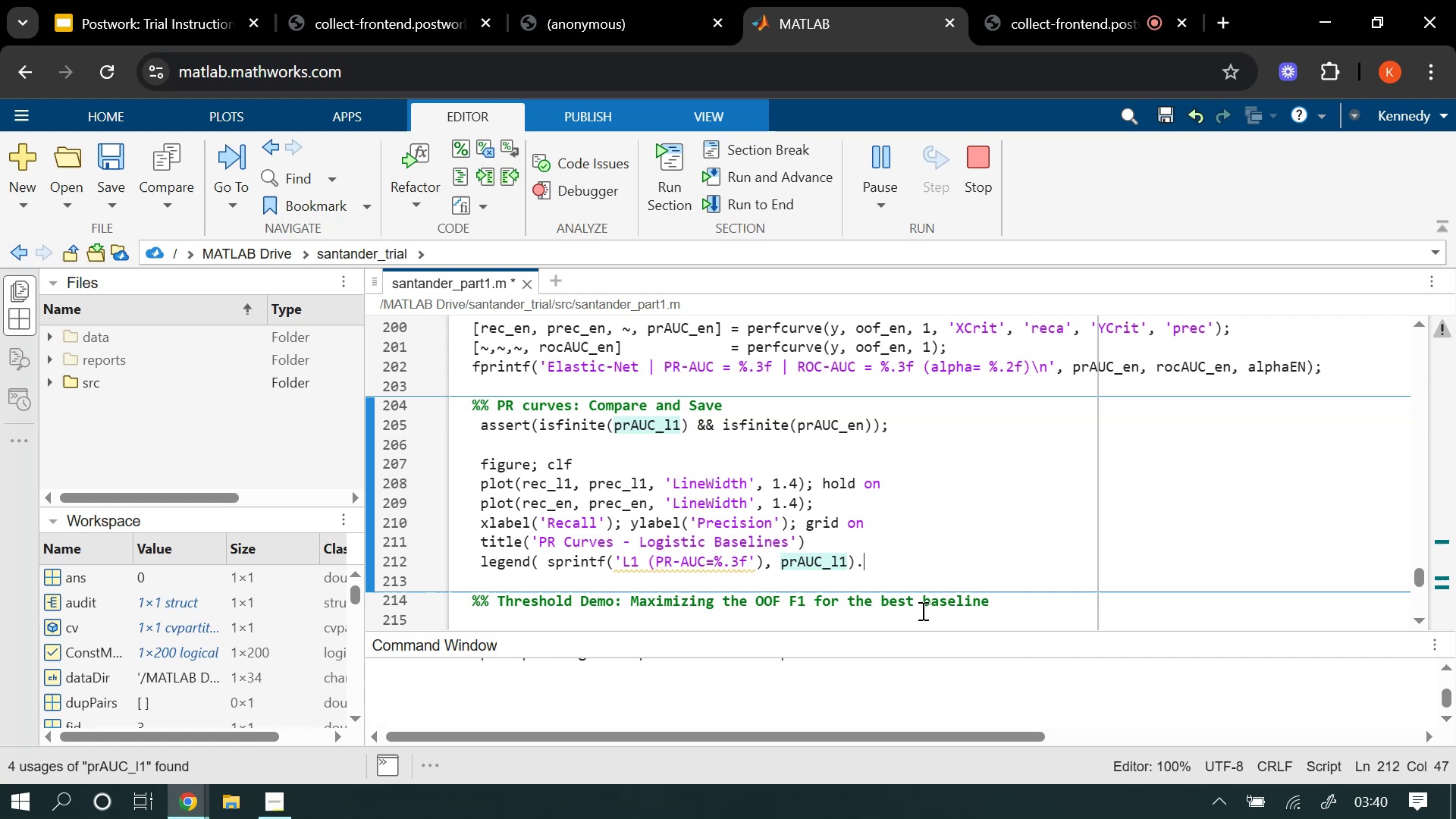 
key(Backspace)
 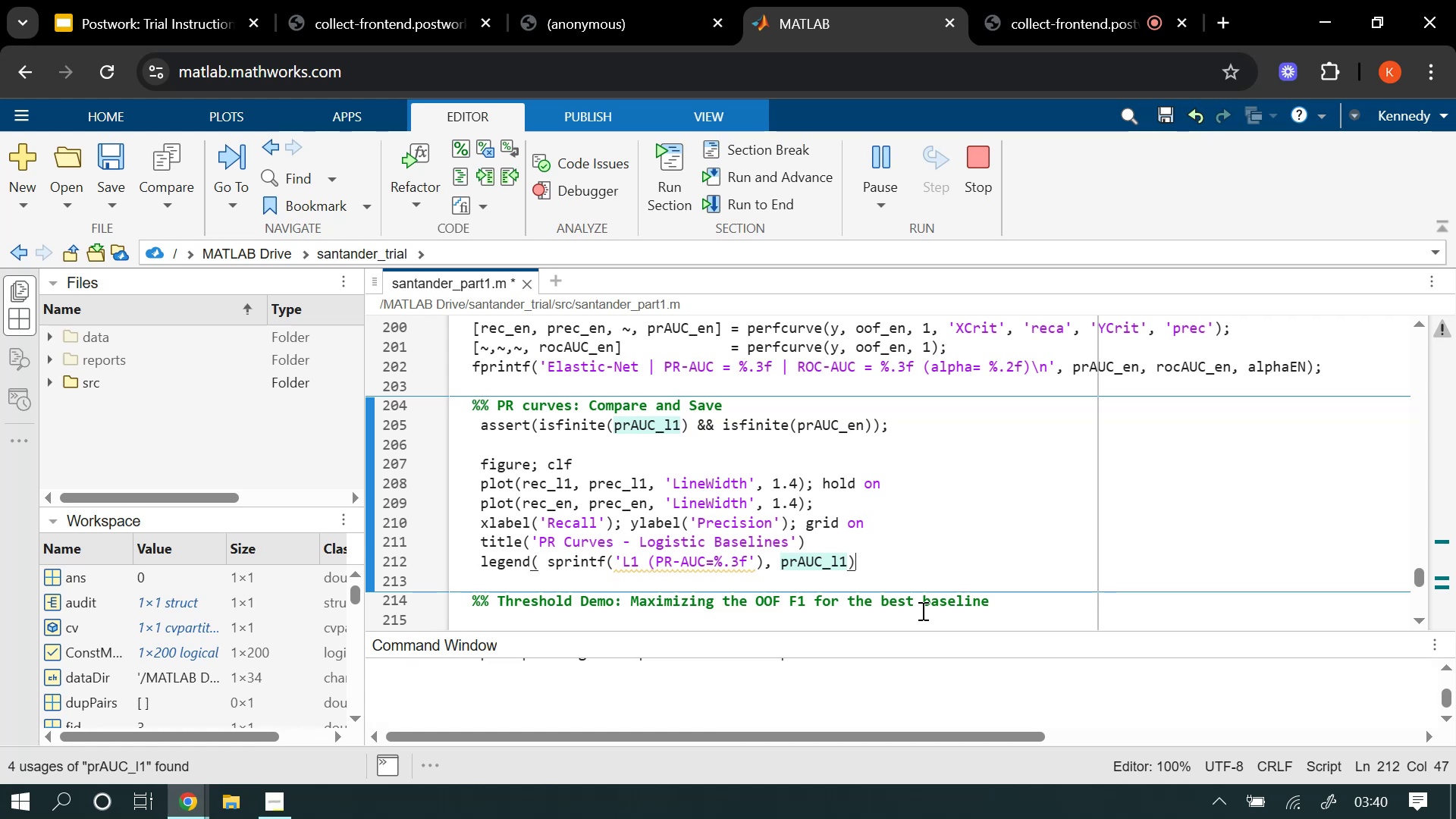 
key(Comma)
 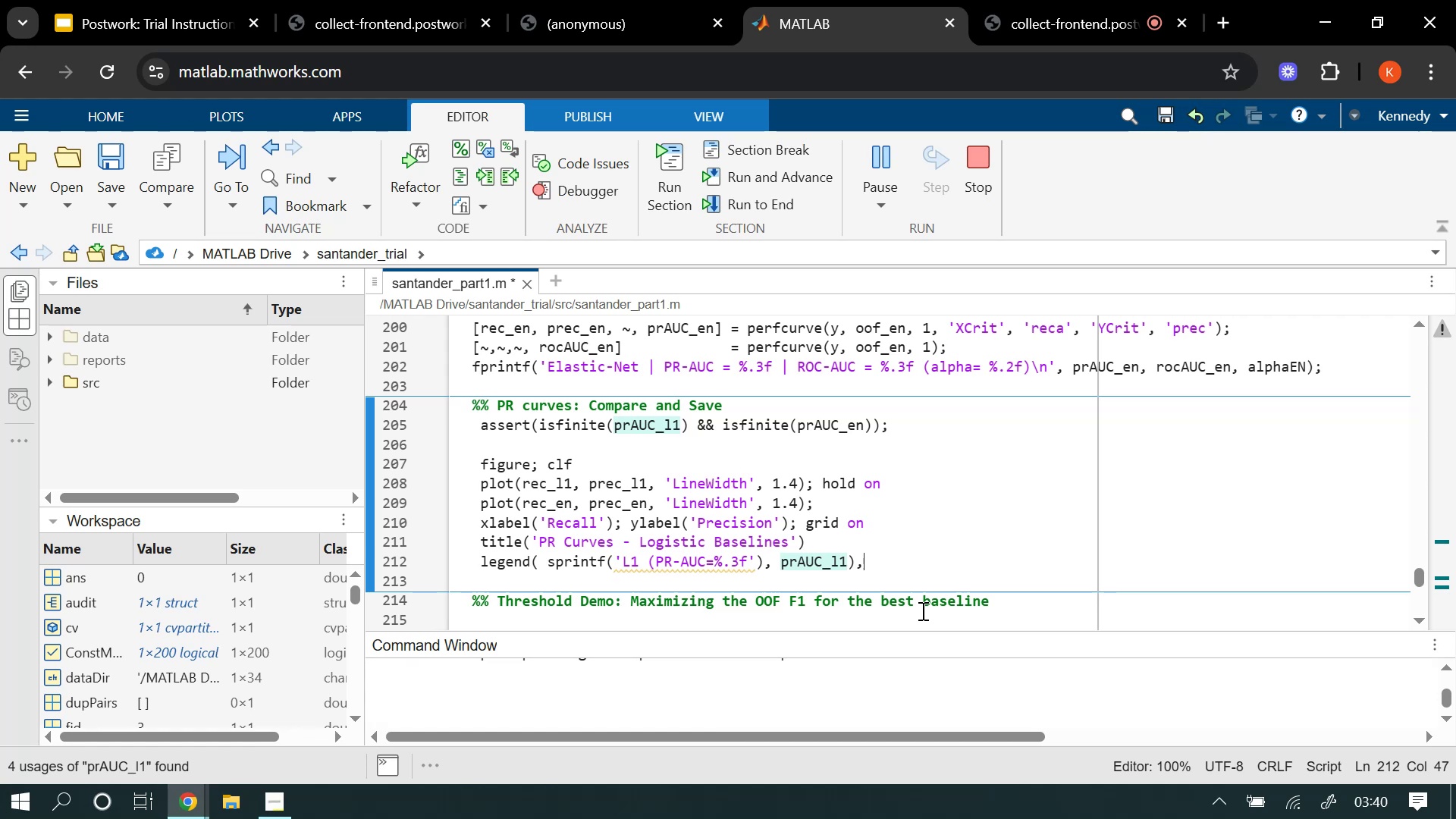 
key(Enter)
 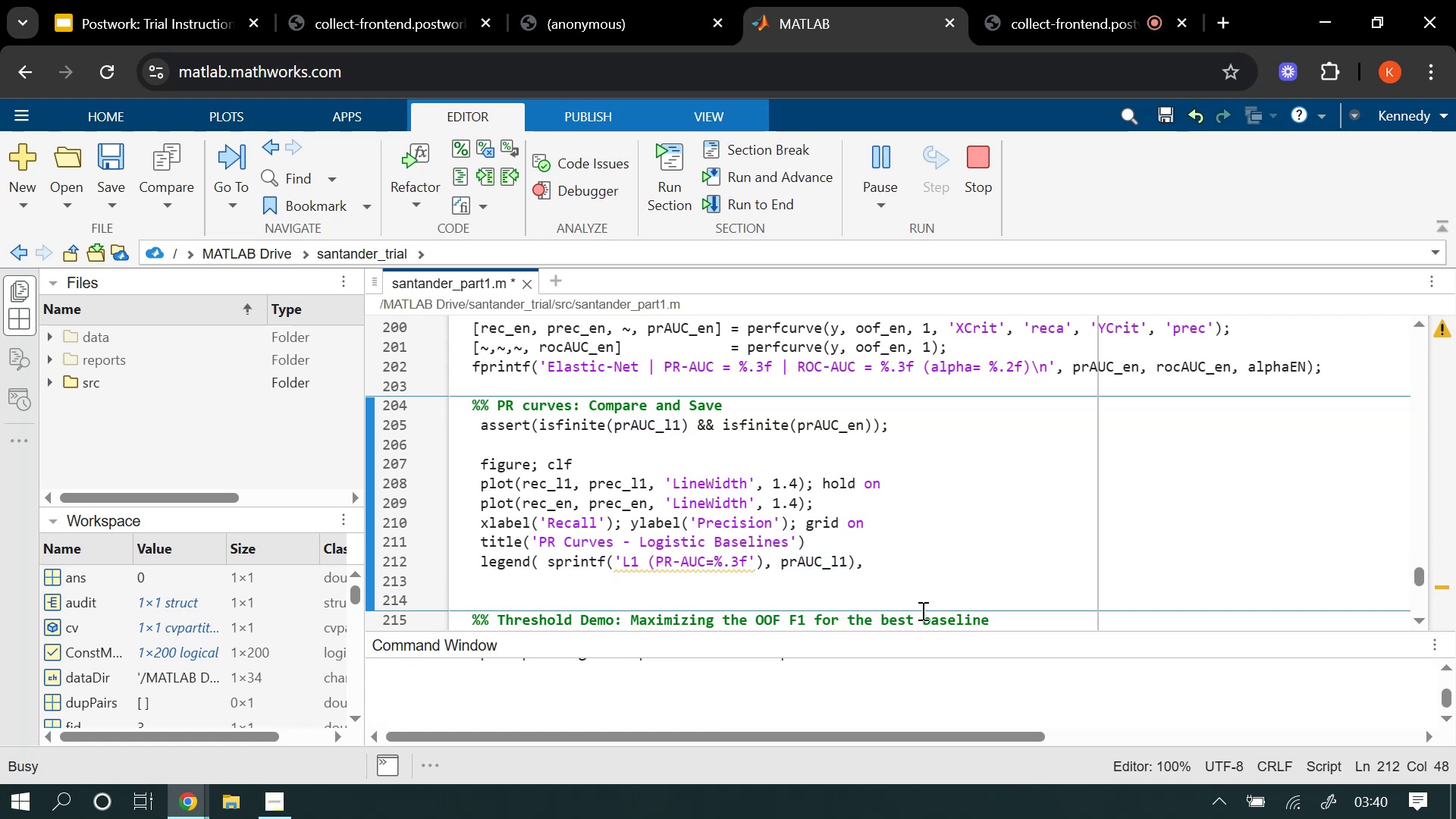 
wait(9.84)
 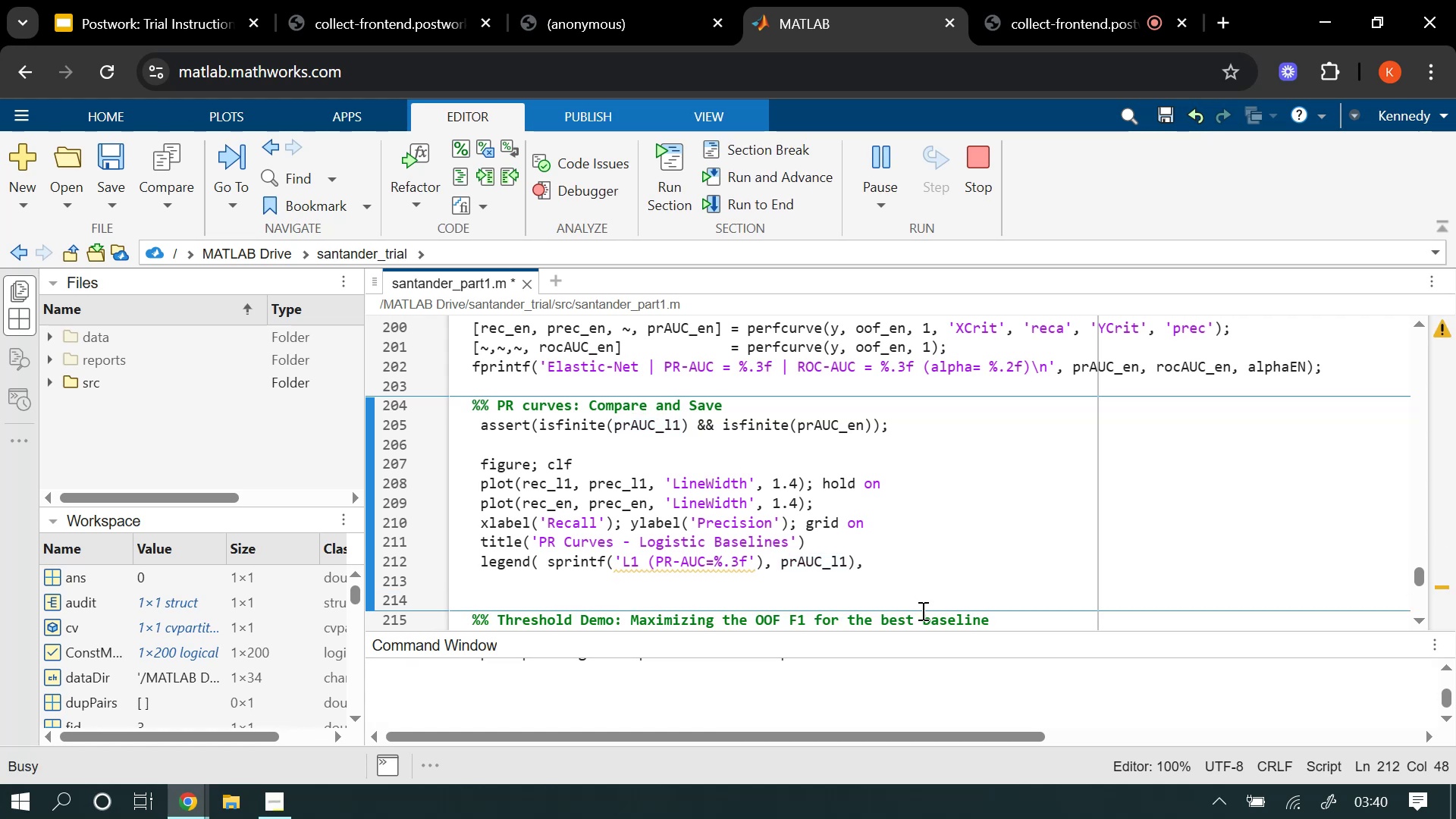 
key(ArrowRight)
 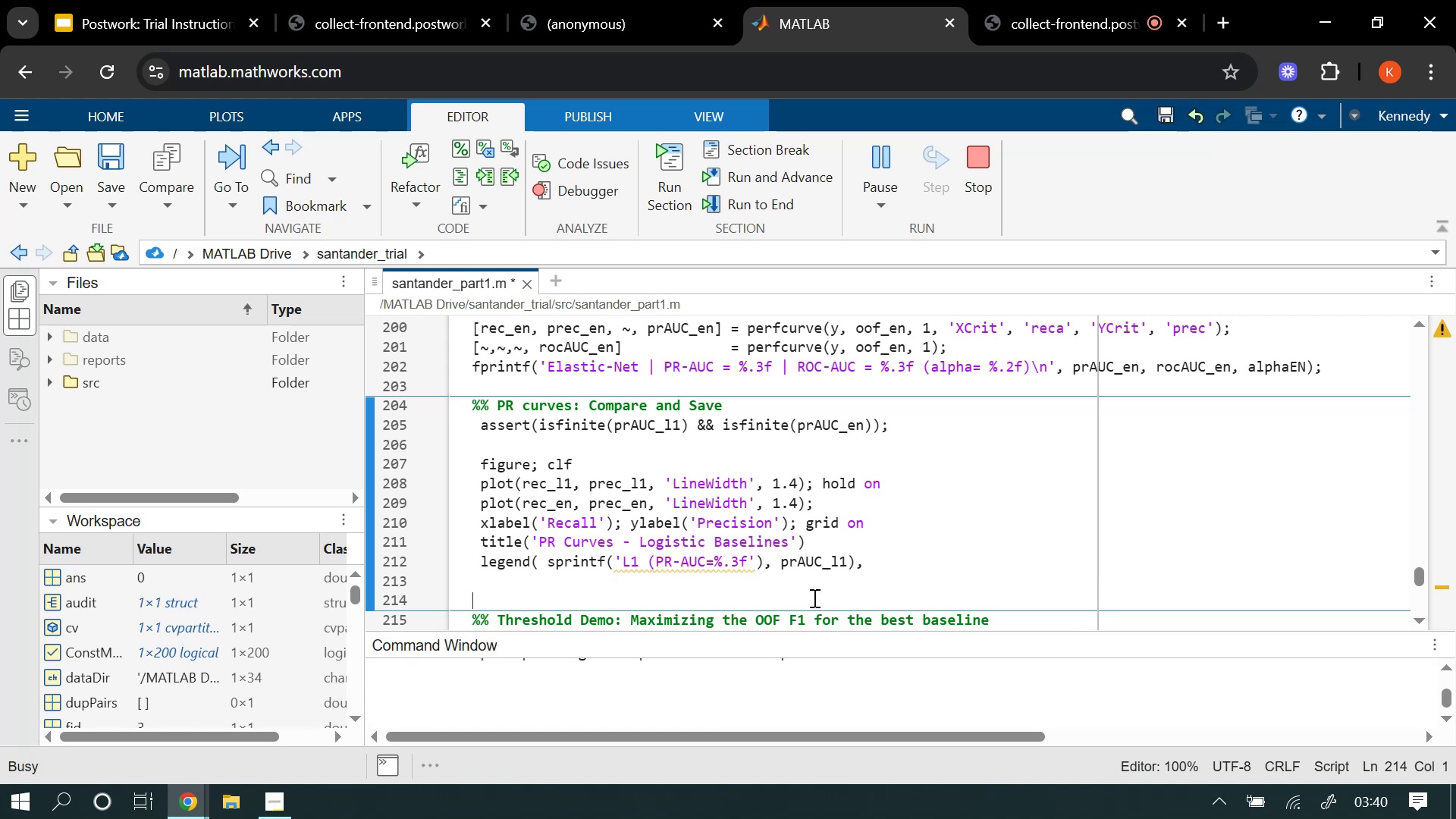 
left_click([756, 566])
 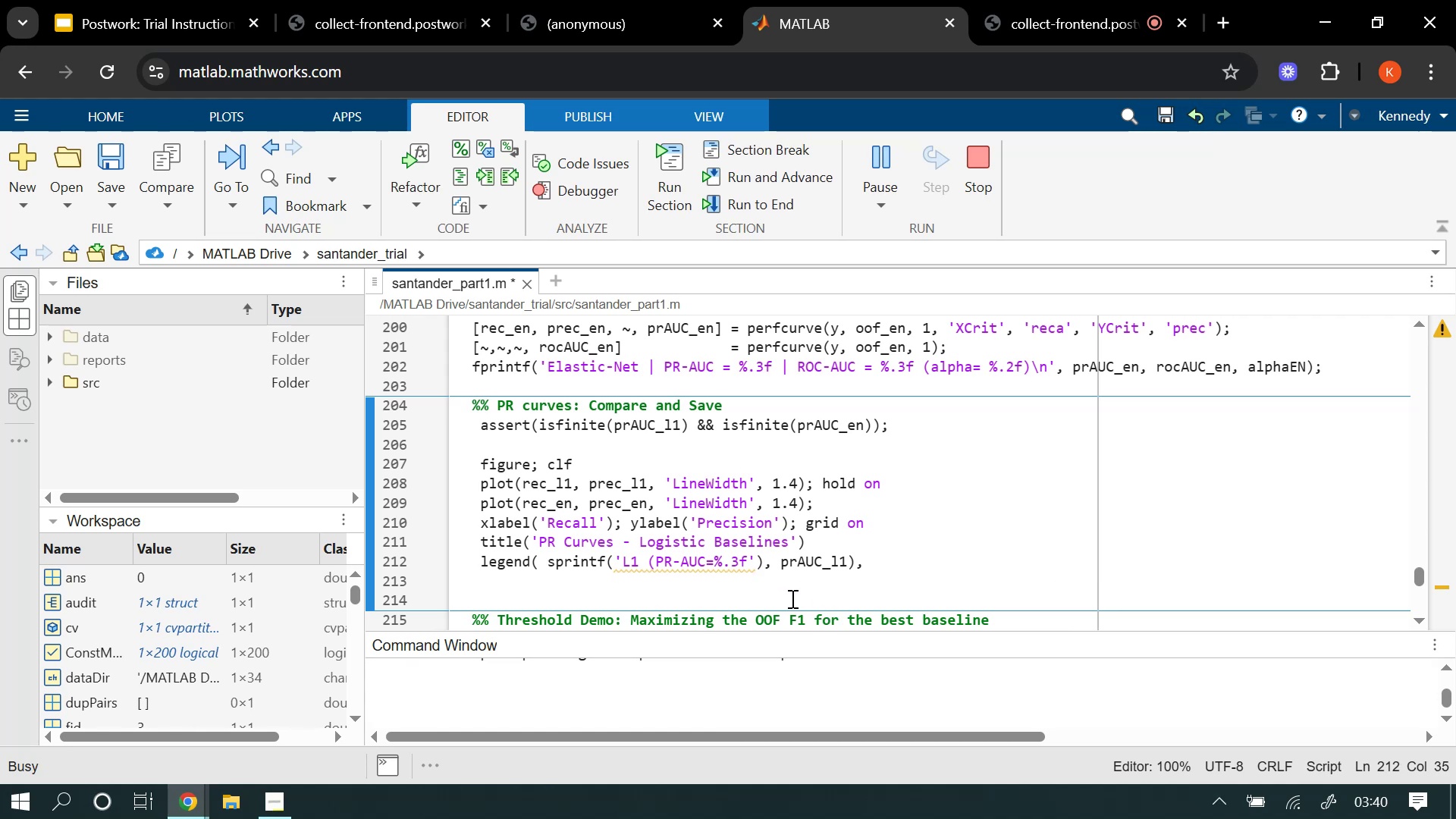 
key(Backspace)
 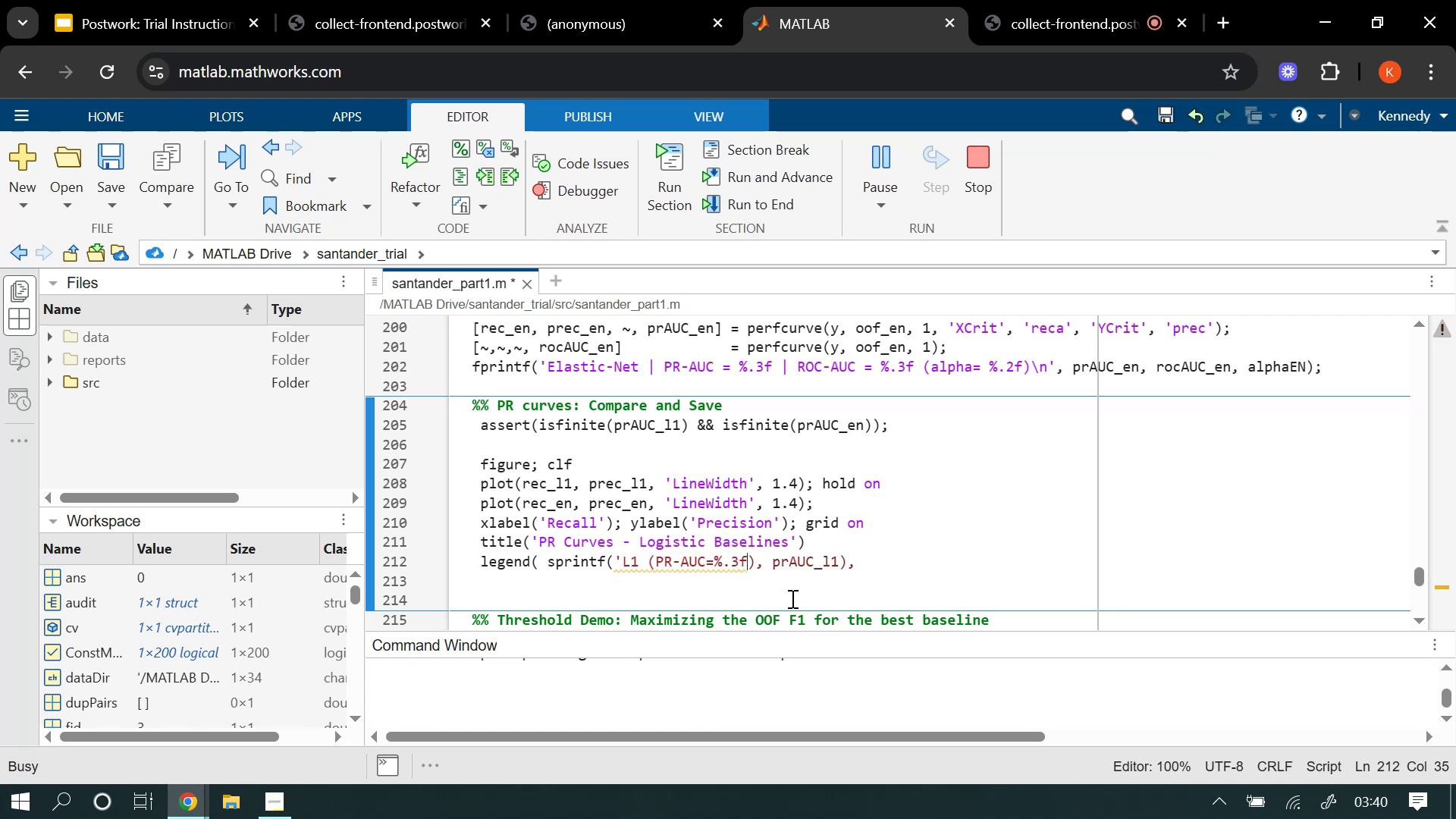 
key(ArrowRight)
 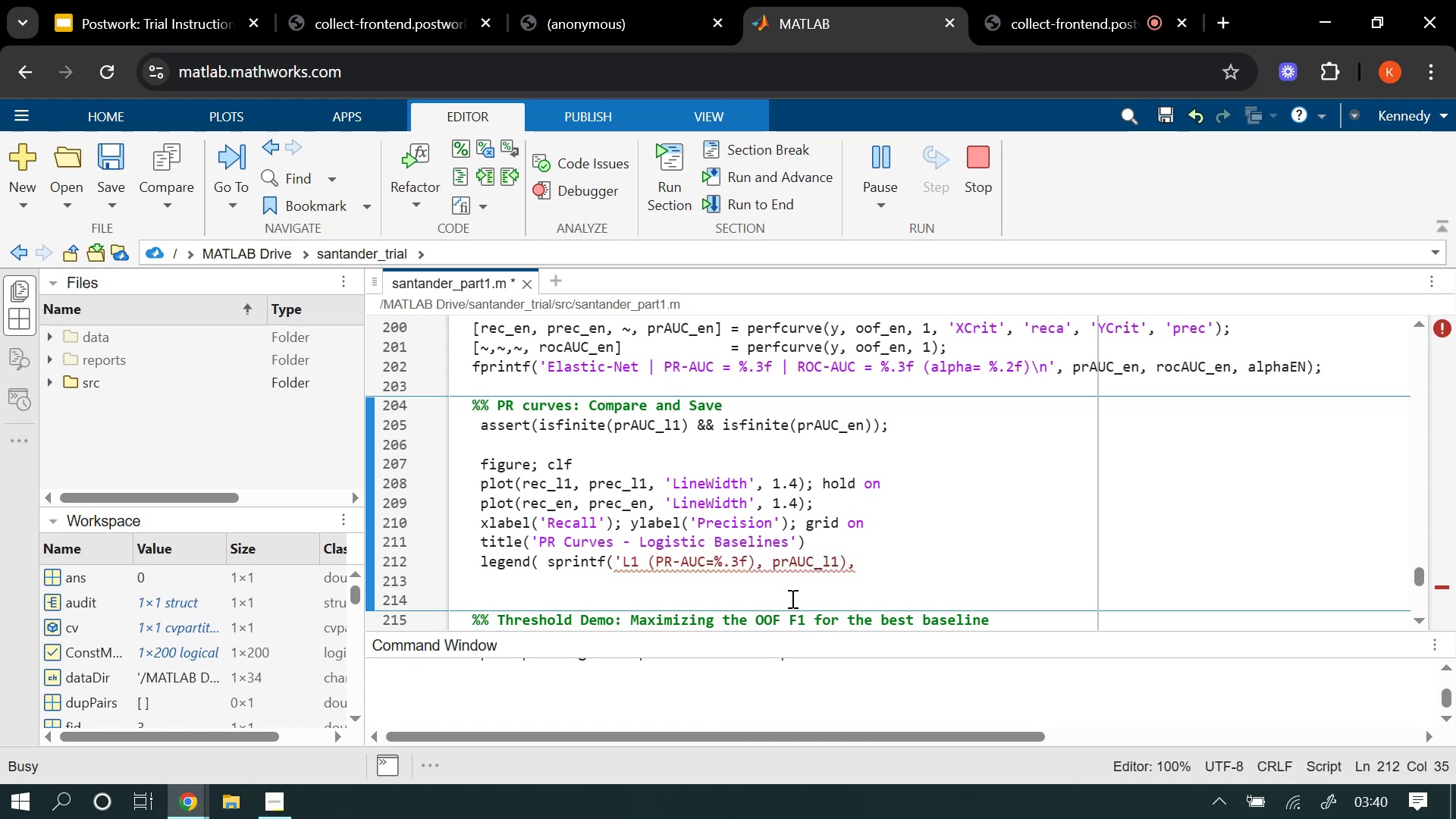 
key(Quote)
 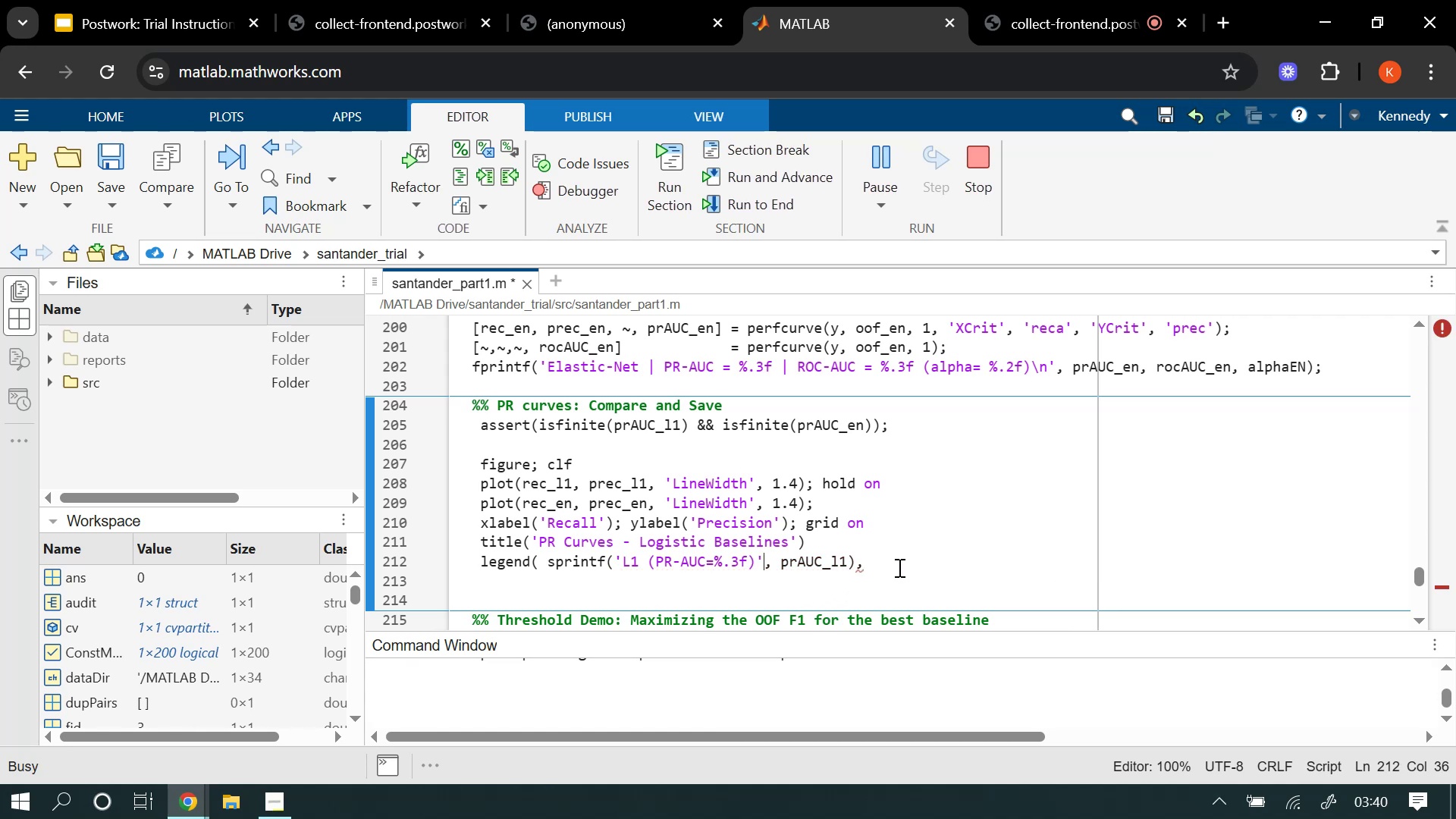 
left_click([883, 565])
 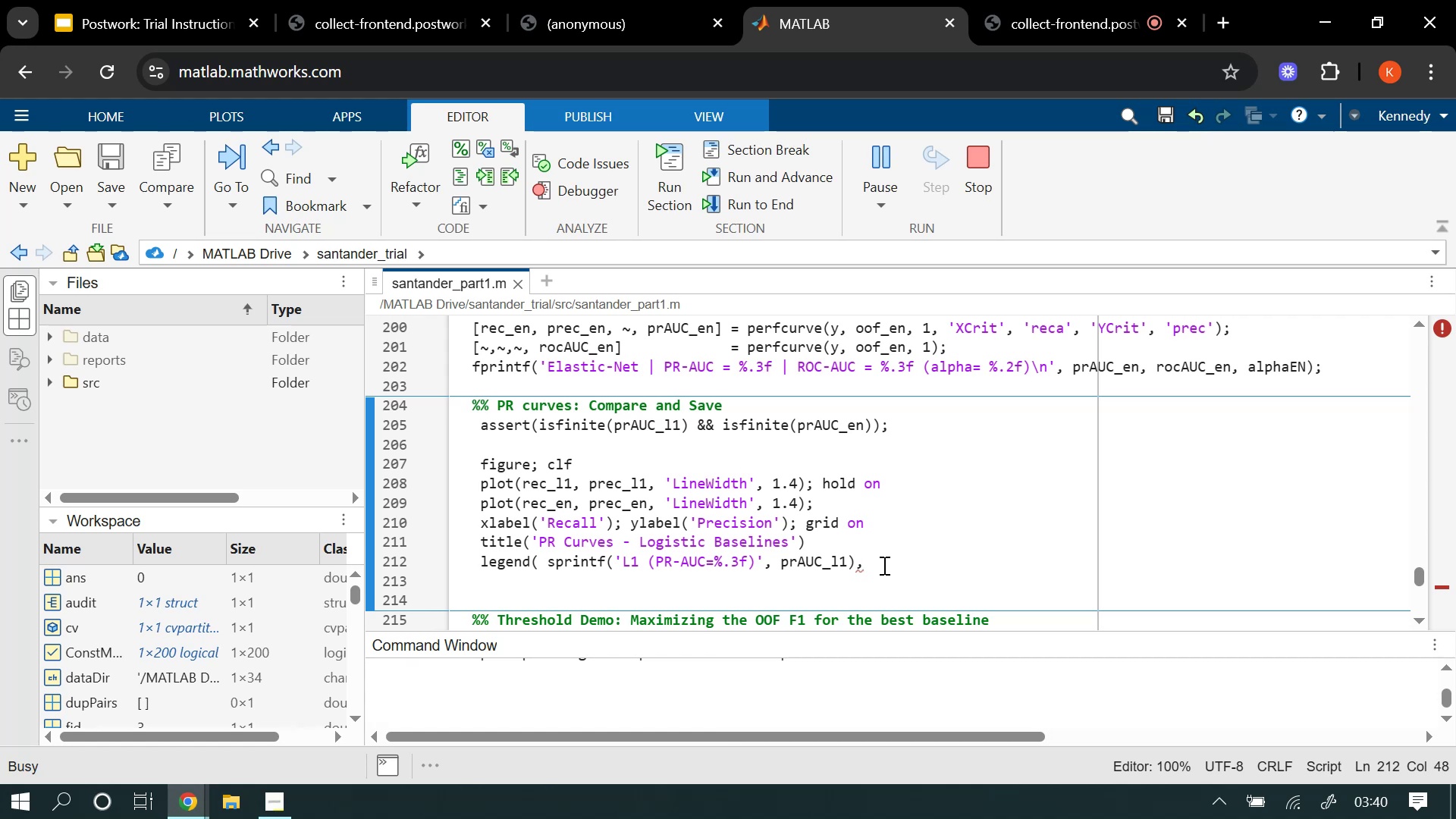 
key(Enter)
 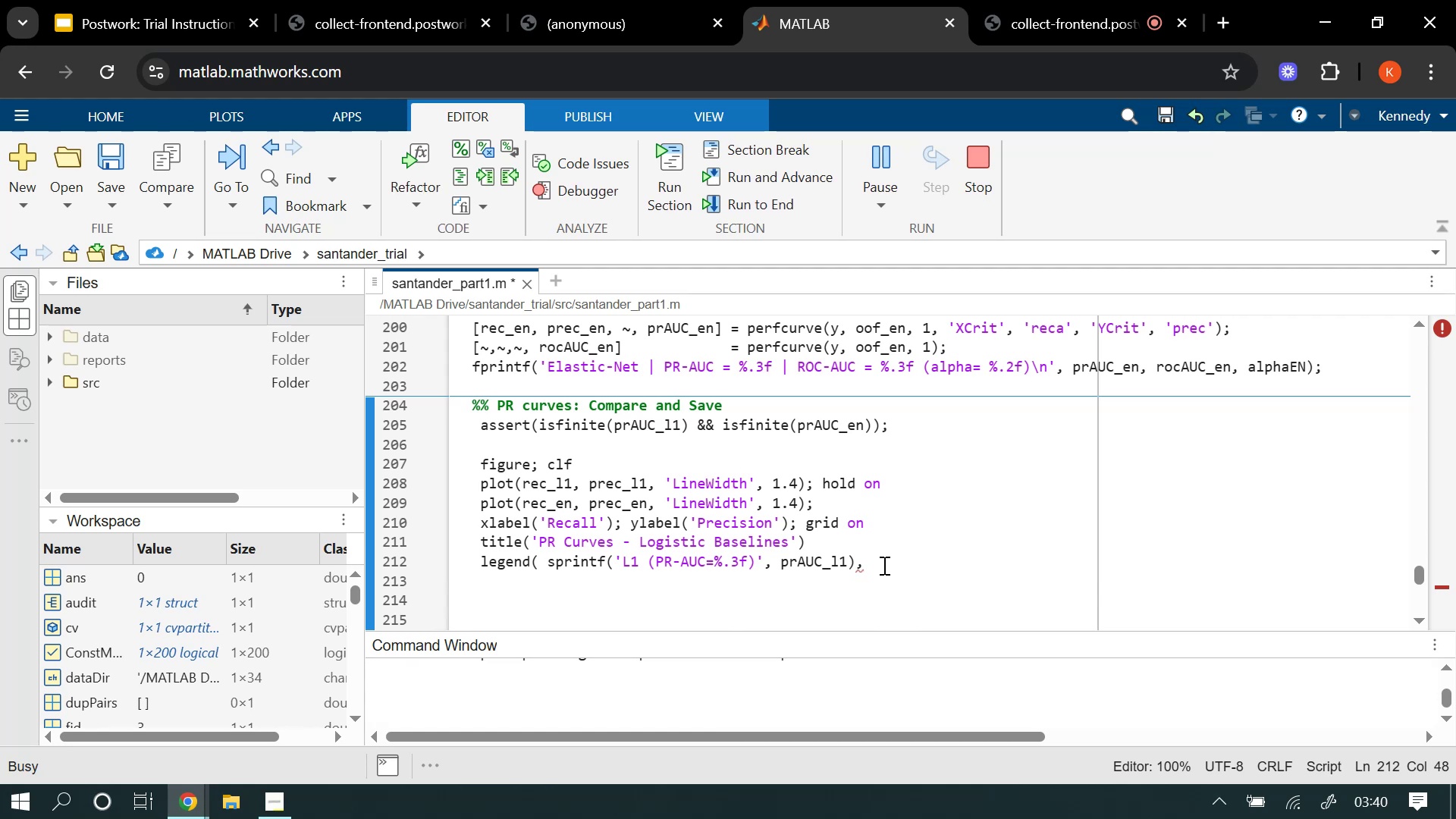 
wait(20.65)
 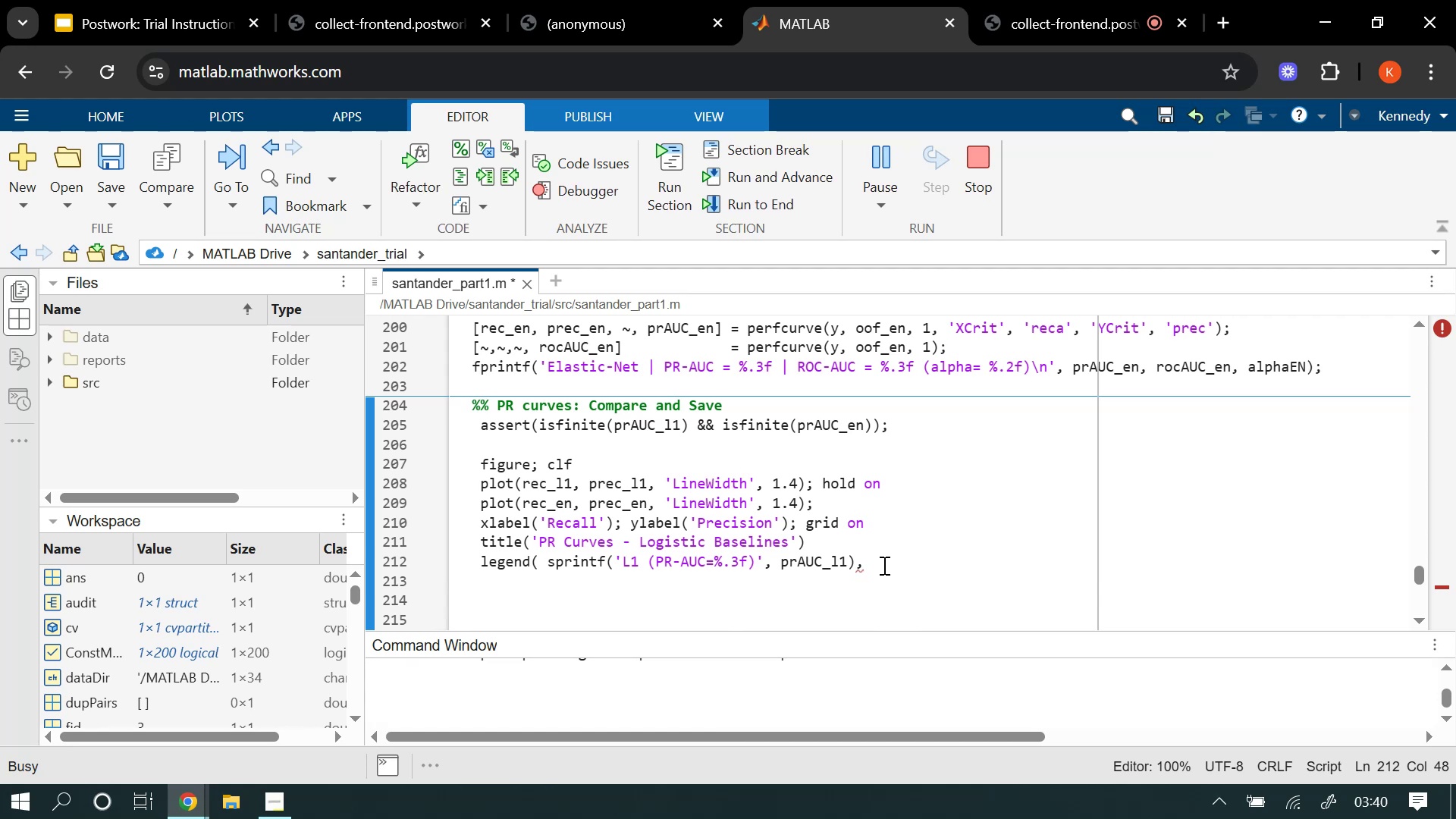 
left_click_drag(start_coordinate=[859, 563], to_coordinate=[852, 567])
 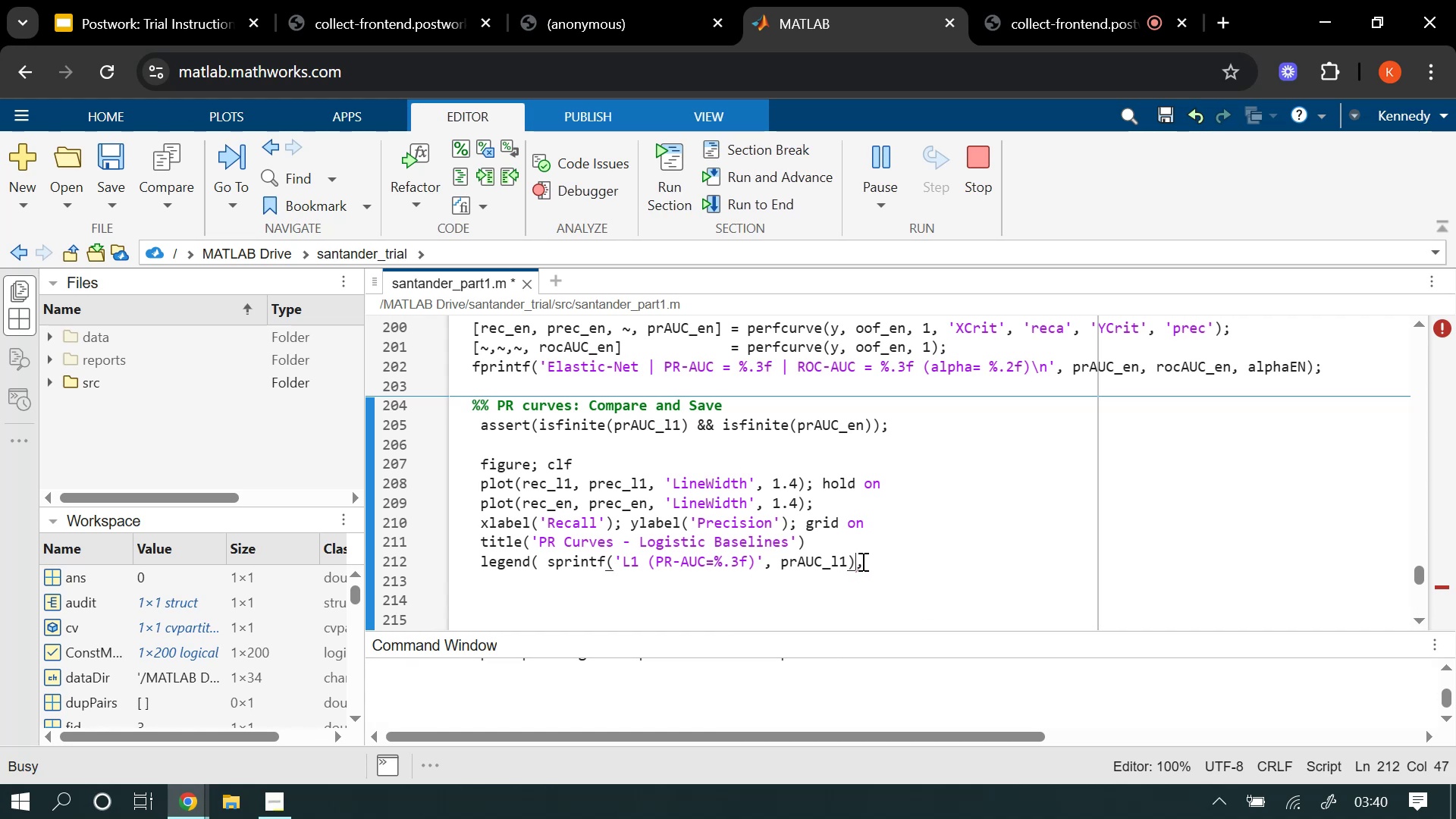 
left_click([861, 561])
 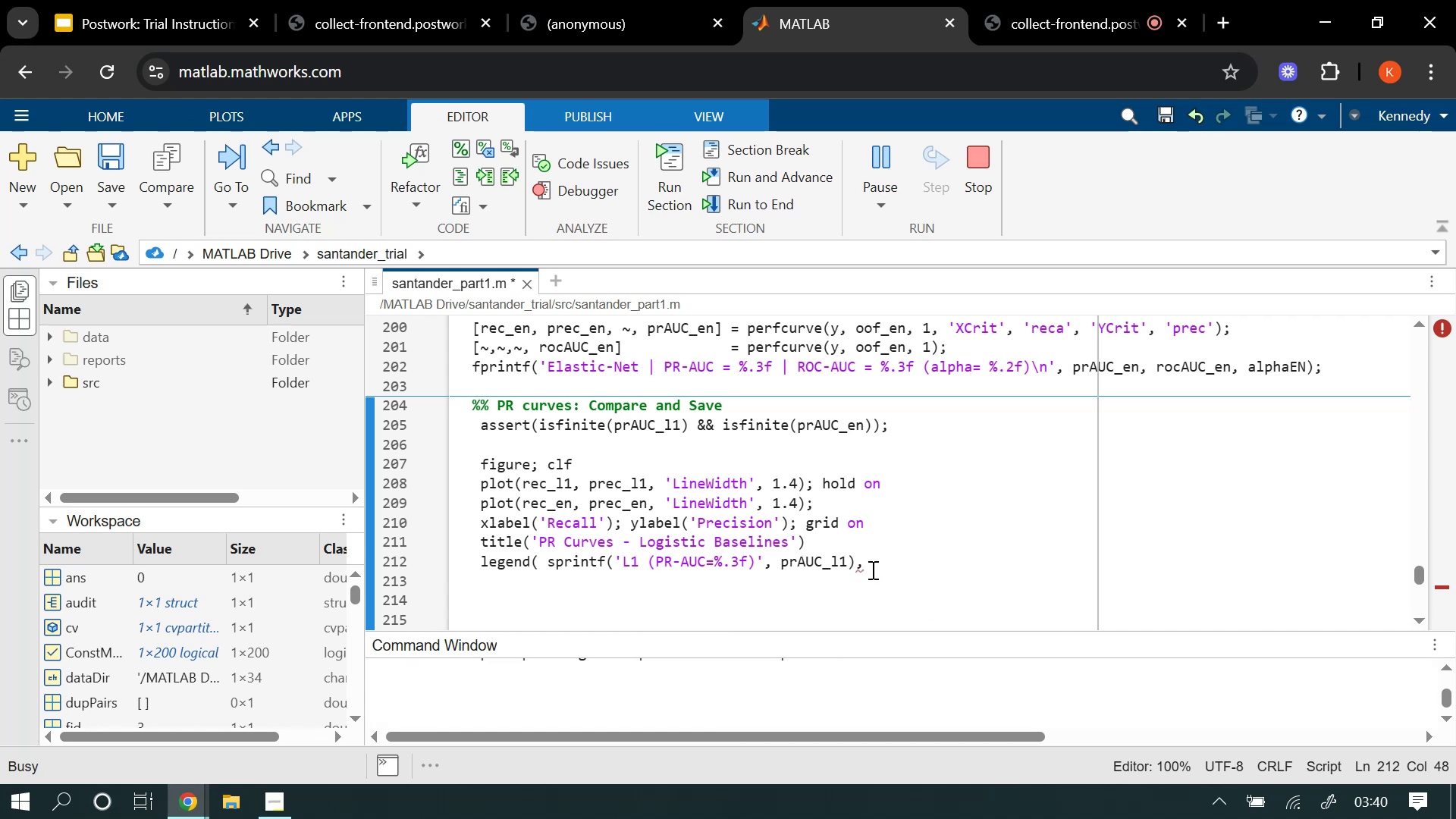 
key(Backspace)
 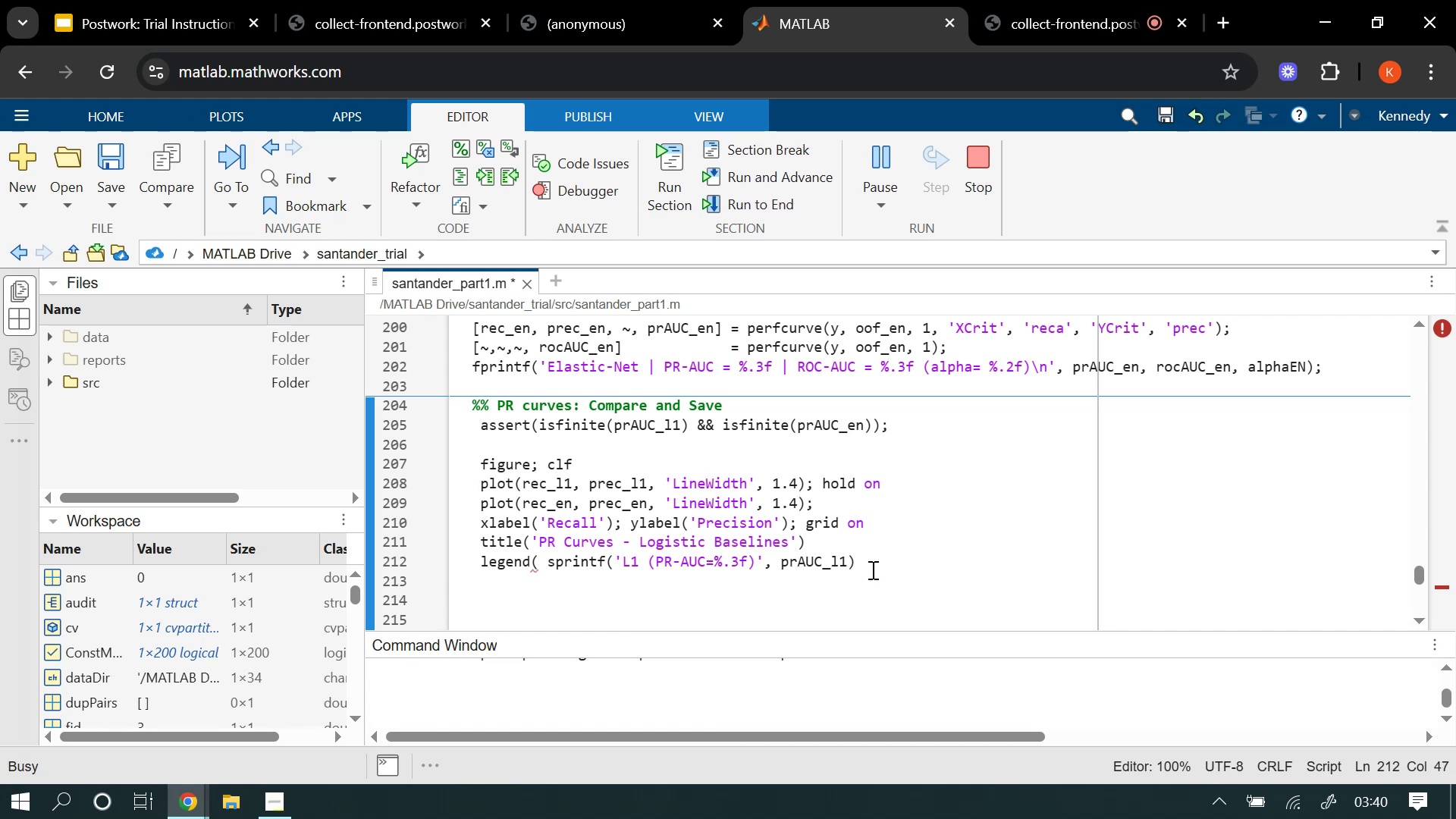 
key(Comma)
 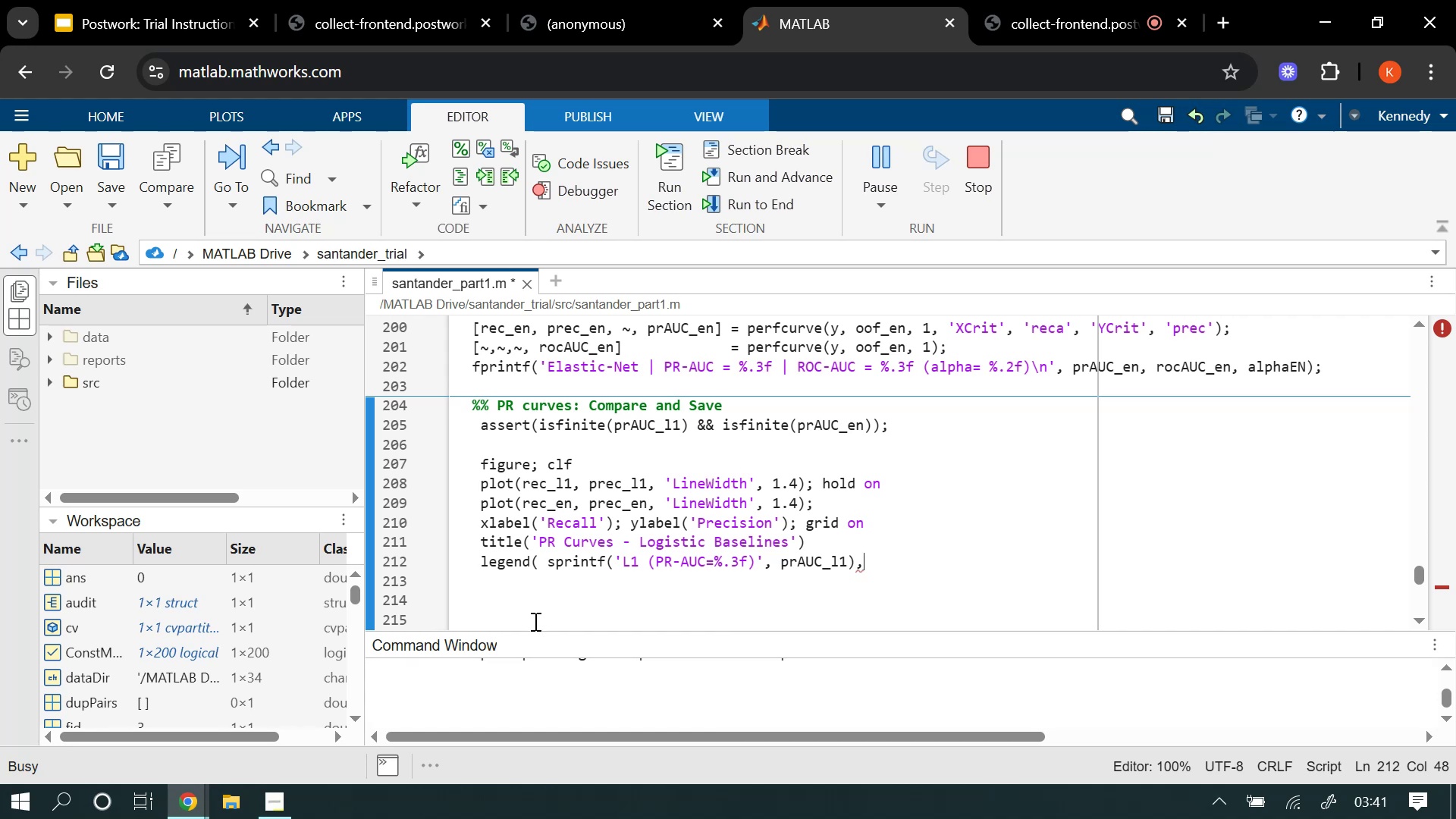 
wait(7.03)
 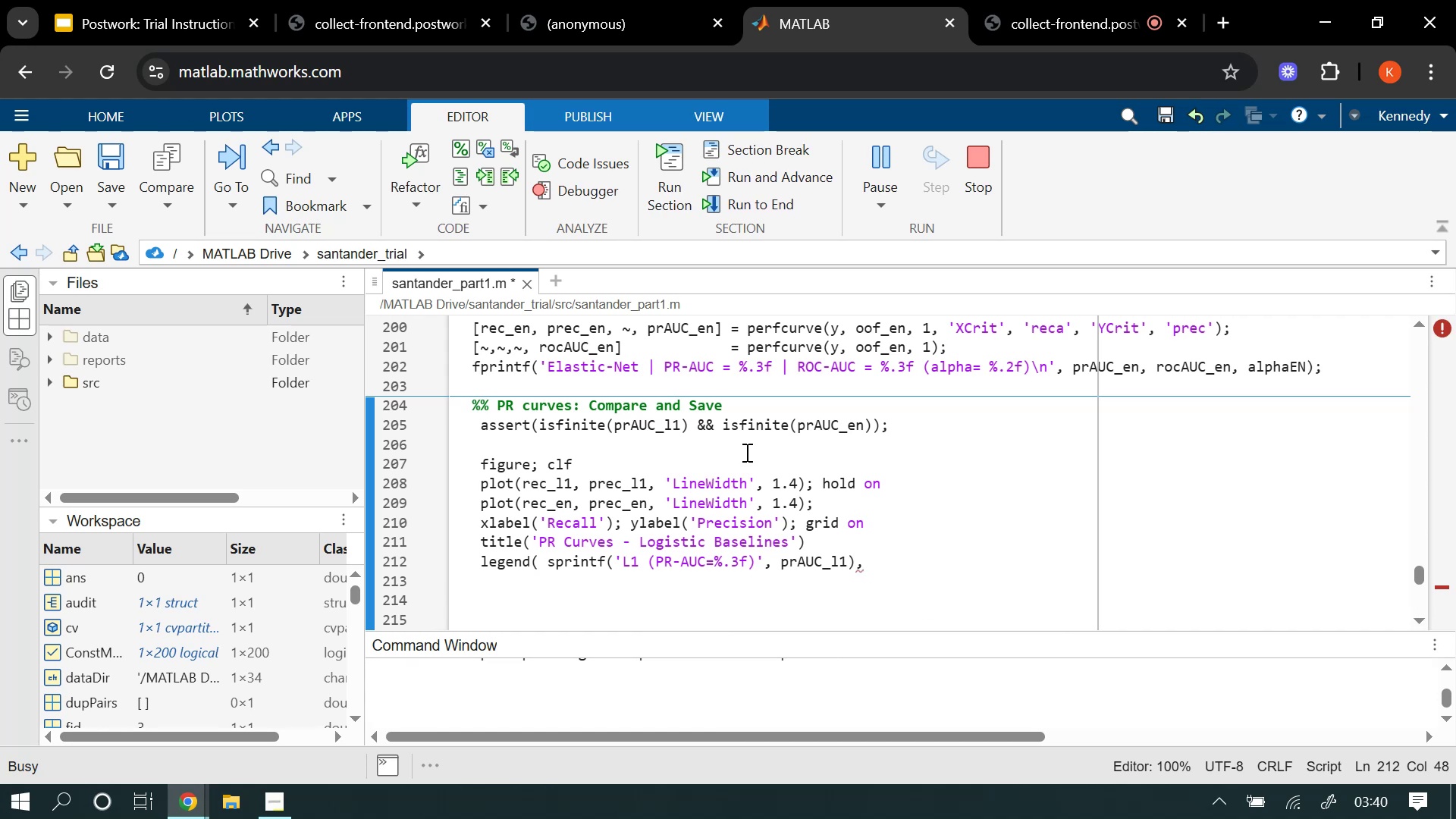 
left_click([553, 564])
 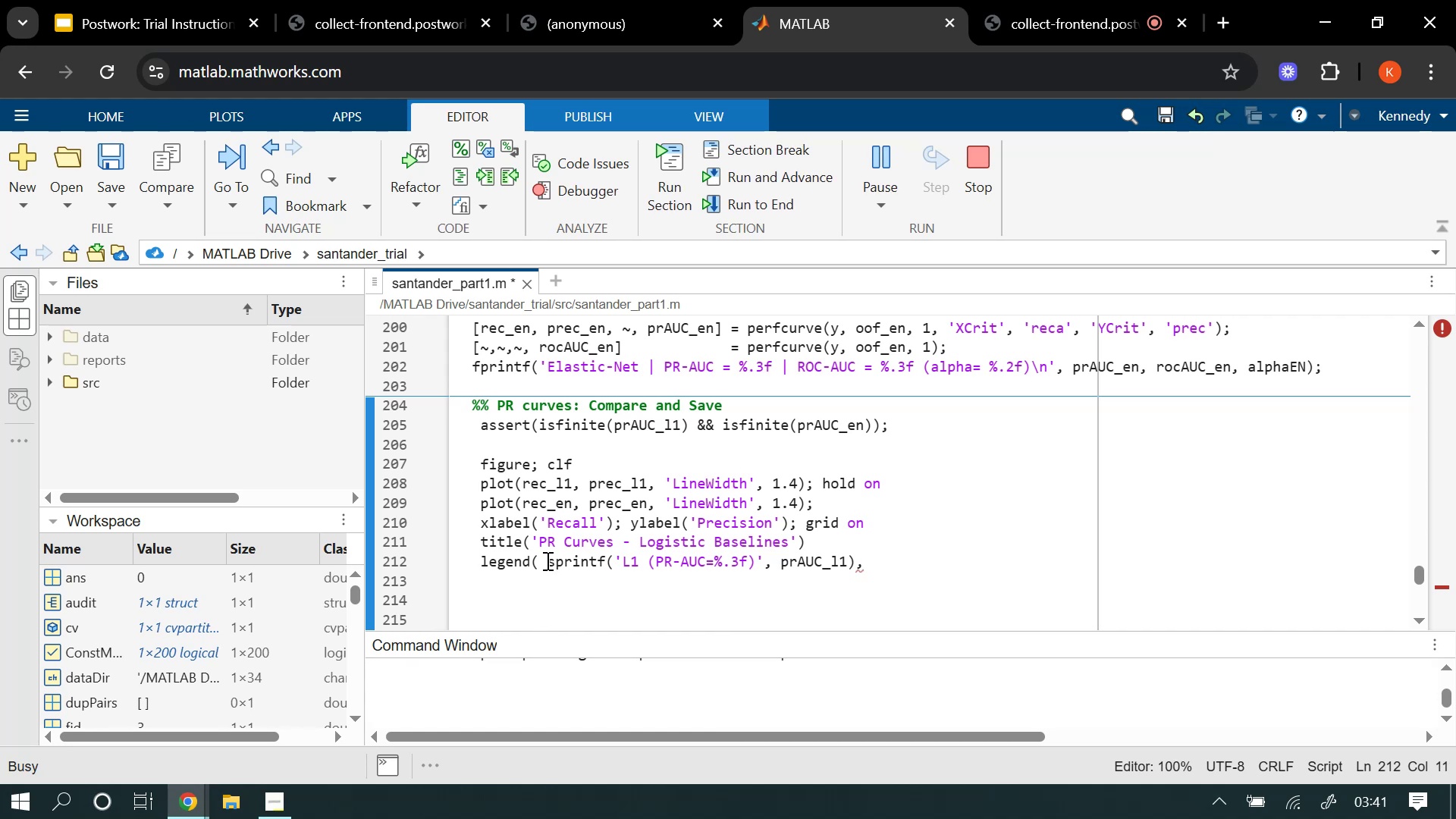 
left_click([546, 562])
 